 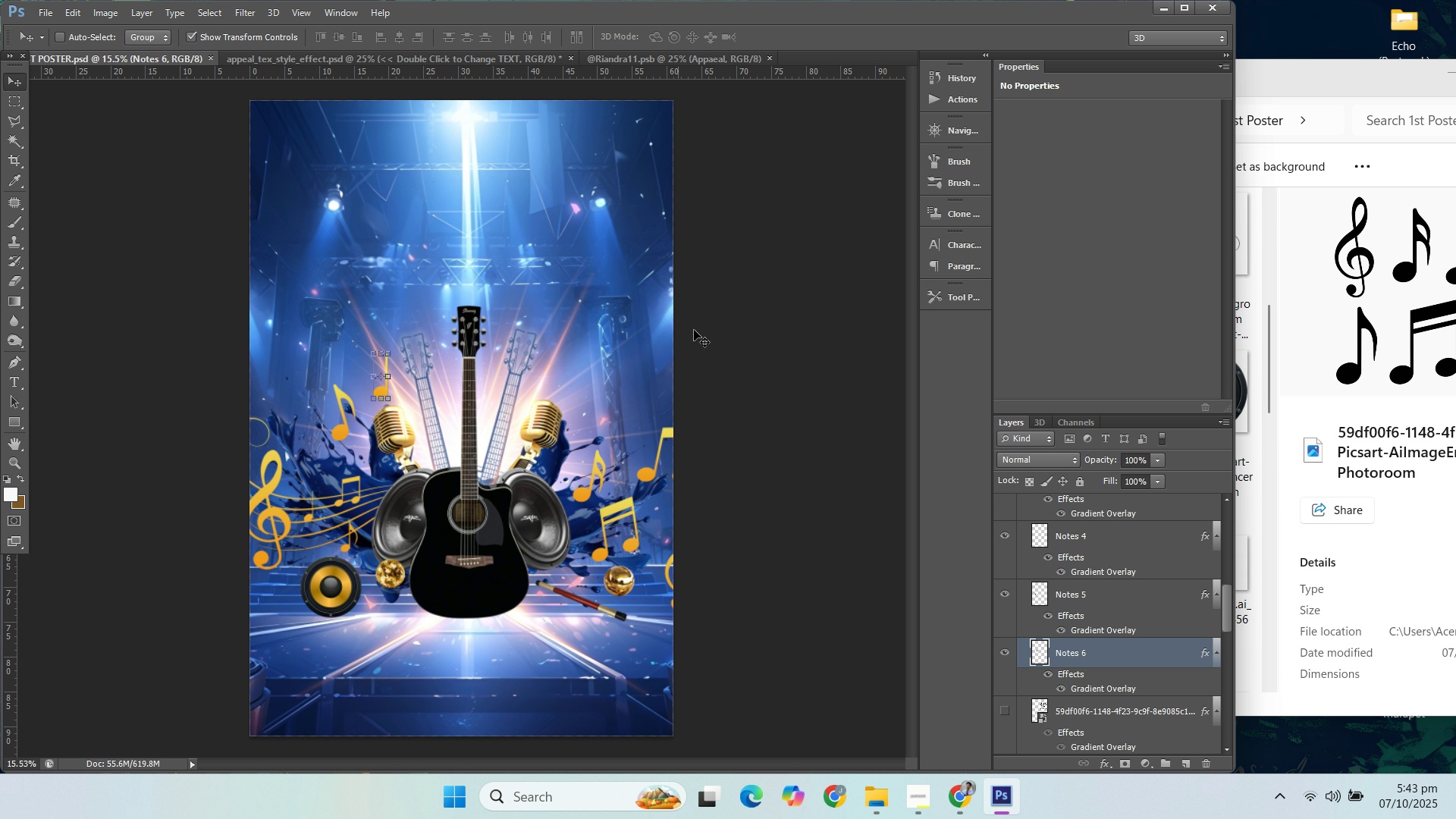 
left_click([1090, 598])
 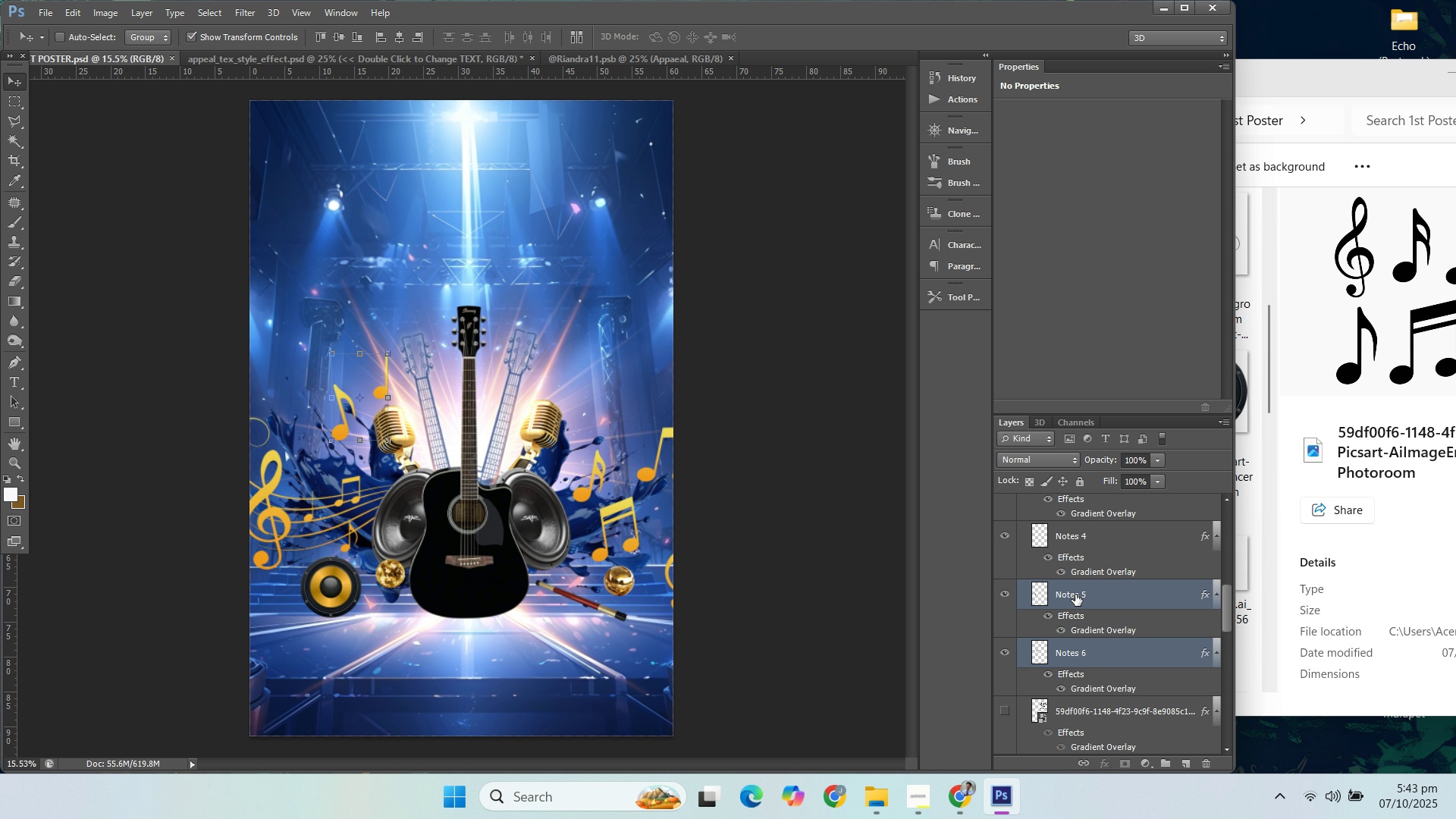 
key(Control+J)
 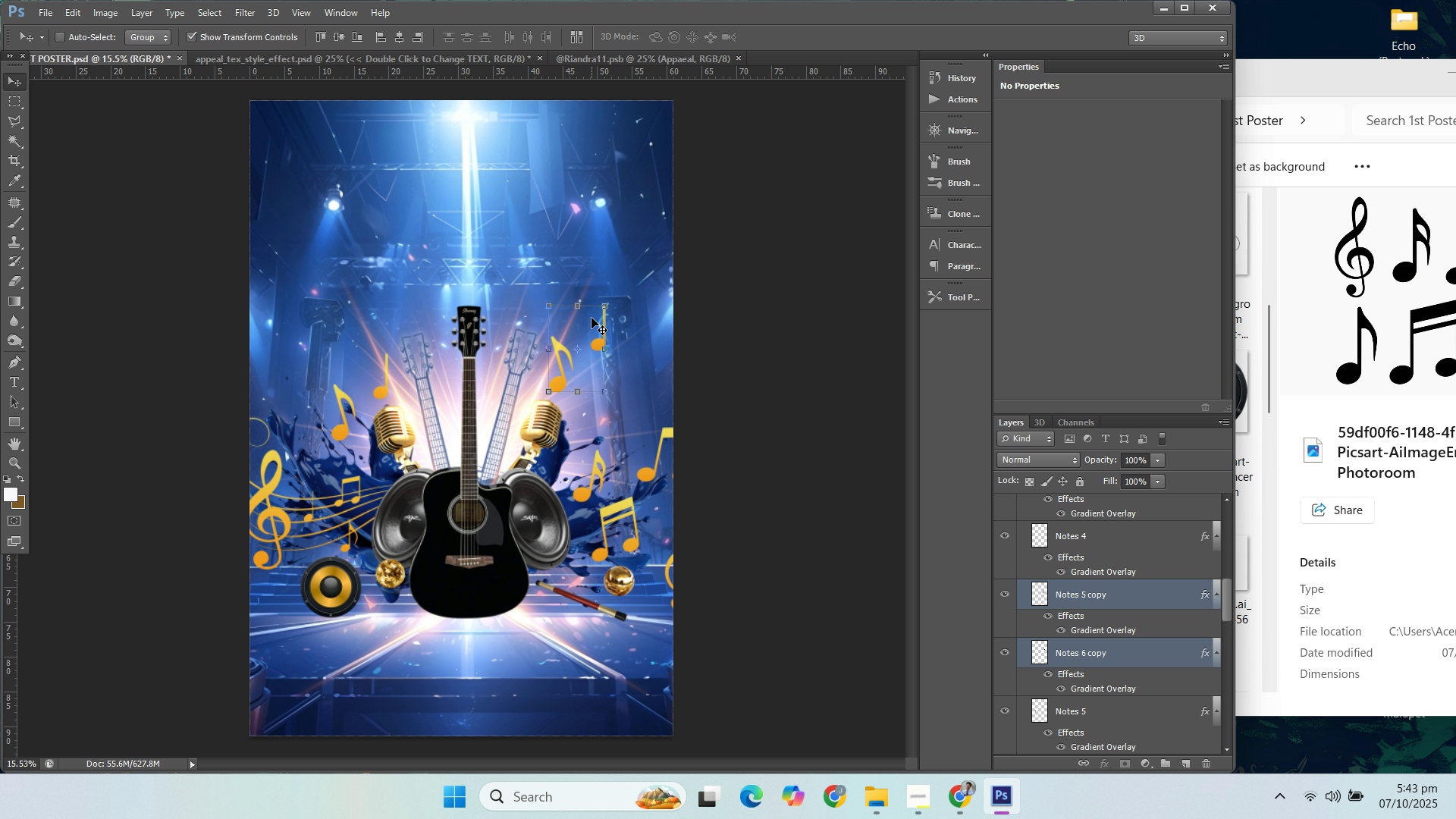 
left_click([1106, 591])
 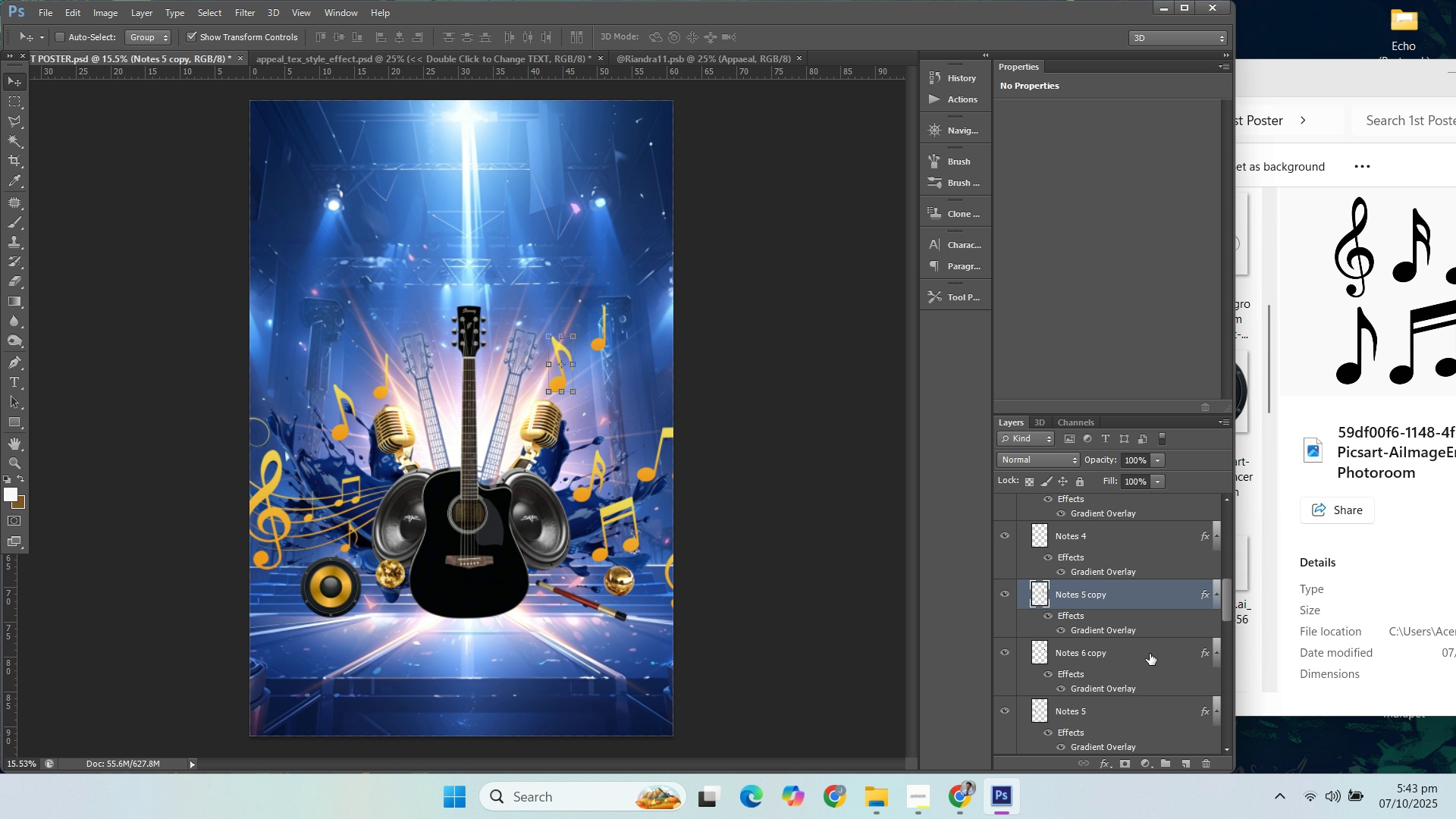 
left_click([1147, 655])
 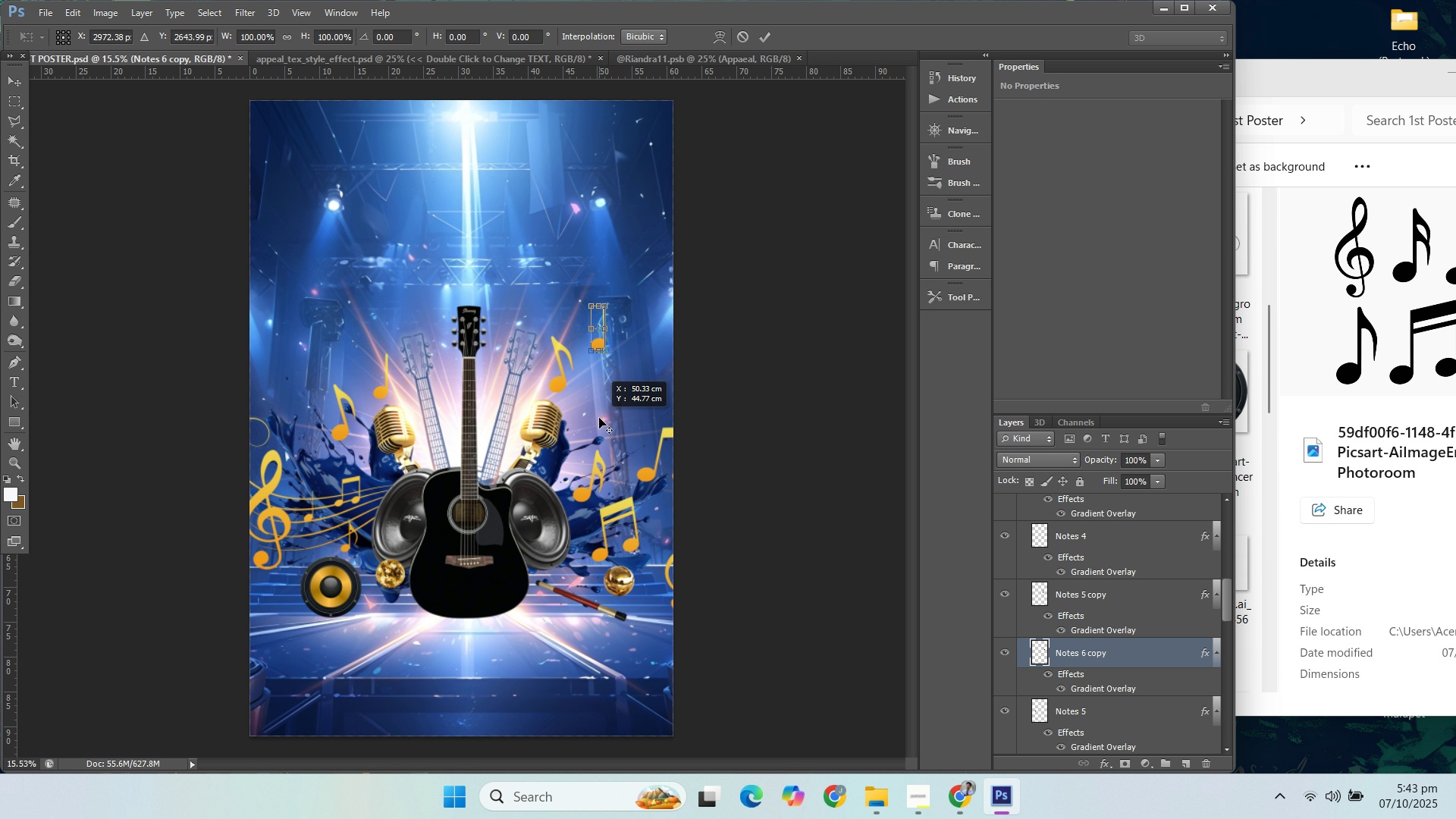 
key(Control+Z)
 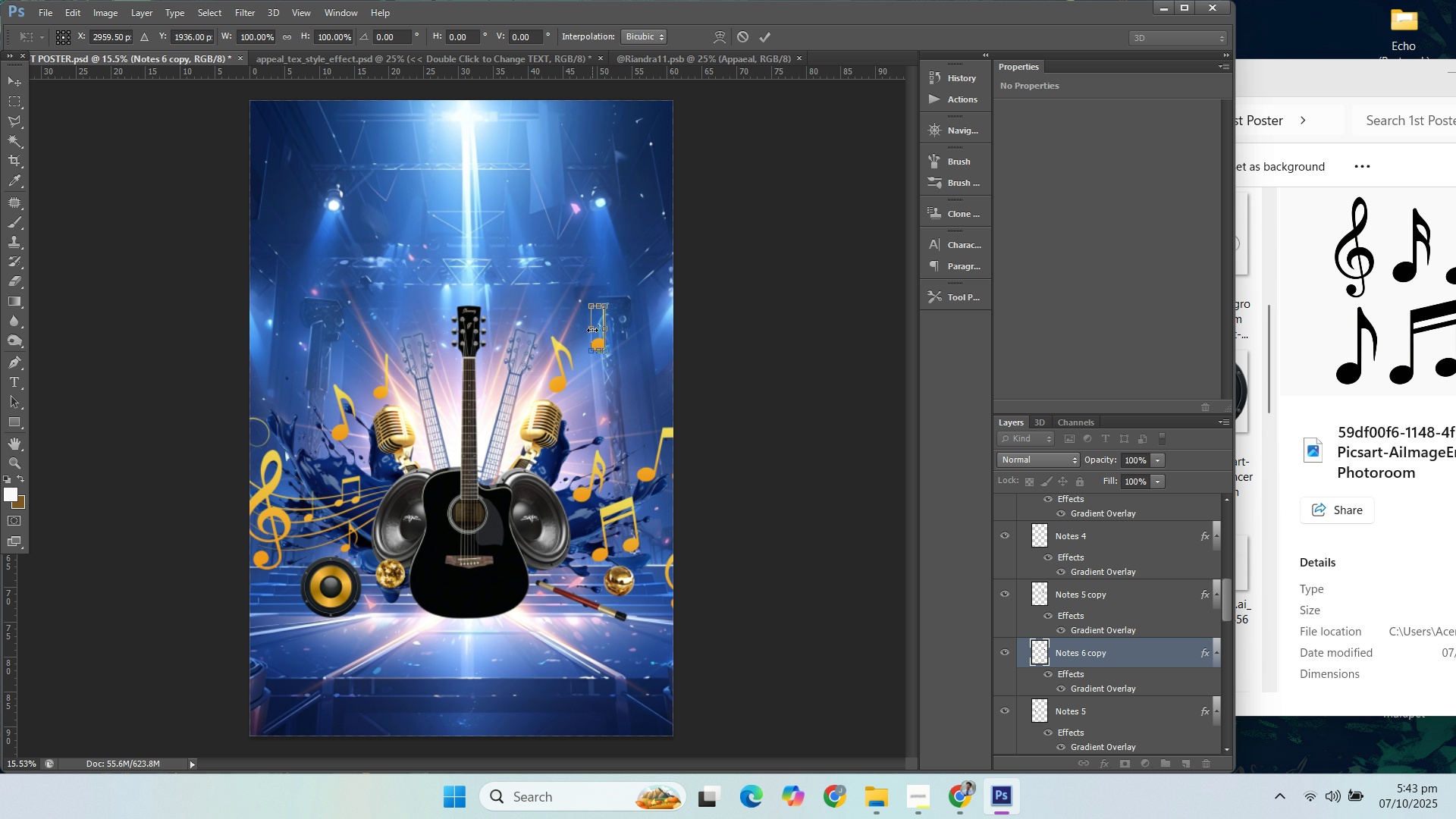 
scroll: coordinate [617, 344], scroll_direction: up, amount: 3.0
 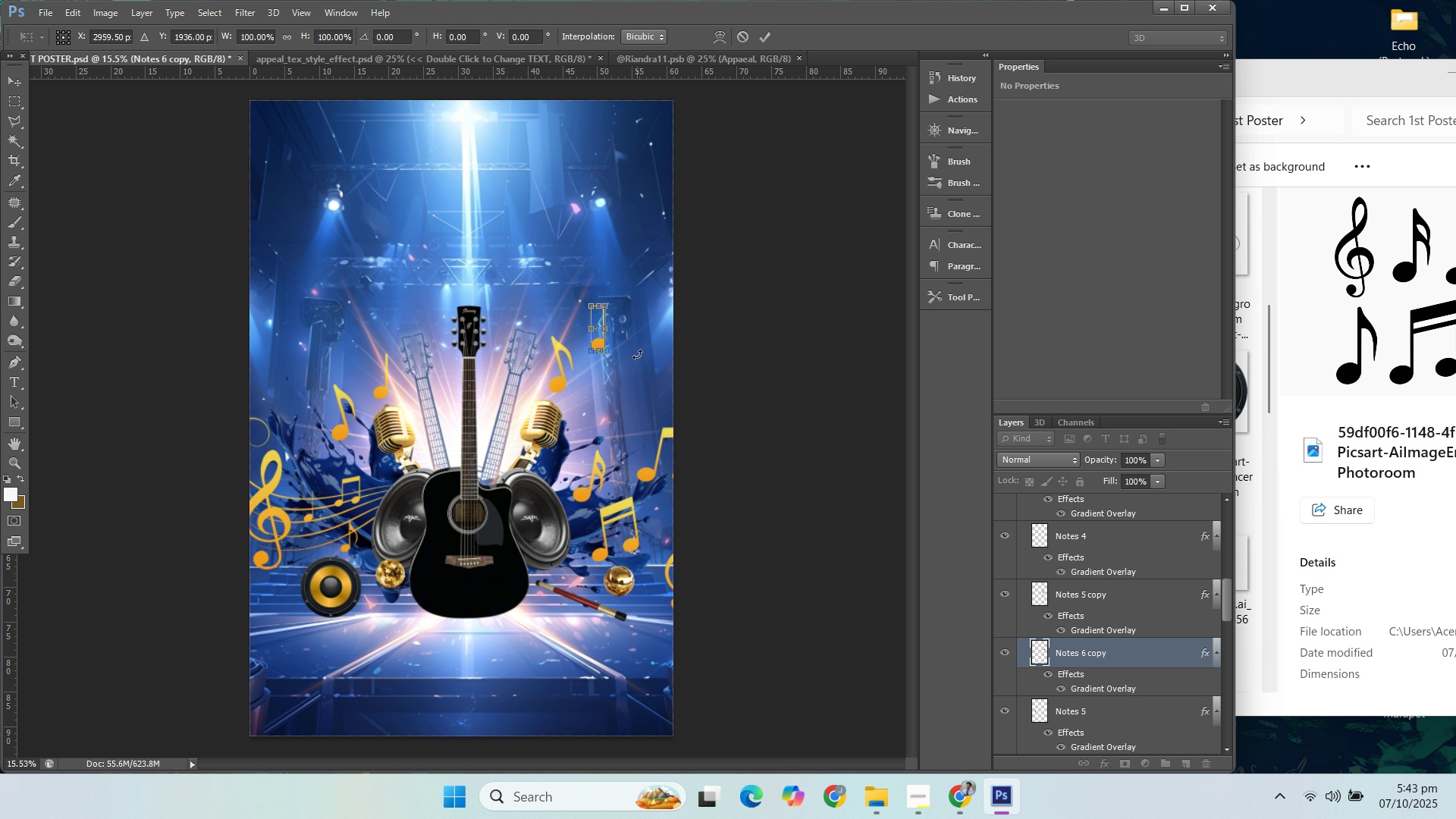 
left_click([619, 353])
 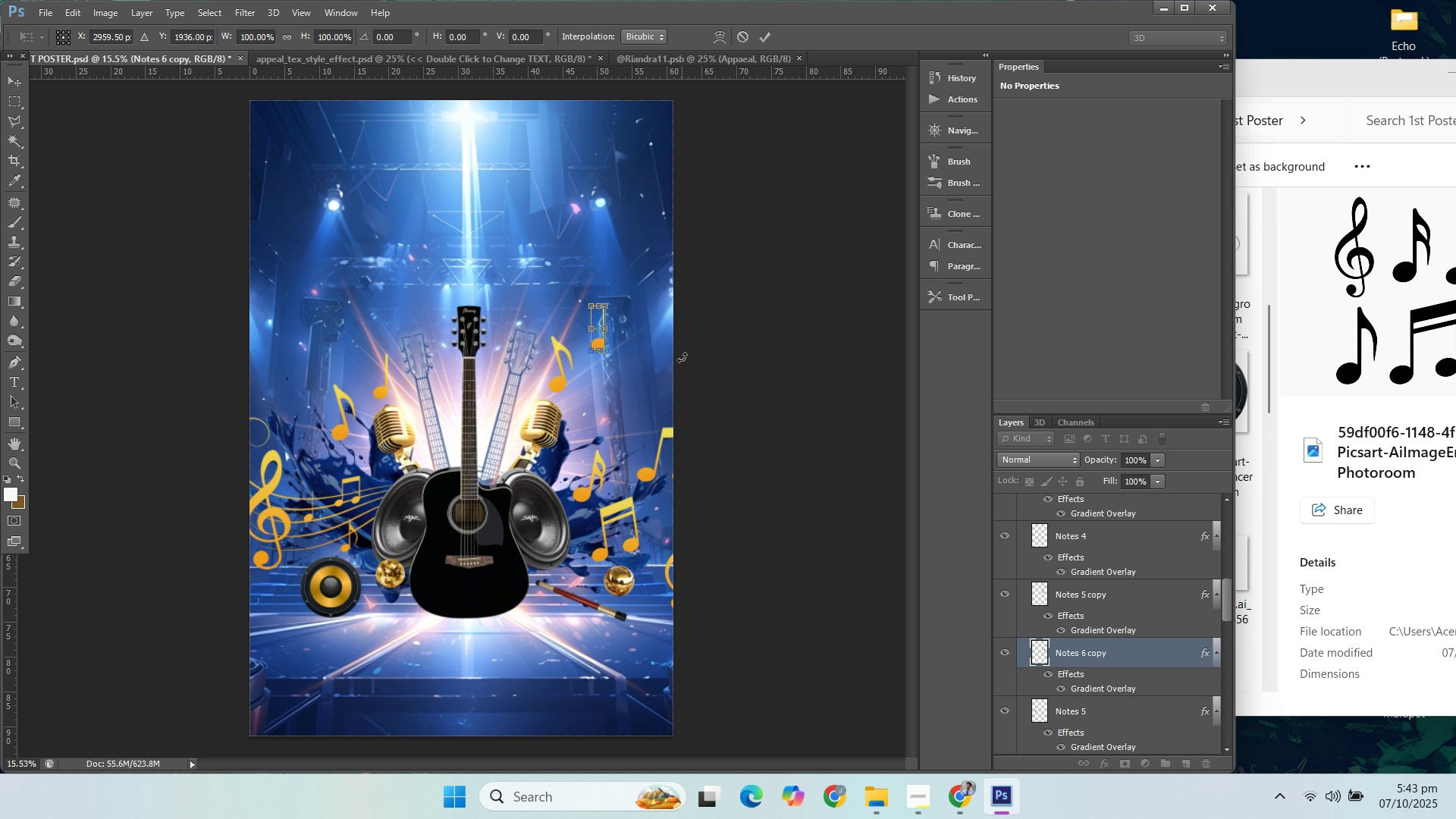 
key(Control+Z)
 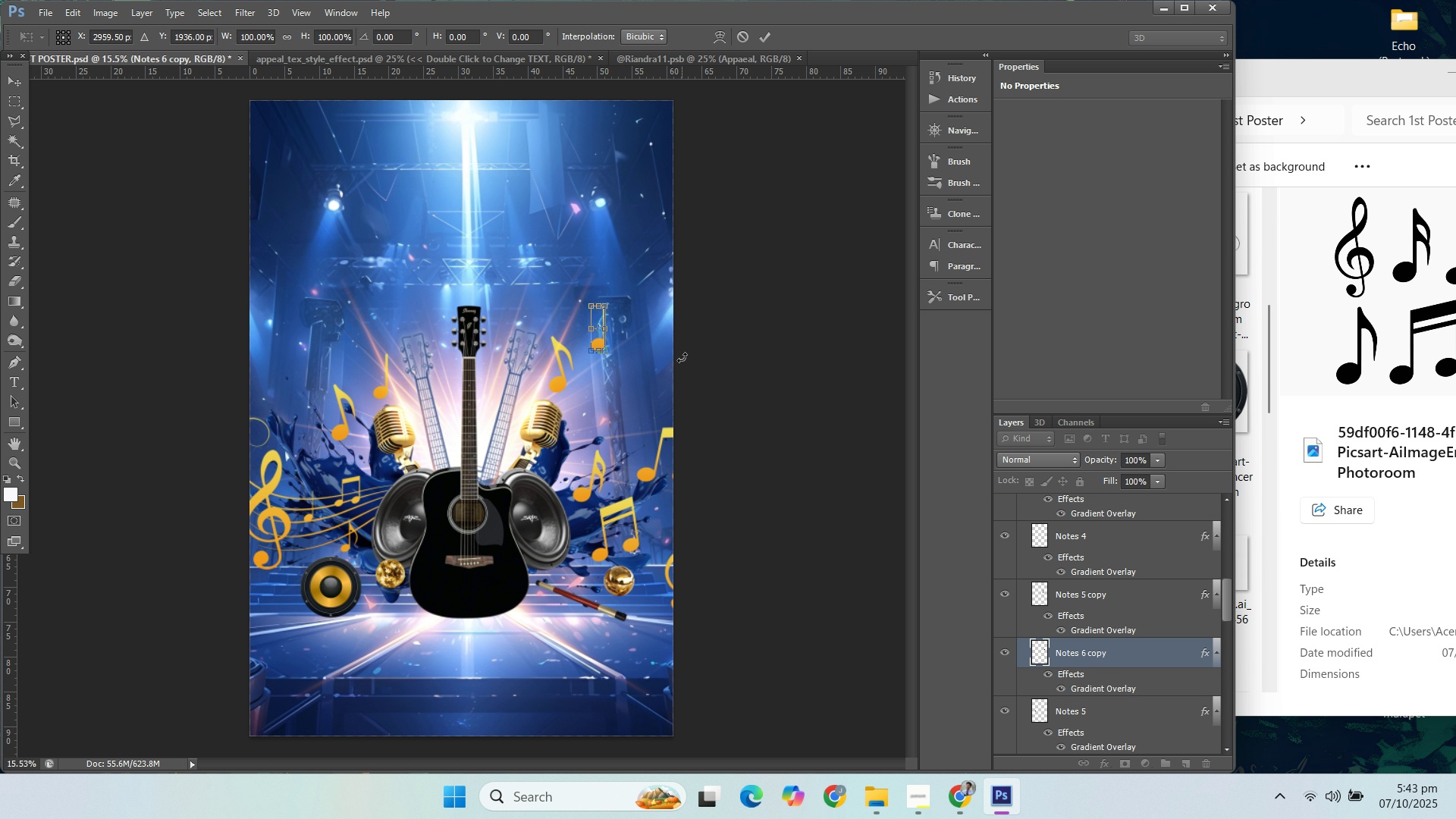 
key(Enter)
 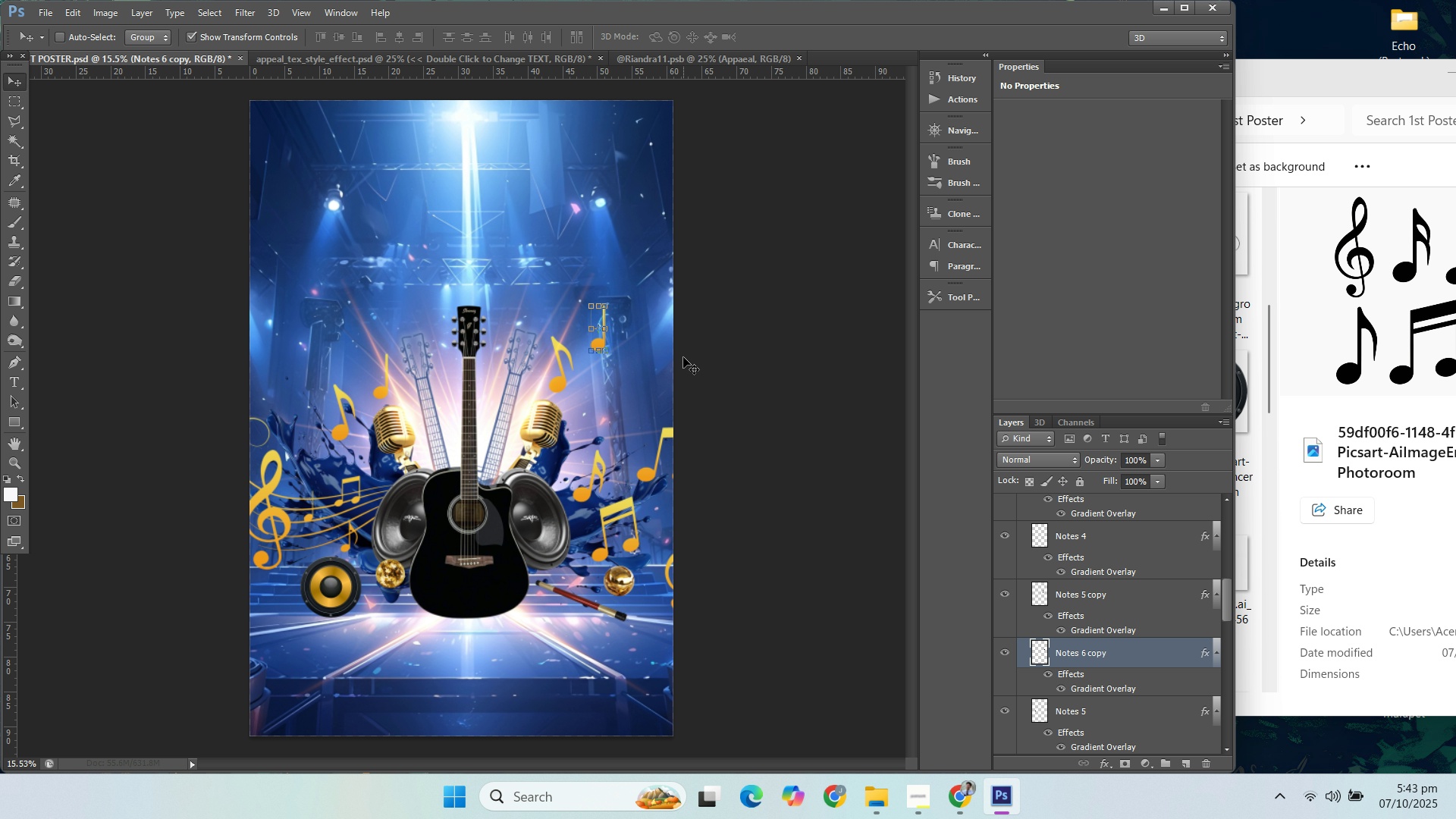 
key(Control+Z)
 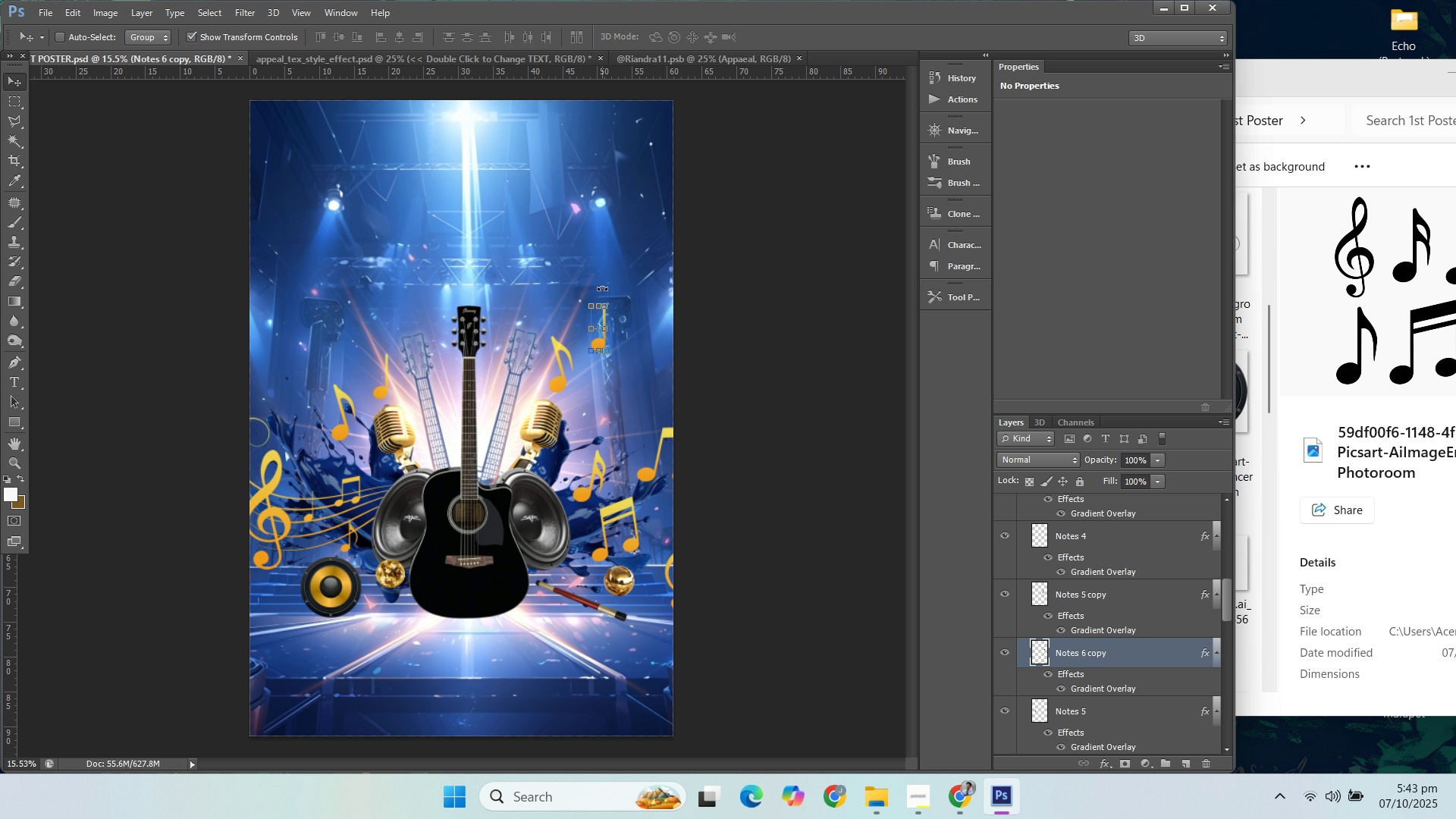 
left_click([602, 287])
 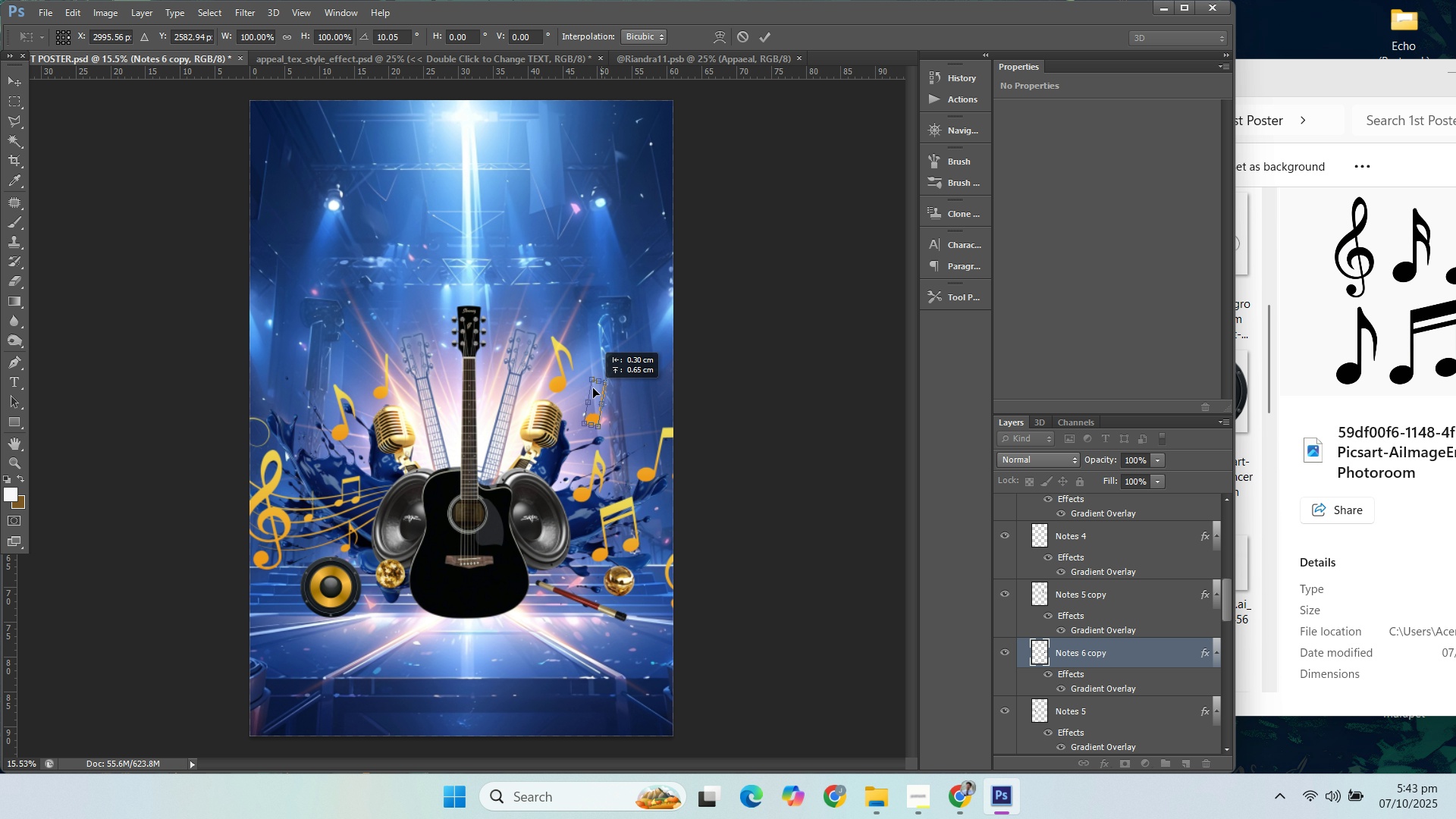 
wait(12.75)
 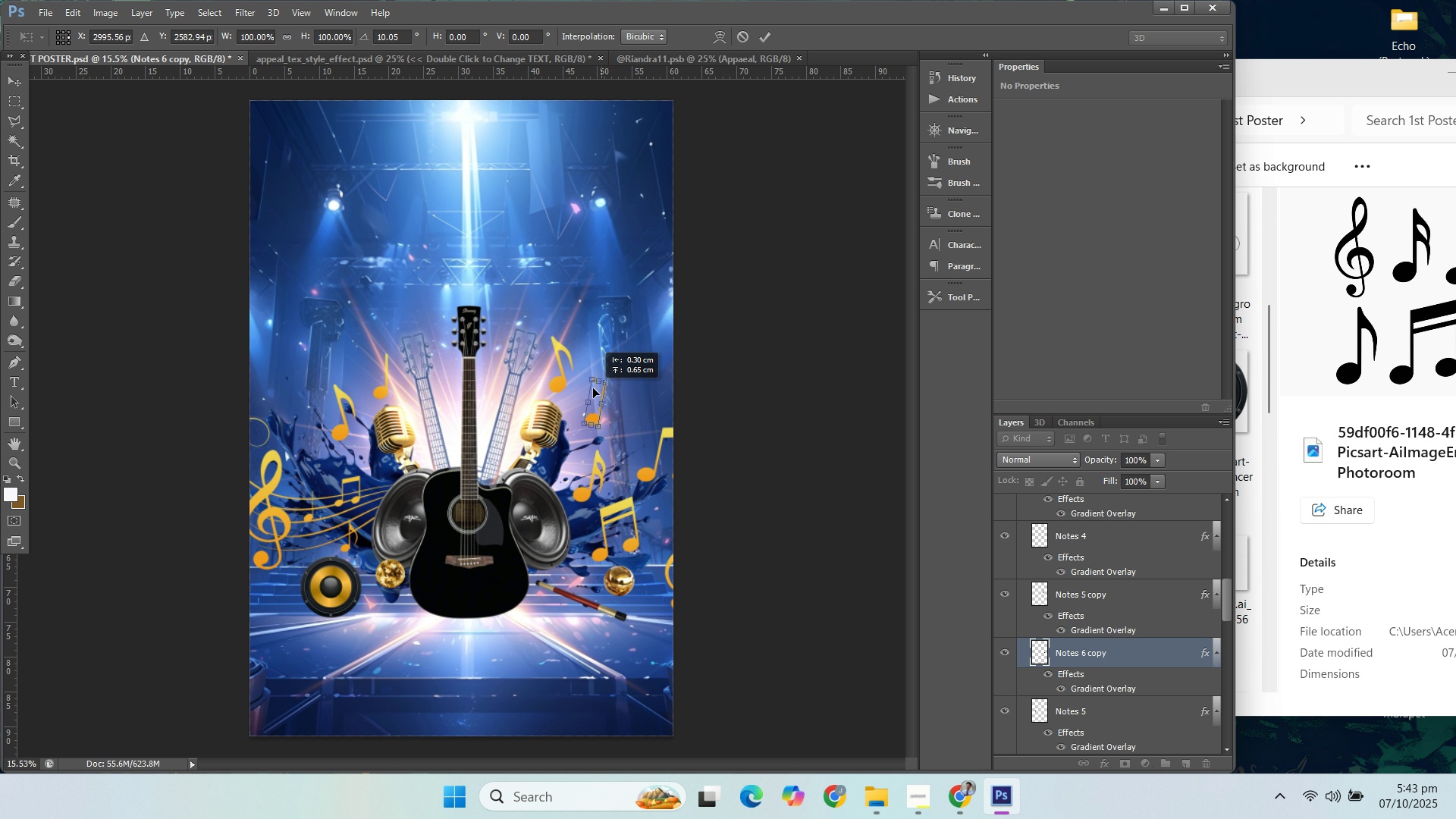 
left_click([1088, 585])
 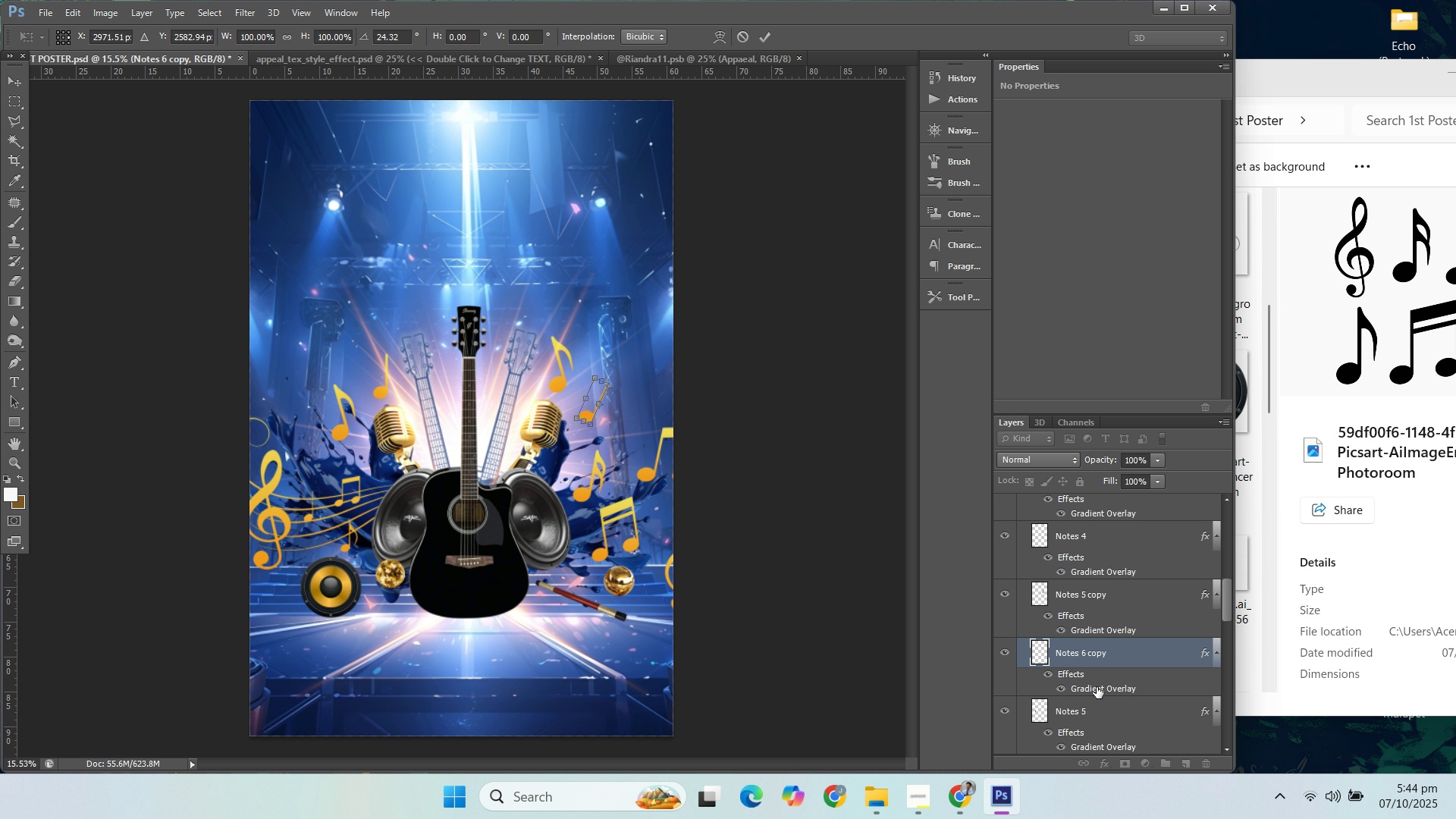 
key(Enter)
 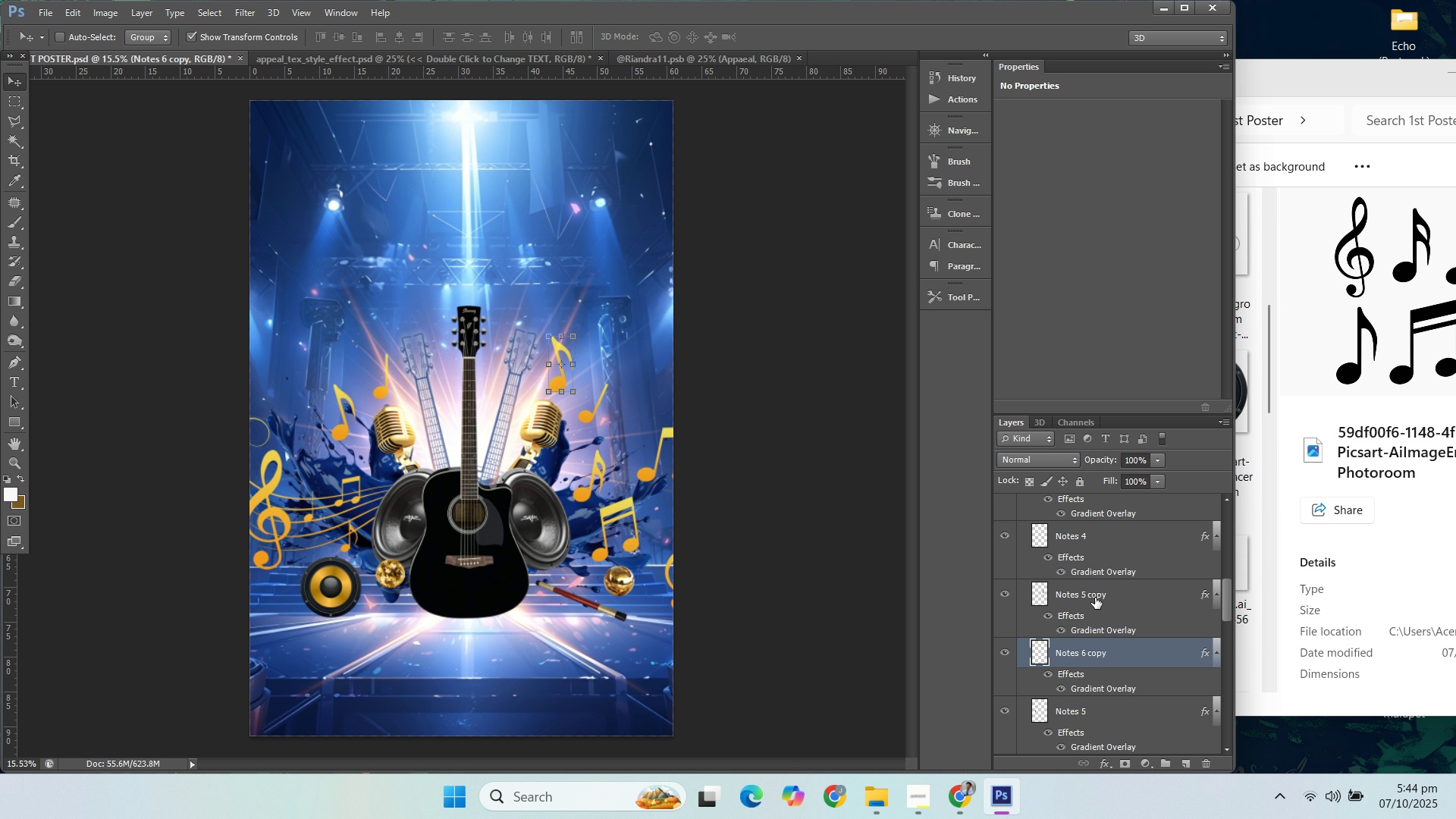 
left_click([1095, 598])
 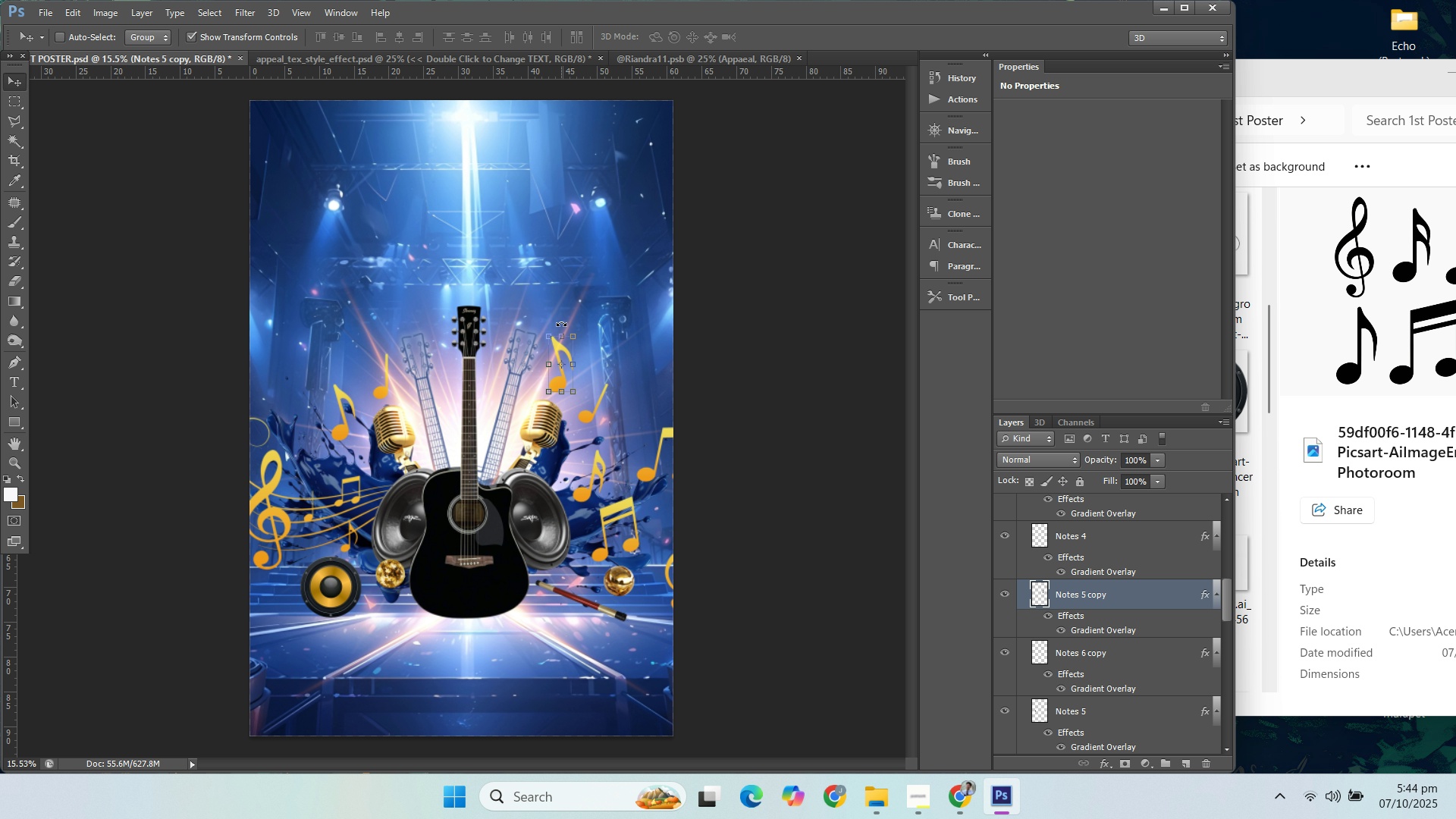 
left_click([561, 322])
 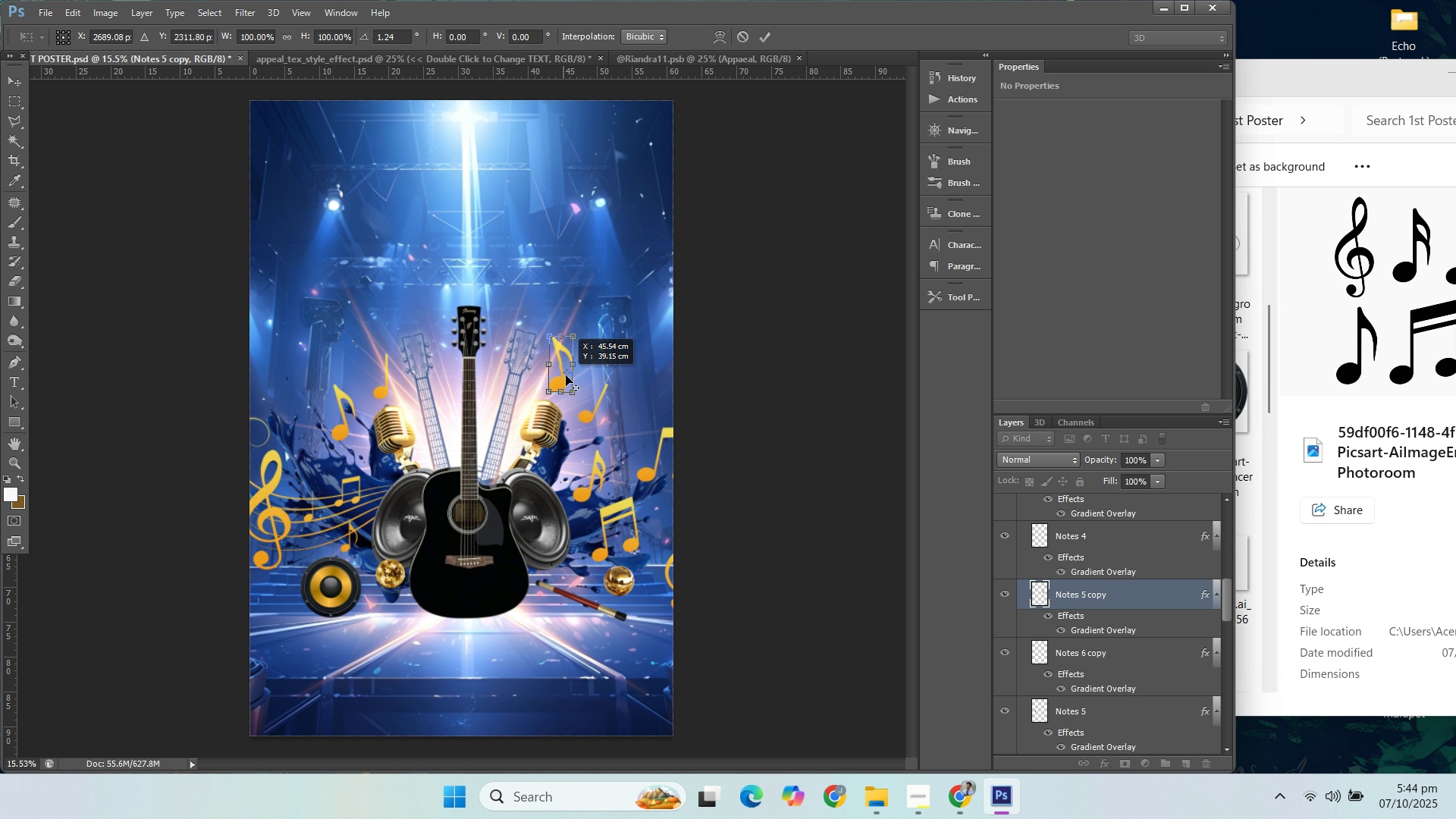 
wait(8.96)
 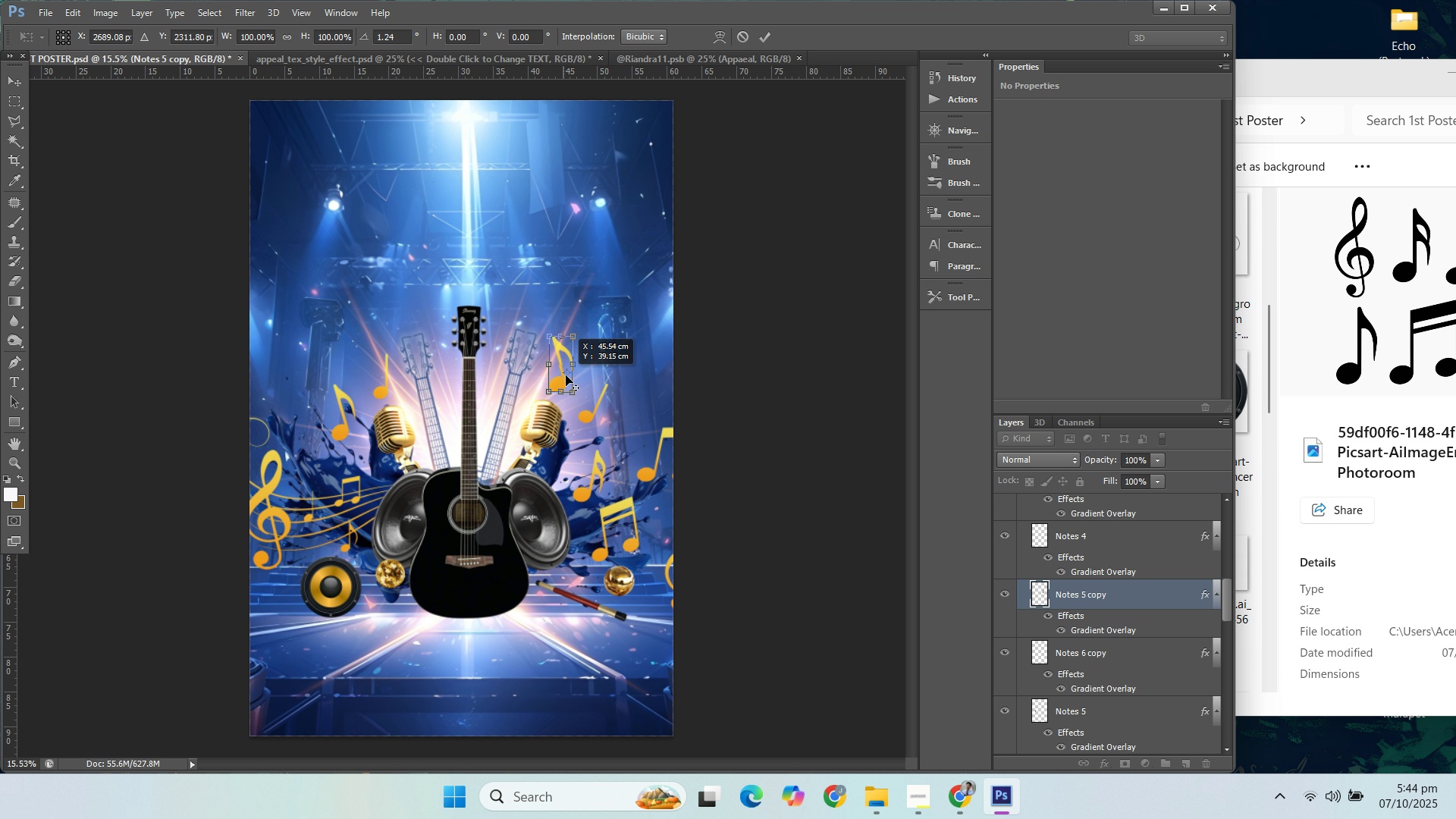 
key(ArrowUp)
 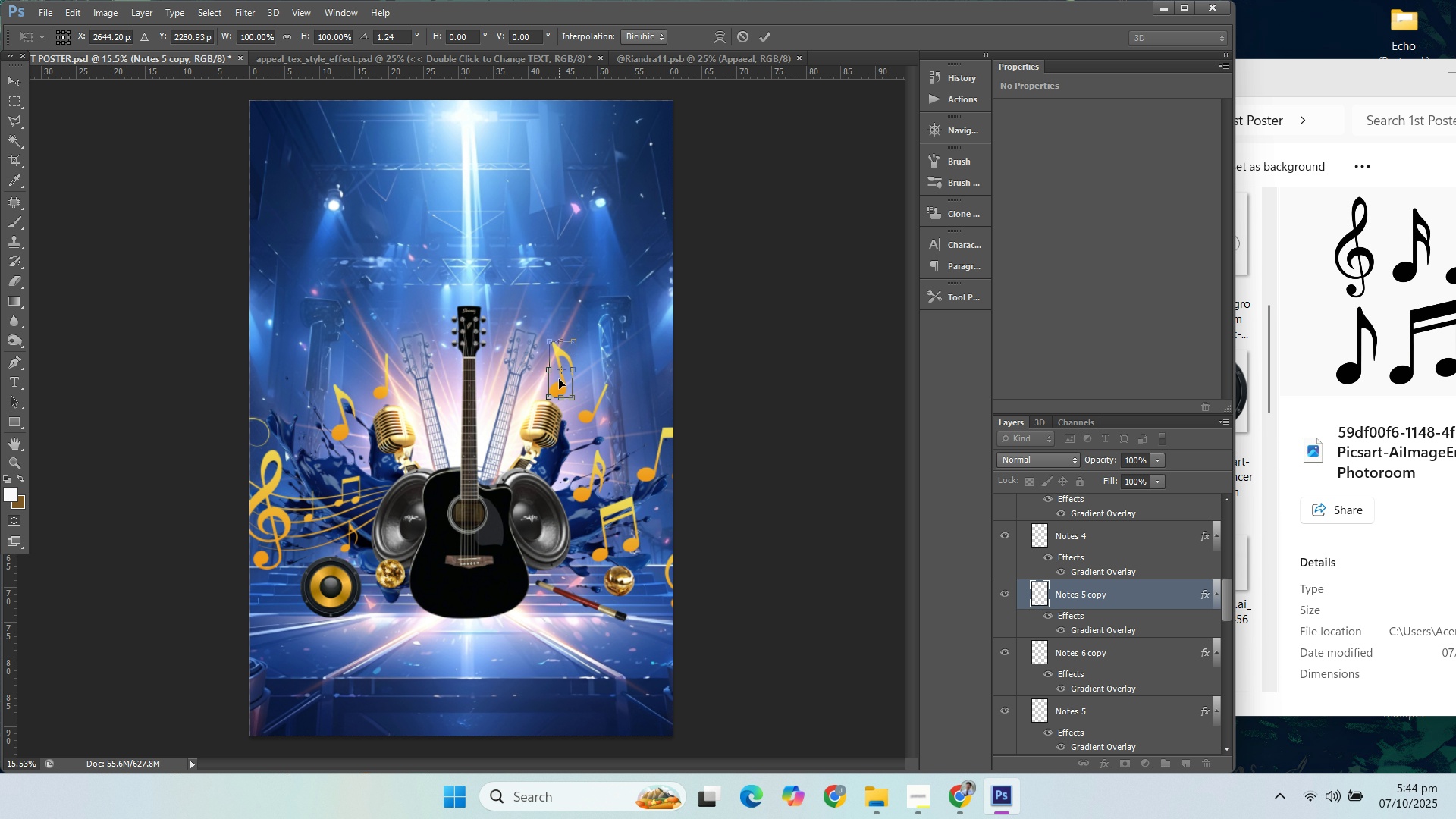 
key(ArrowUp)
 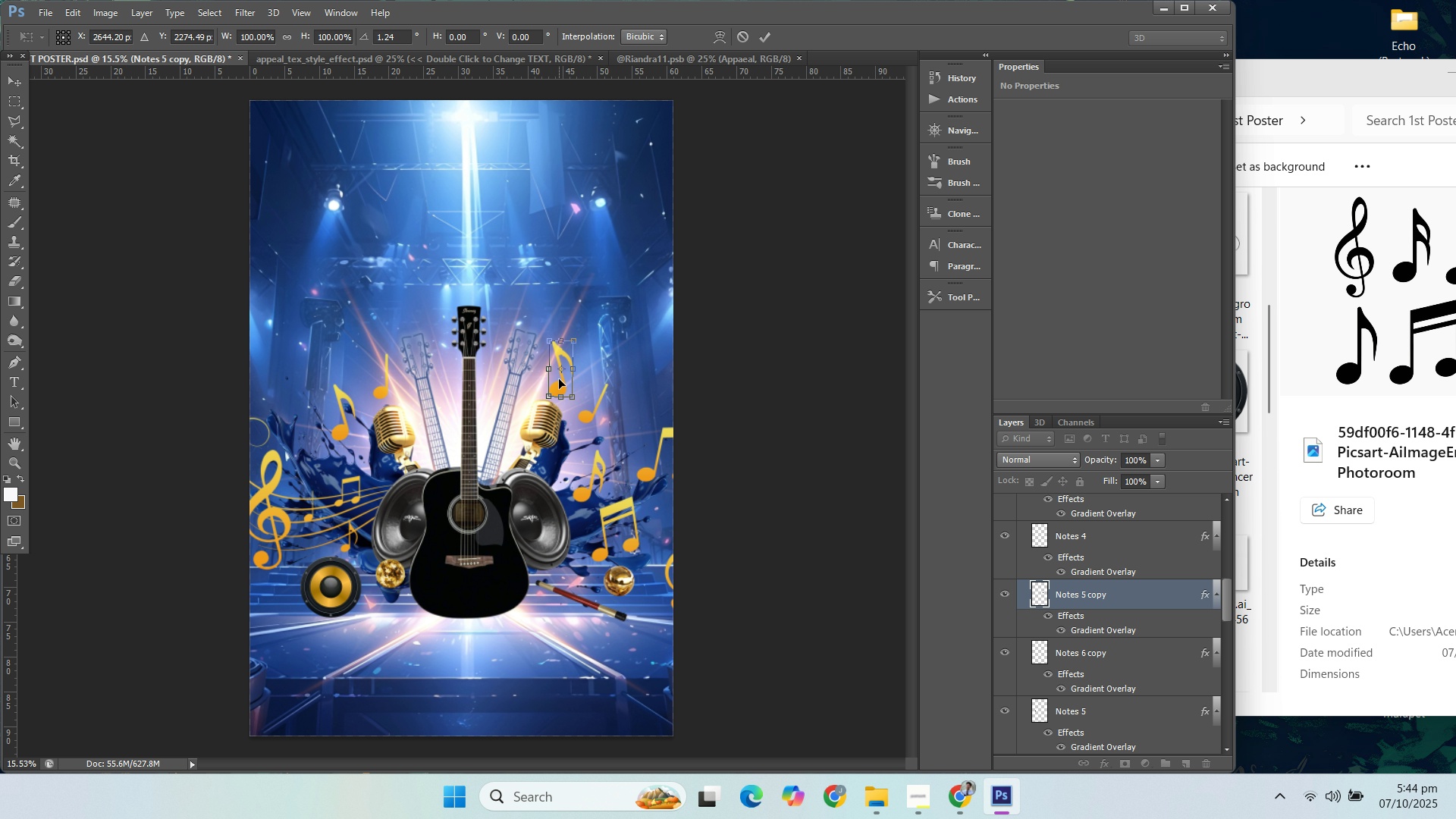 
key(ArrowUp)
 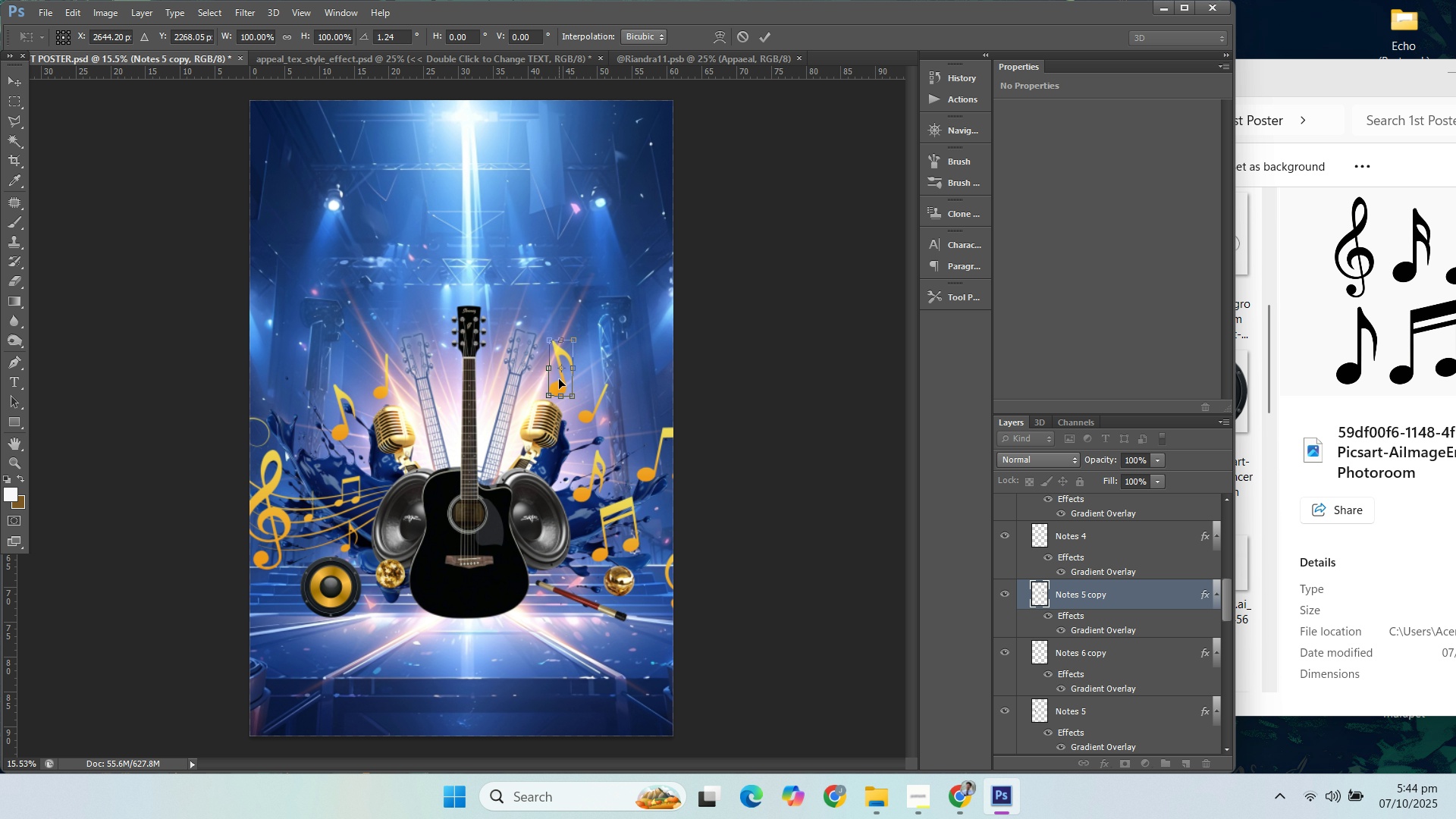 
key(ArrowUp)
 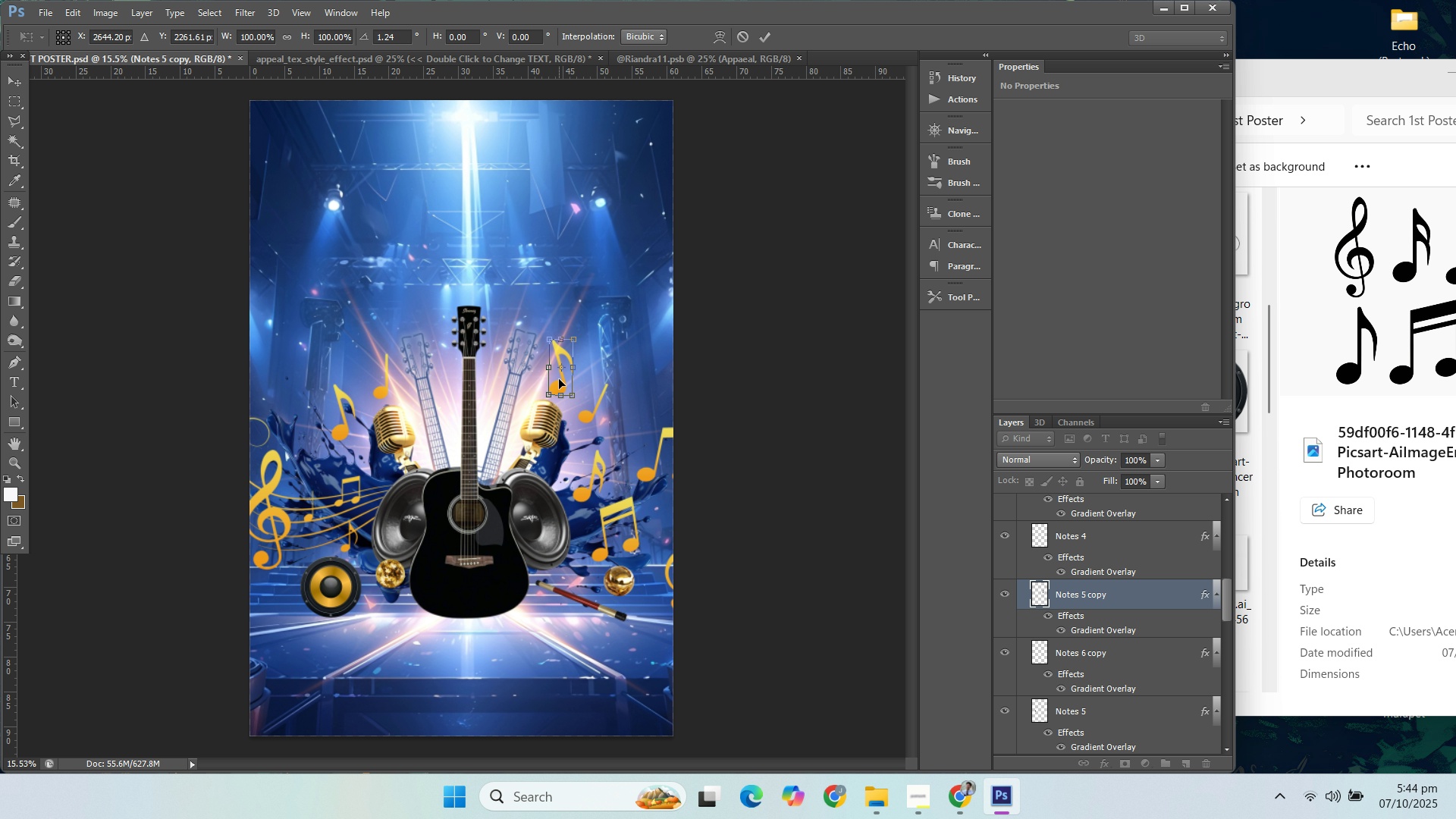 
key(ArrowUp)
 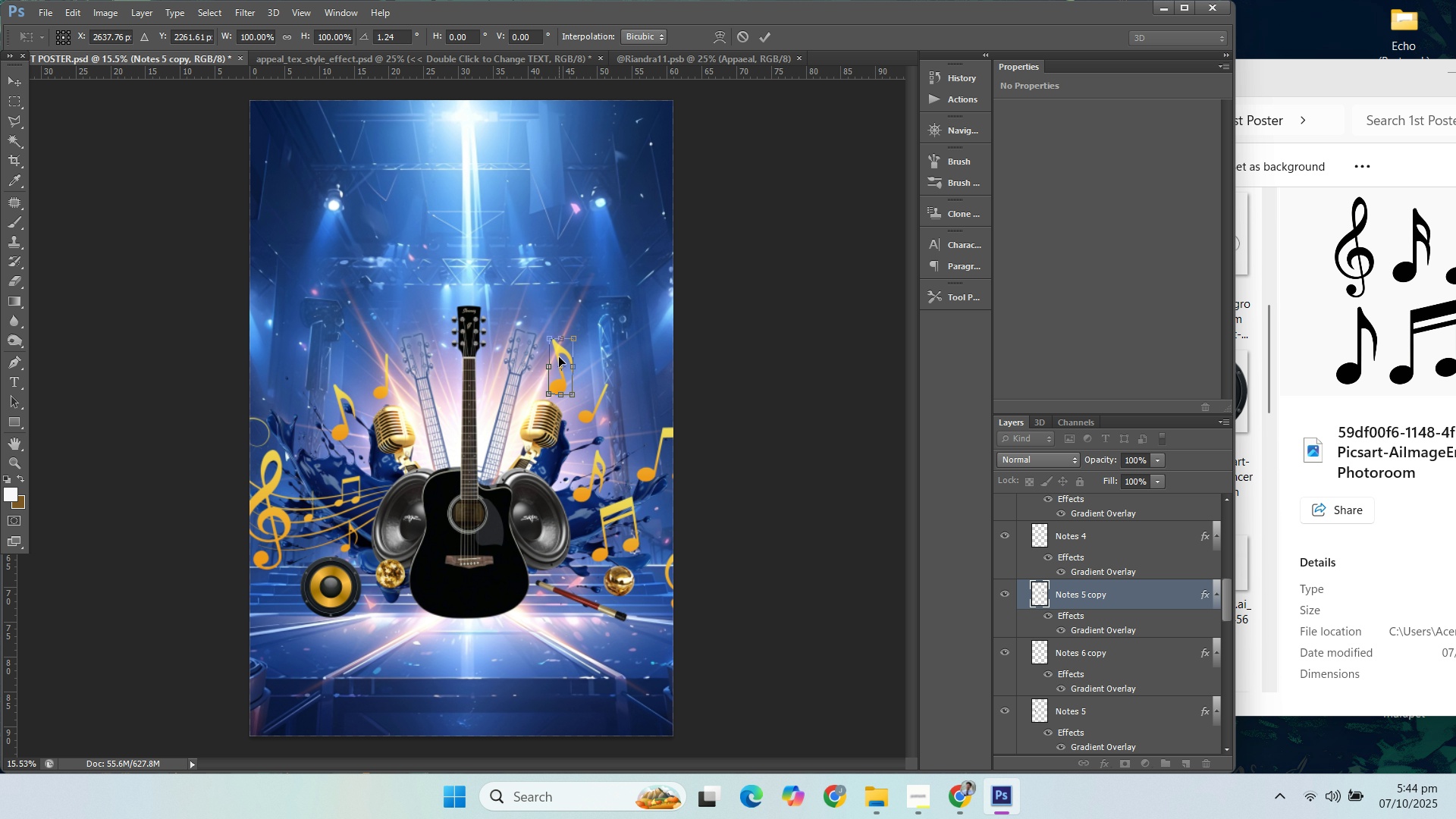 
key(ArrowLeft)
 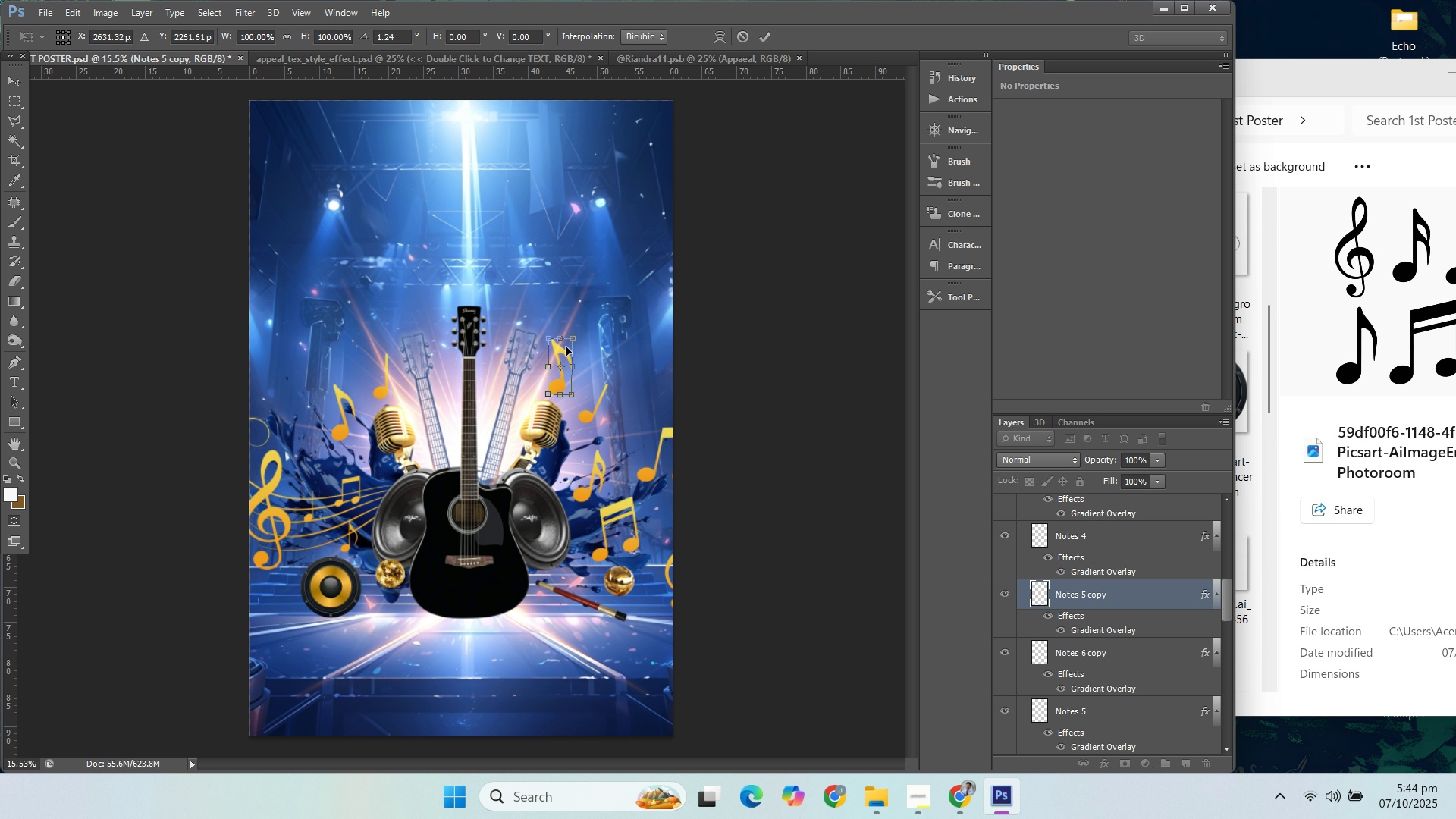 
key(ArrowLeft)
 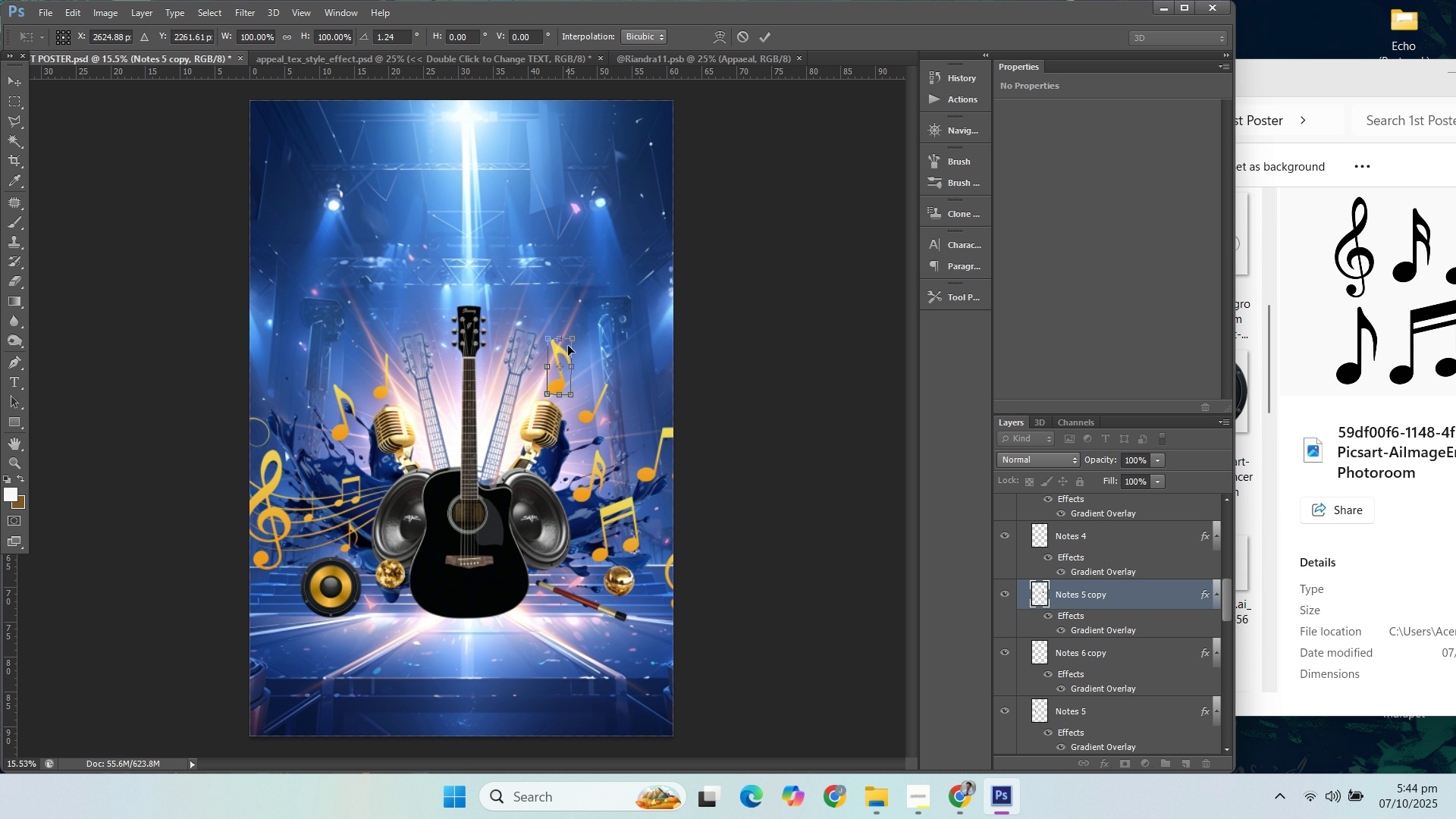 
key(ArrowLeft)
 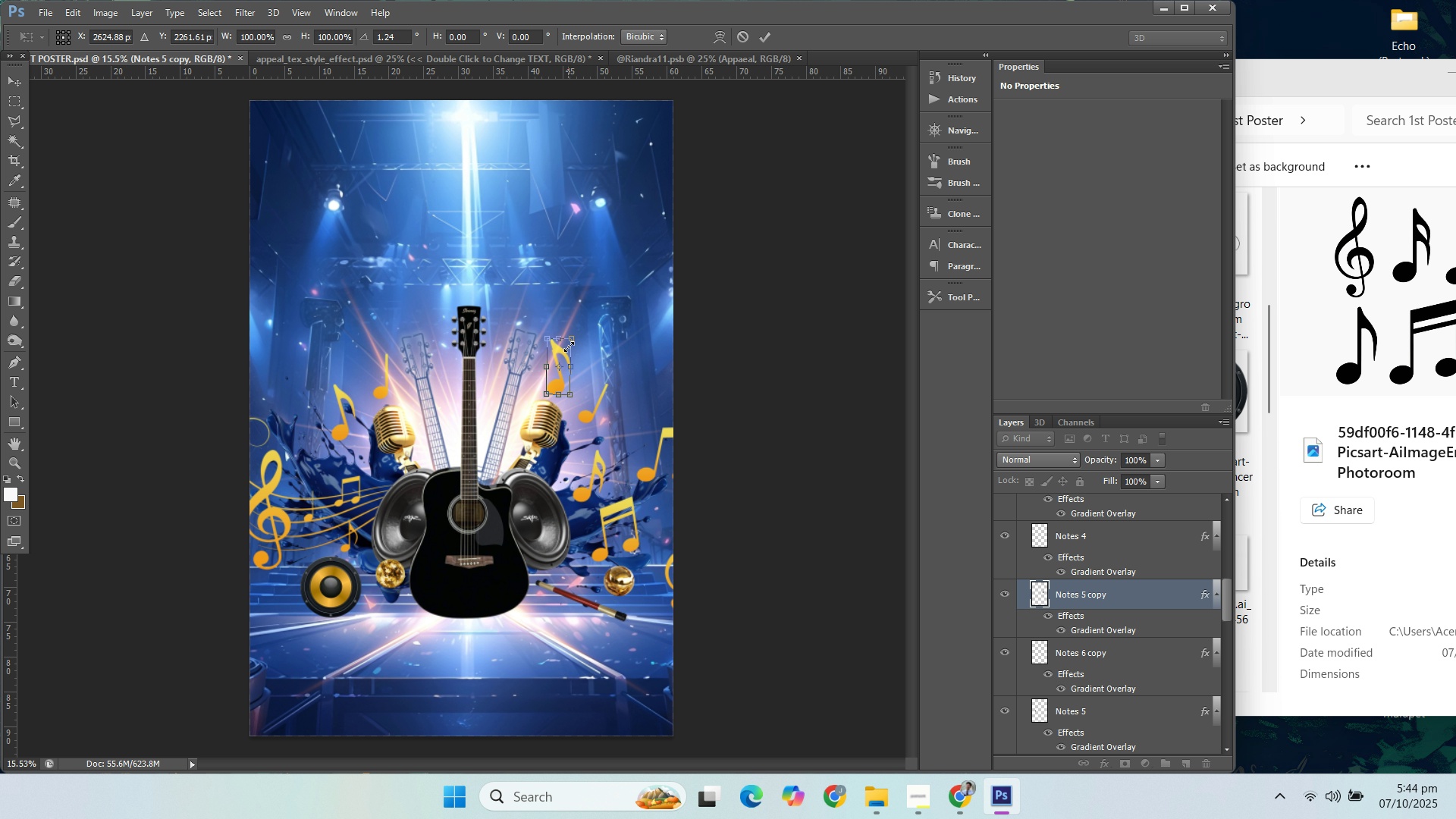 
key(Enter)
 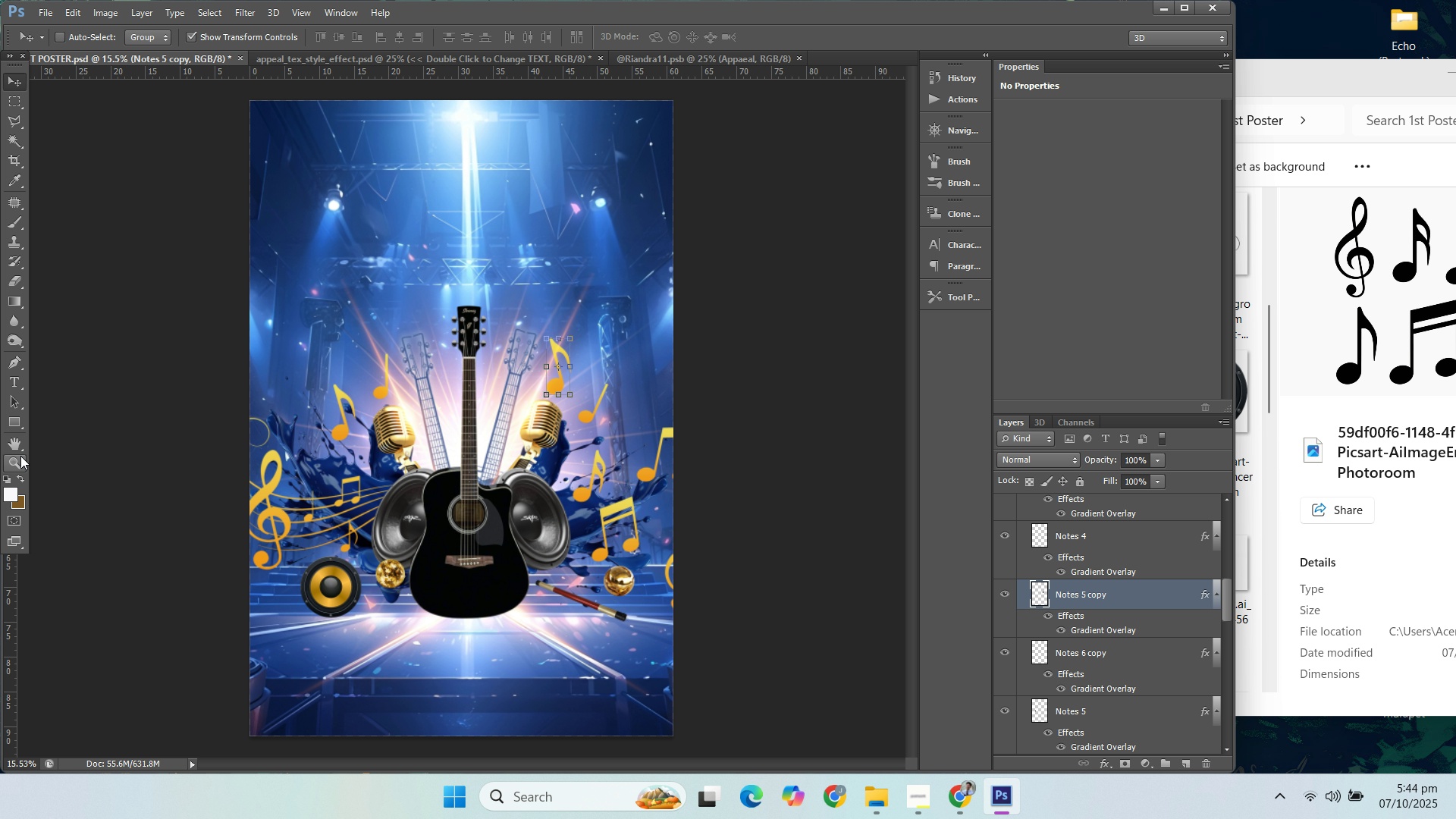 
left_click([21, 456])
 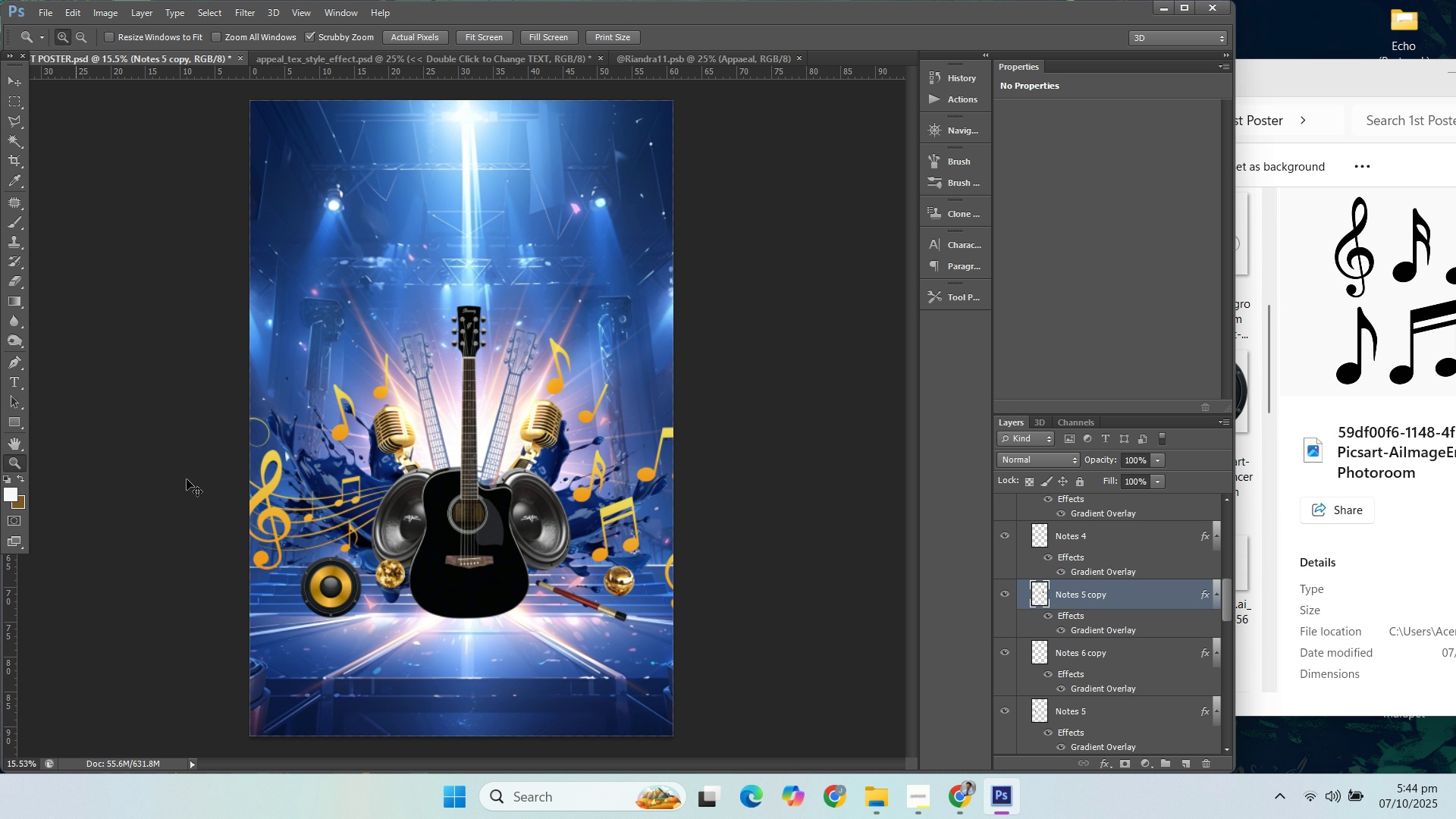 
key(Control+S)
 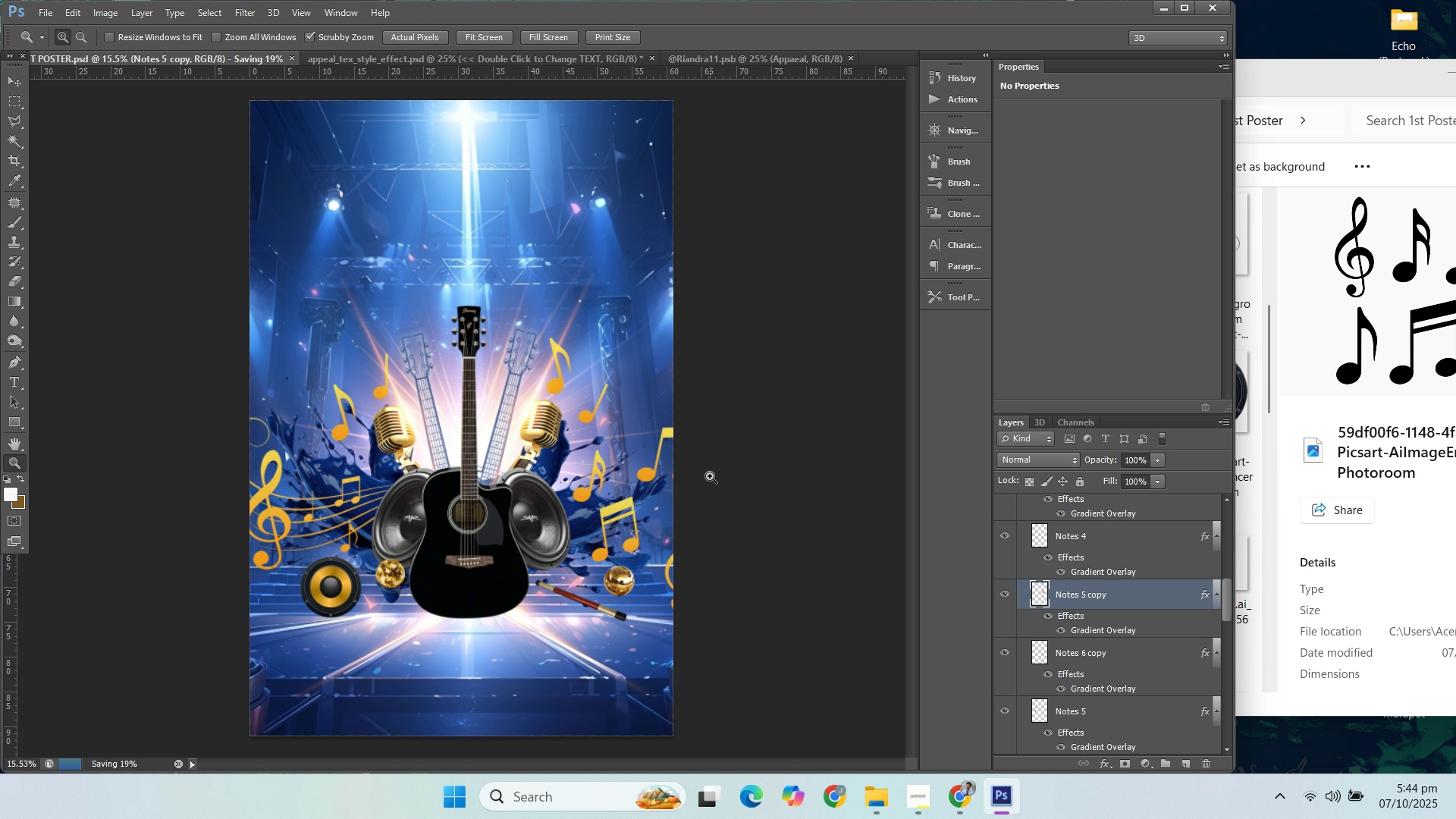 
hold_key(key=AltLeft, duration=1.52)
scroll: coordinate [704, 471], scroll_direction: up, amount: 1.0
 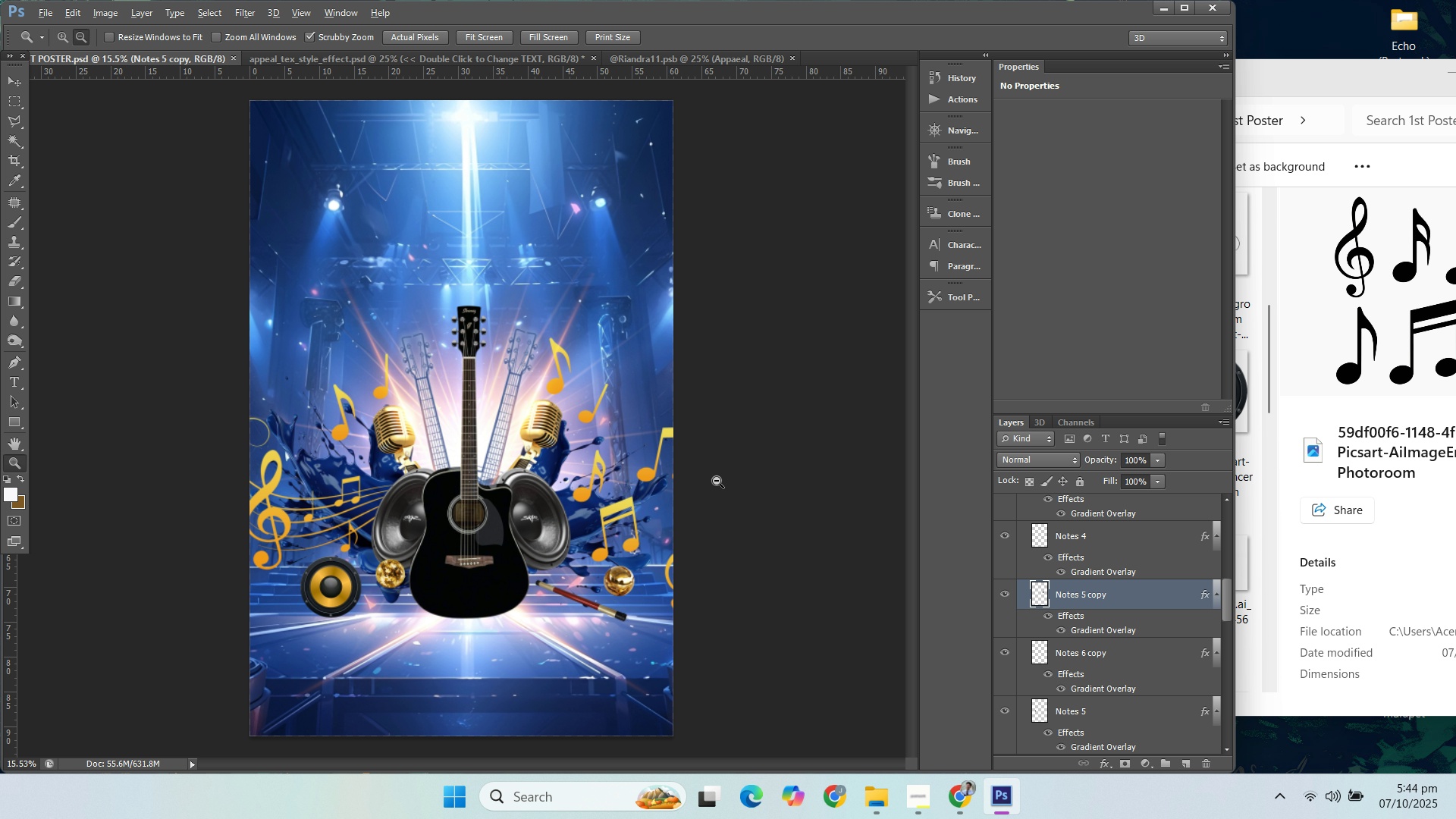 
hold_key(key=AltLeft, duration=1.5)
 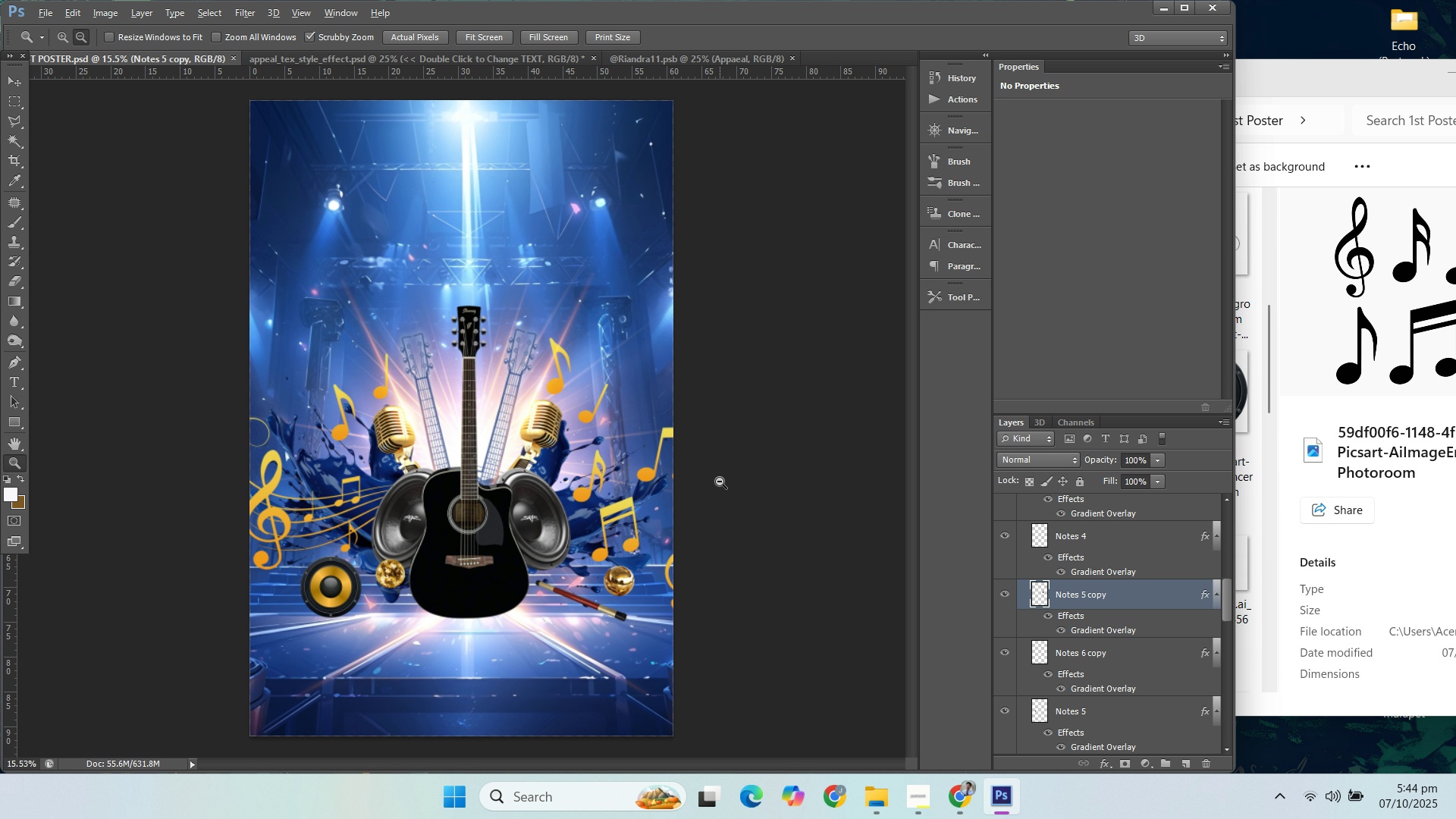 
hold_key(key=AltLeft, duration=1.5)
 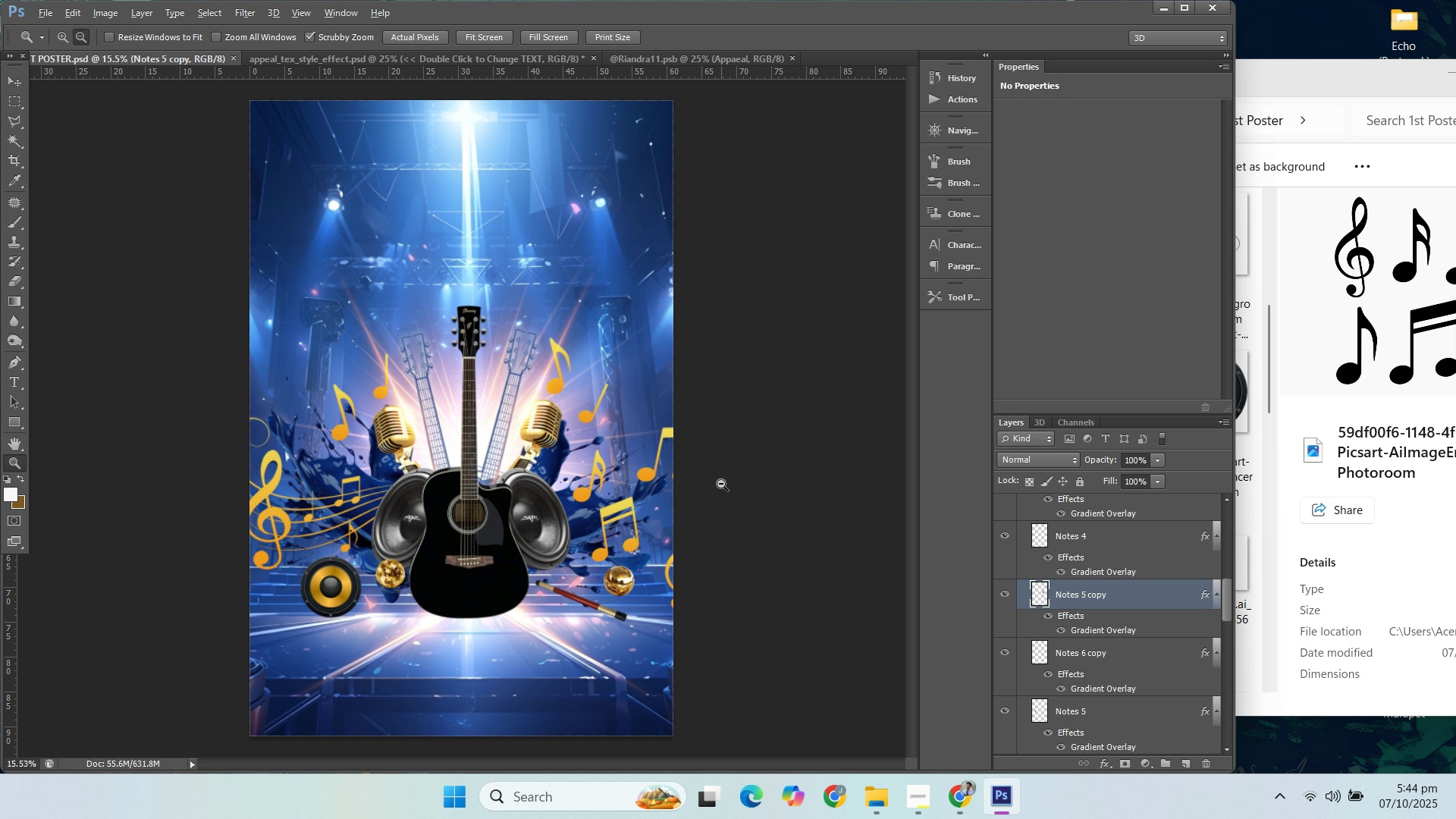 
hold_key(key=AltLeft, duration=1.5)
scroll: coordinate [721, 483], scroll_direction: down, amount: 1.0
 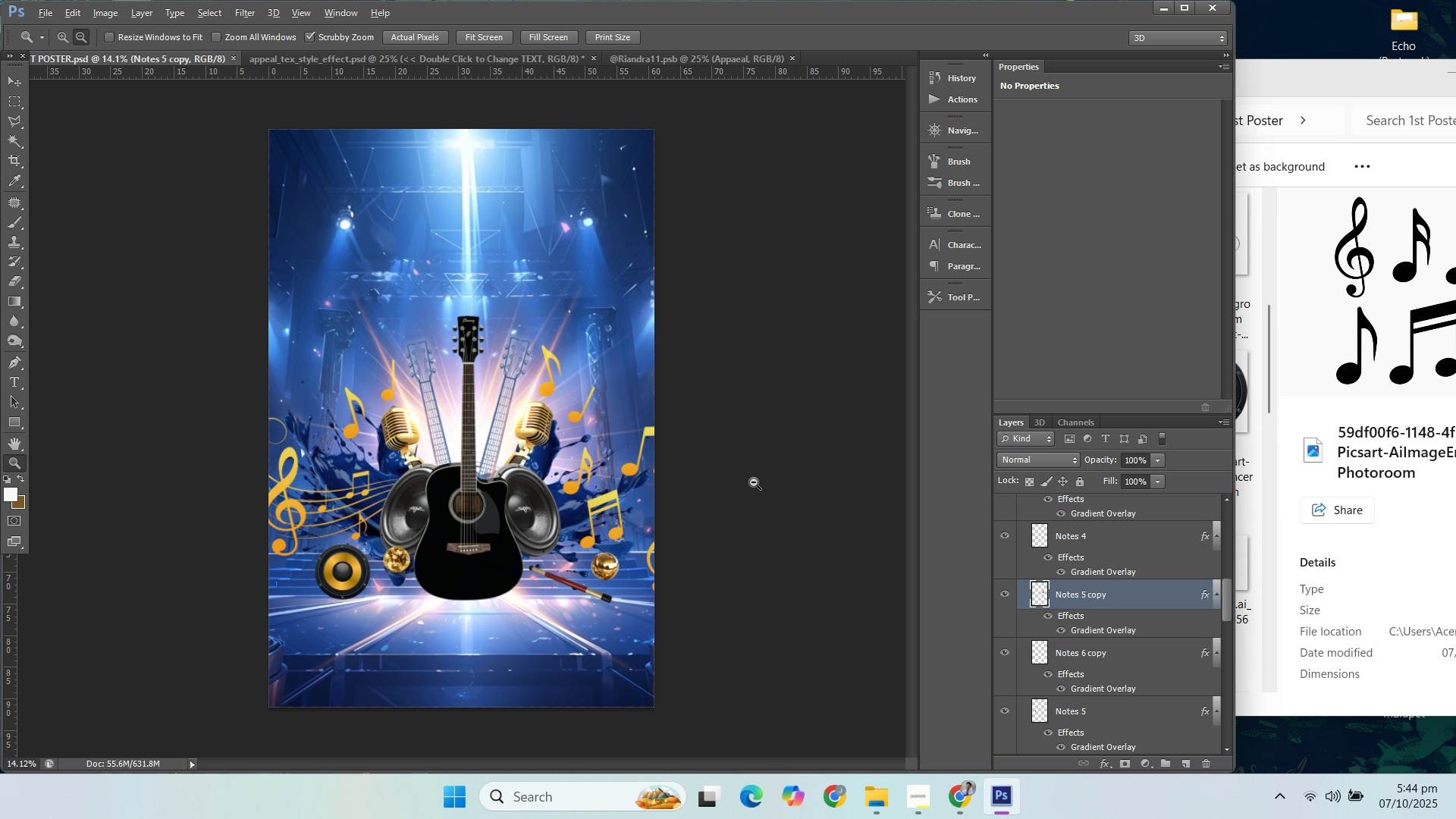 
hold_key(key=AltLeft, duration=1.04)
scroll: coordinate [755, 492], scroll_direction: none, amount: 0.0
 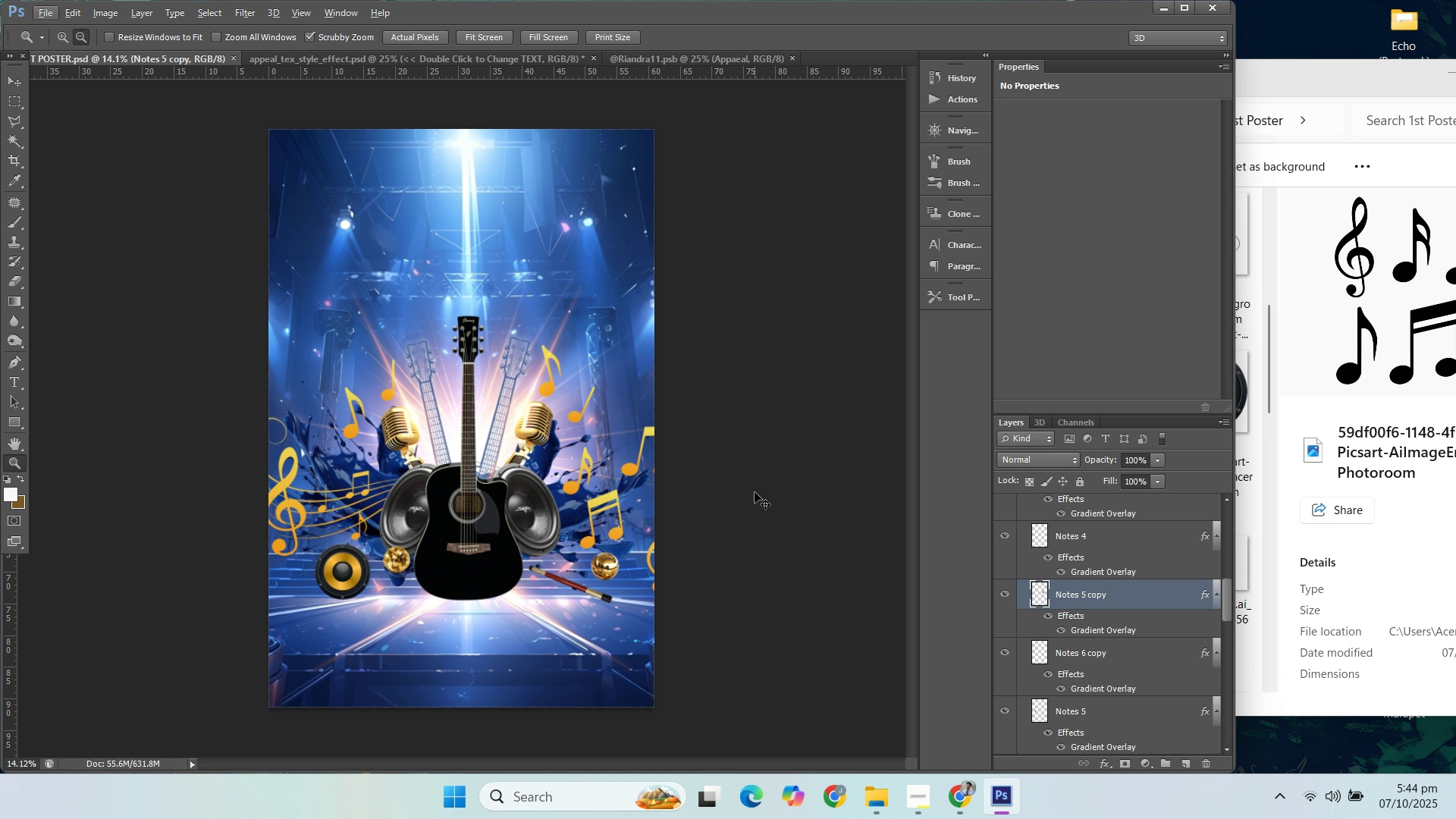 
key(Control+S)
 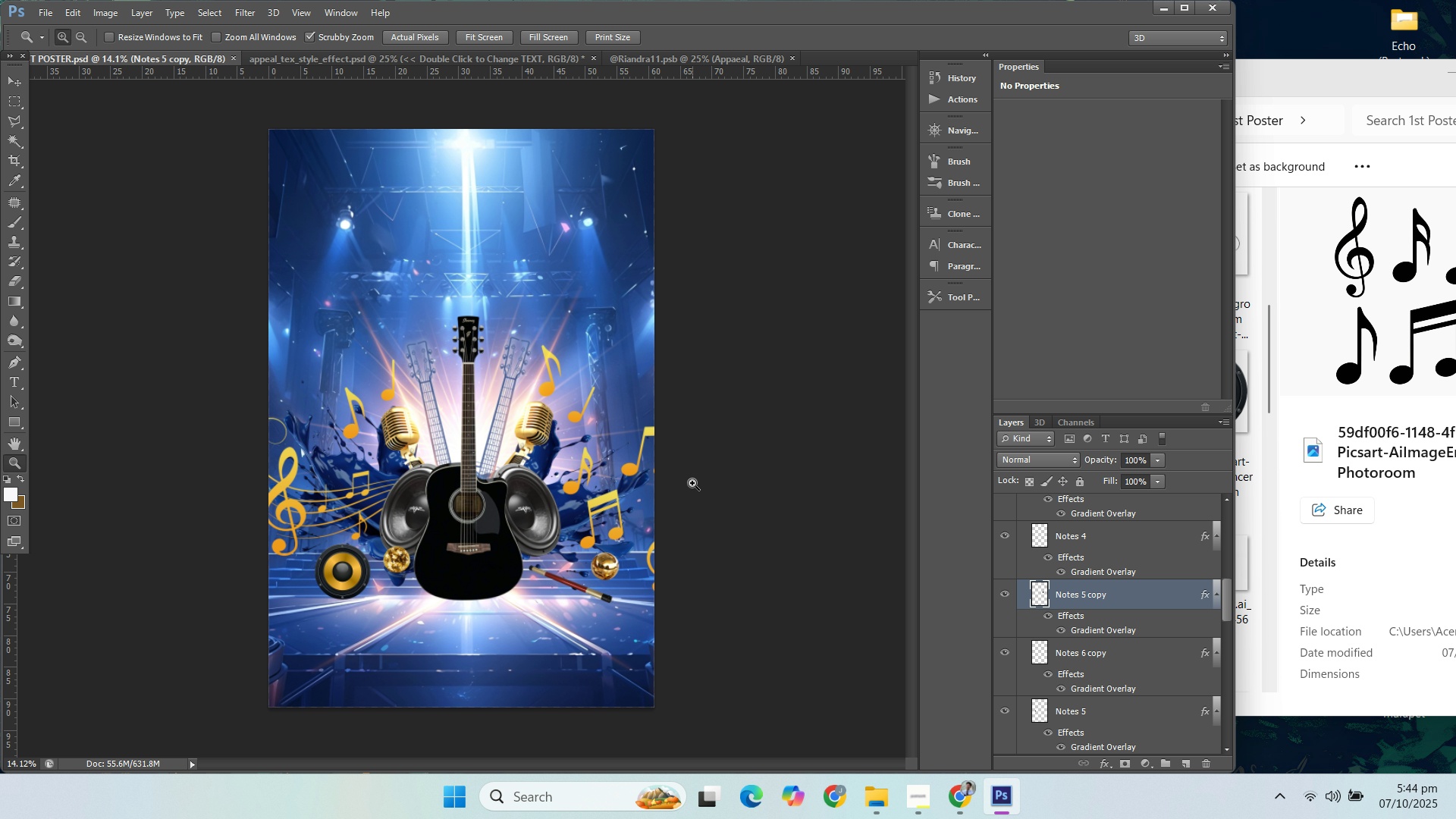 
hold_key(key=AltLeft, duration=1.28)
scroll: coordinate [691, 482], scroll_direction: none, amount: 0.0
 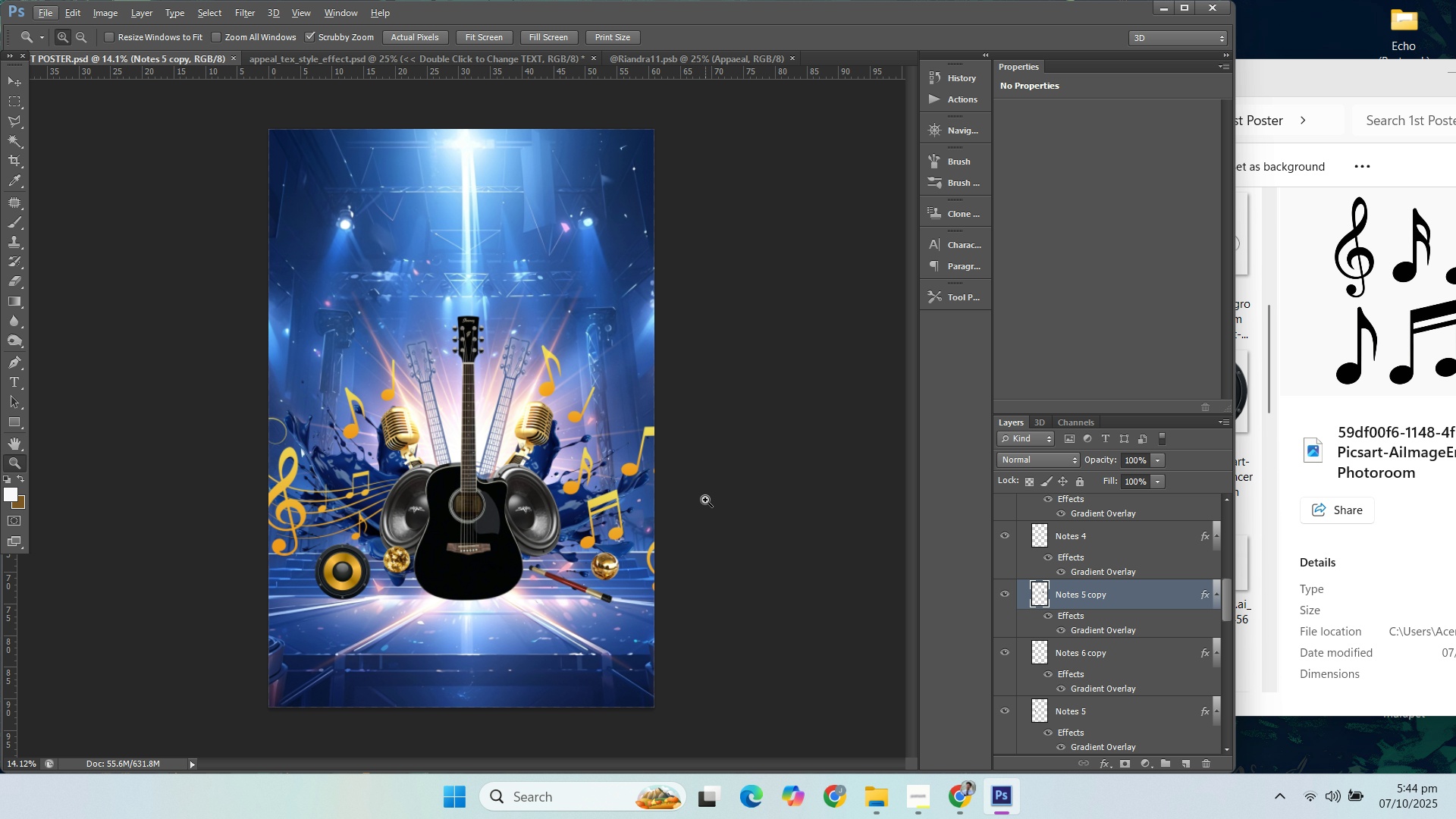 
scroll: coordinate [1034, 526], scroll_direction: up, amount: 28.0
 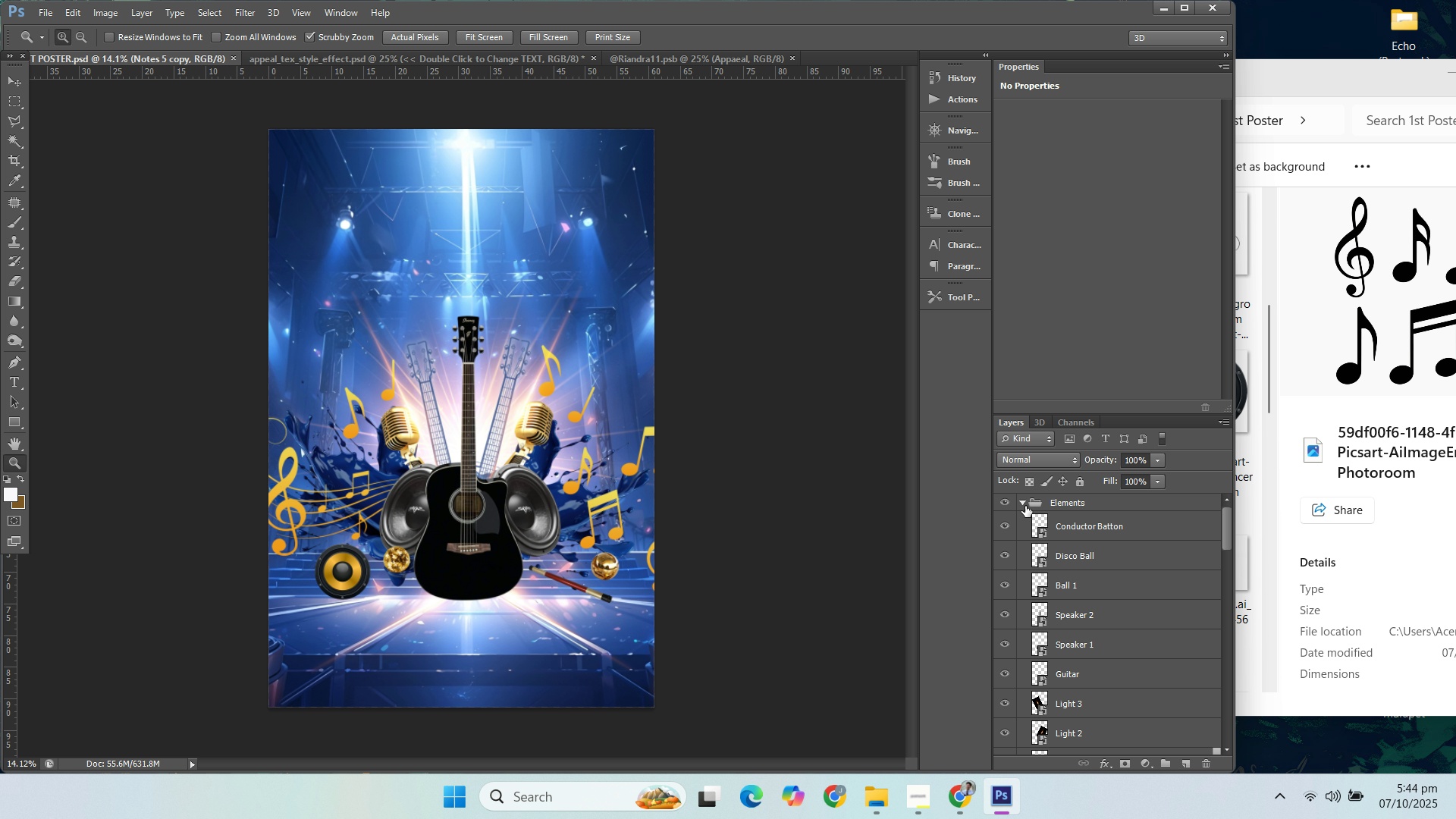 
left_click([1025, 506])
 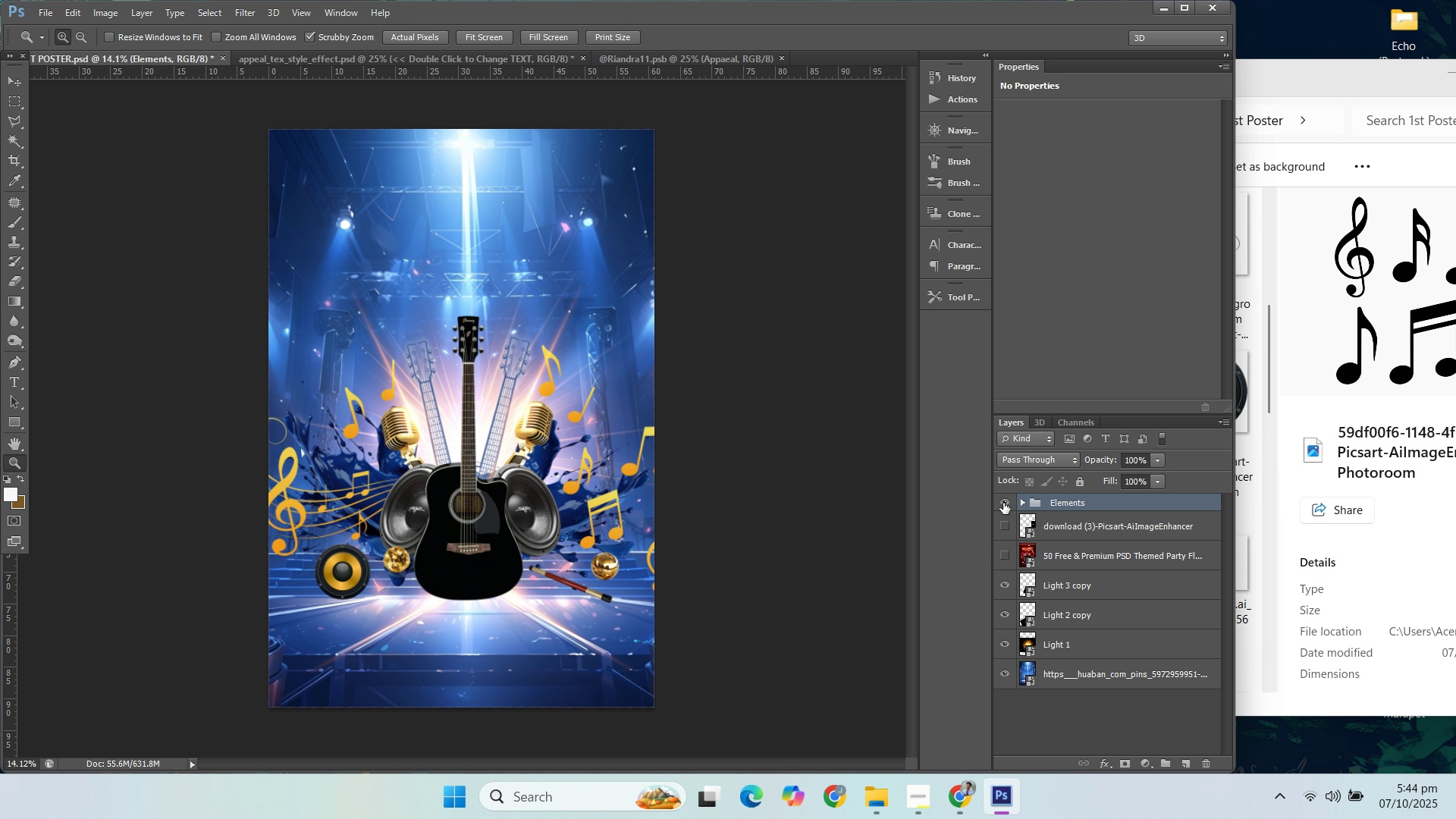 
left_click([1003, 503])
 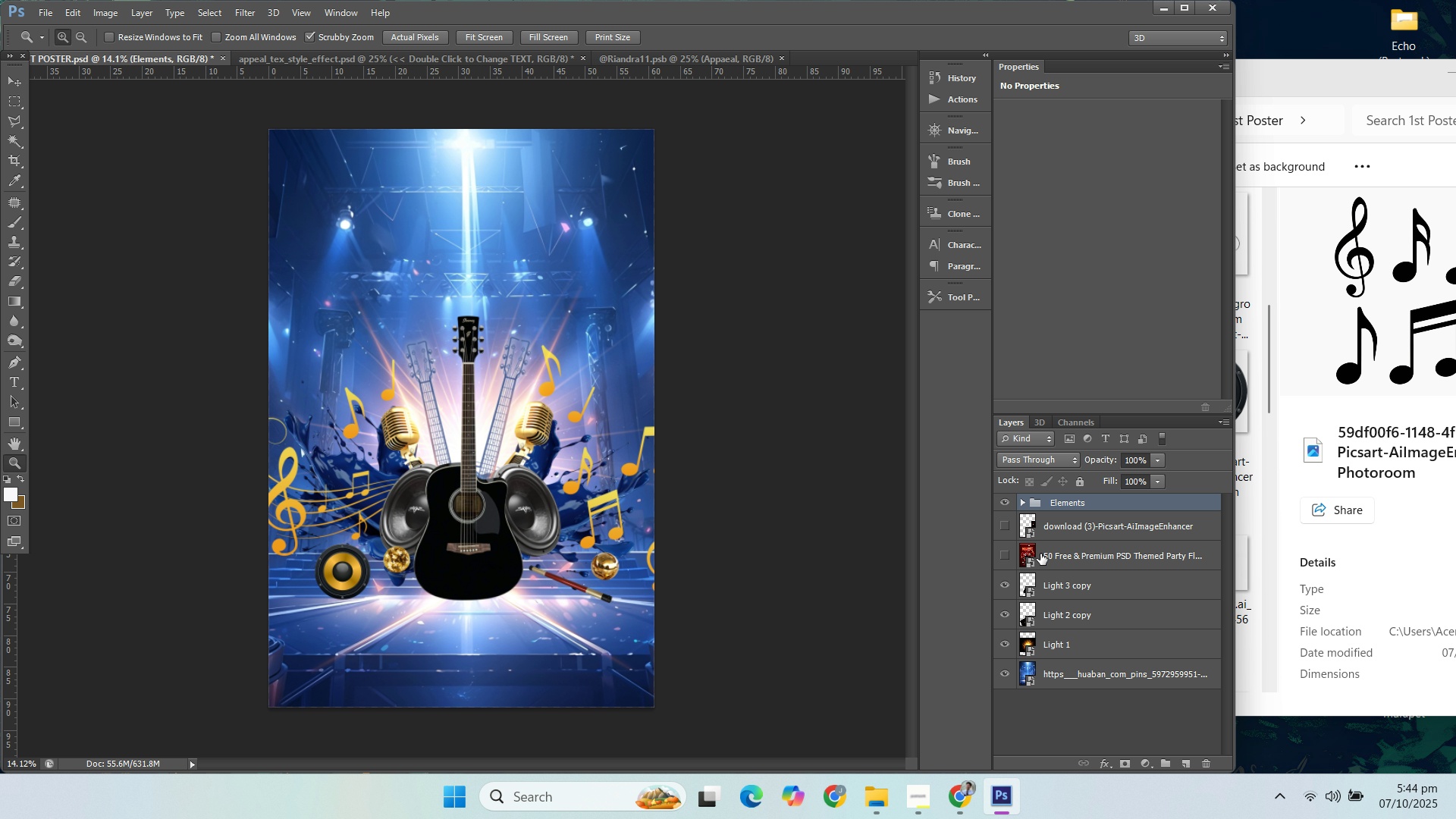 
left_click([1052, 577])
 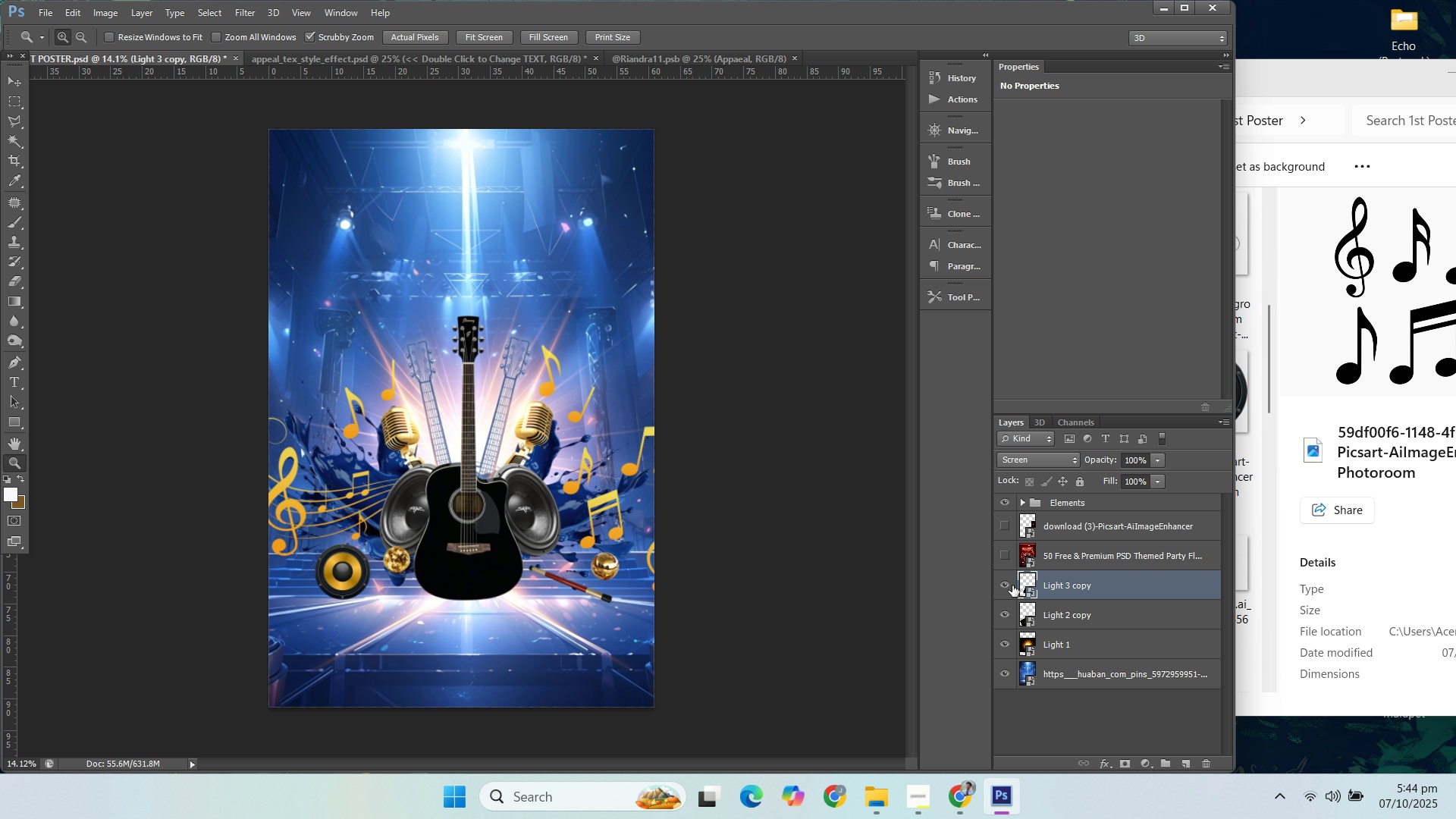 
double_click([1008, 585])
 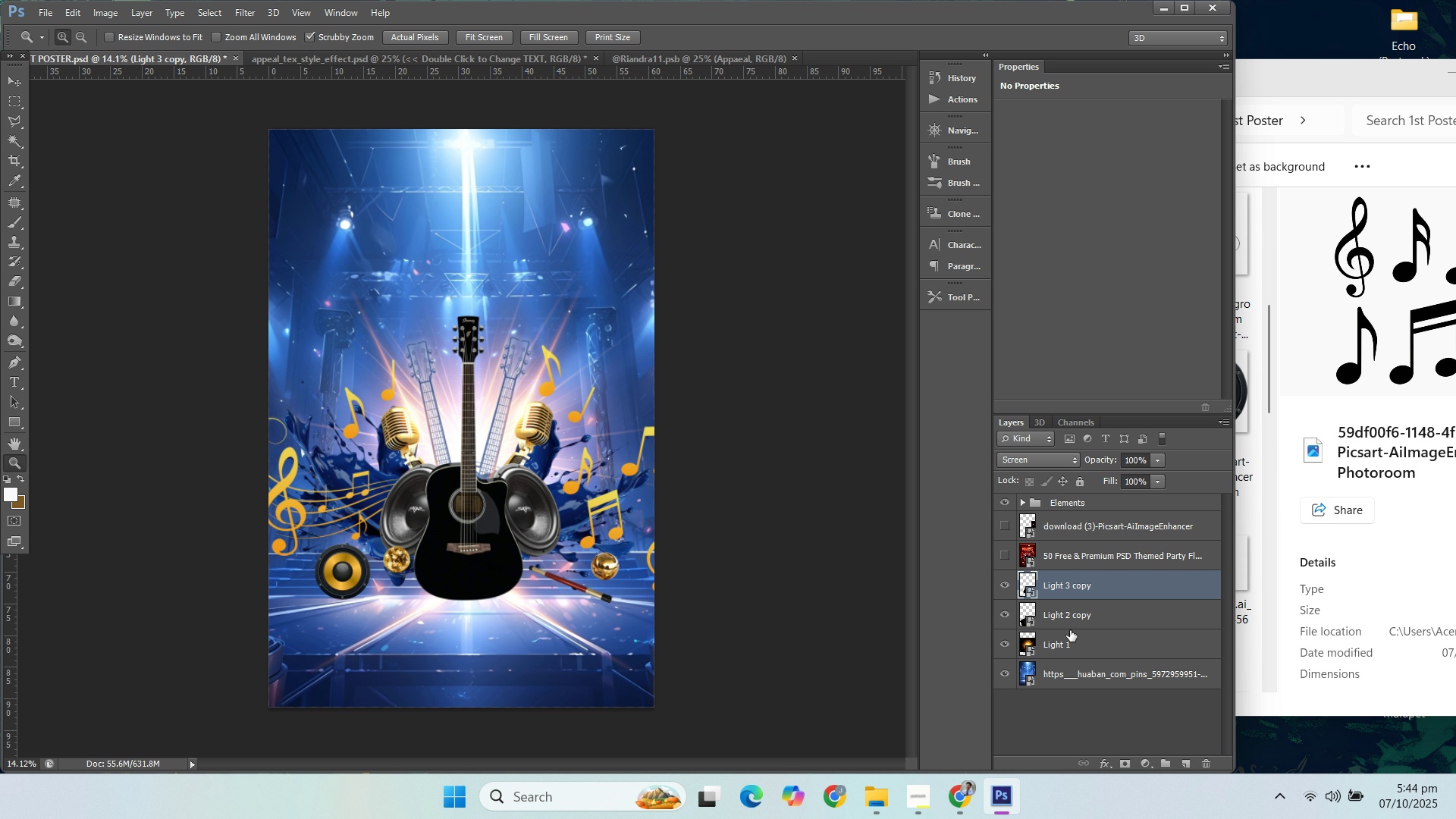 
left_click([1072, 501])
 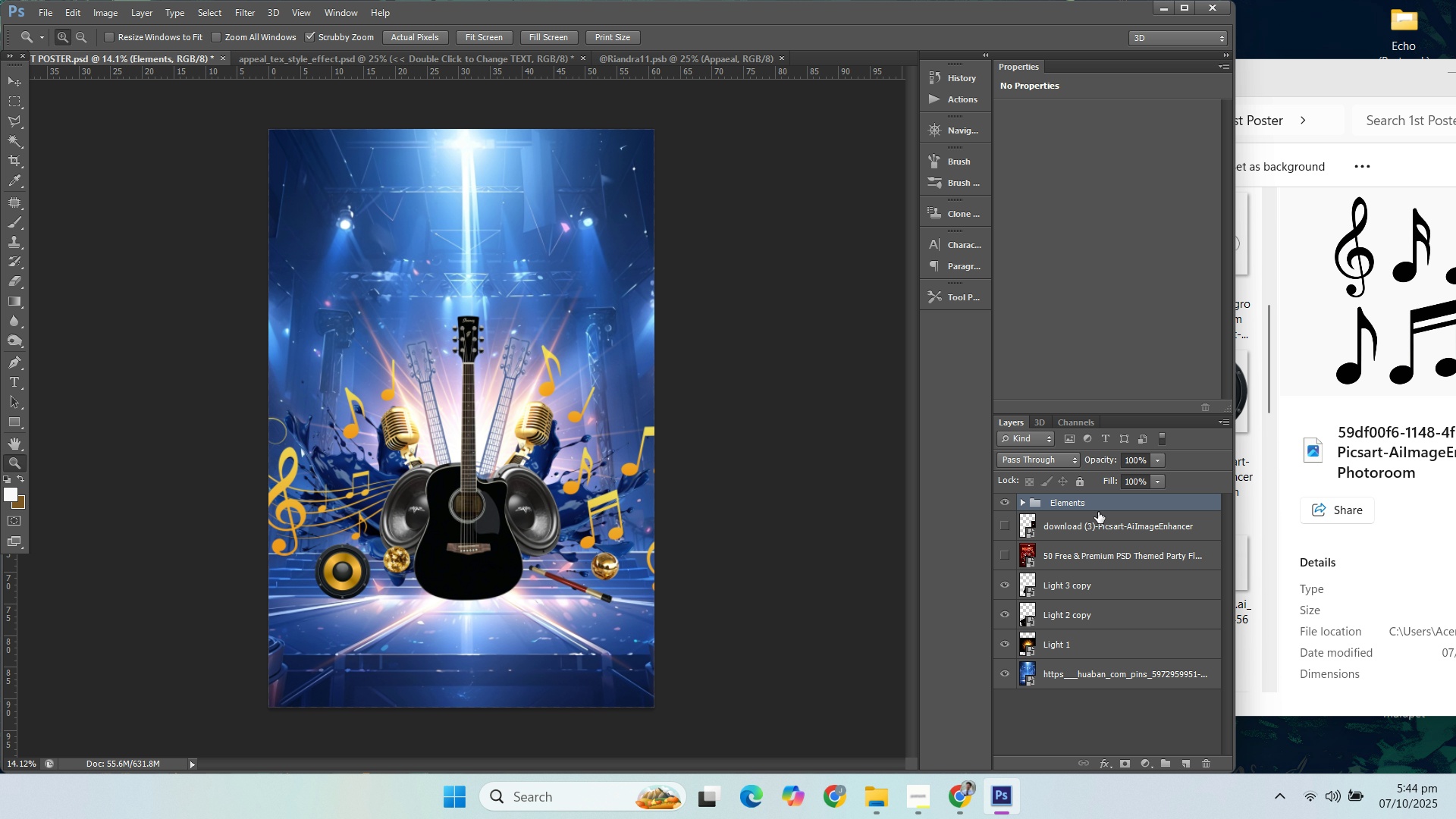 
wait(5.28)
 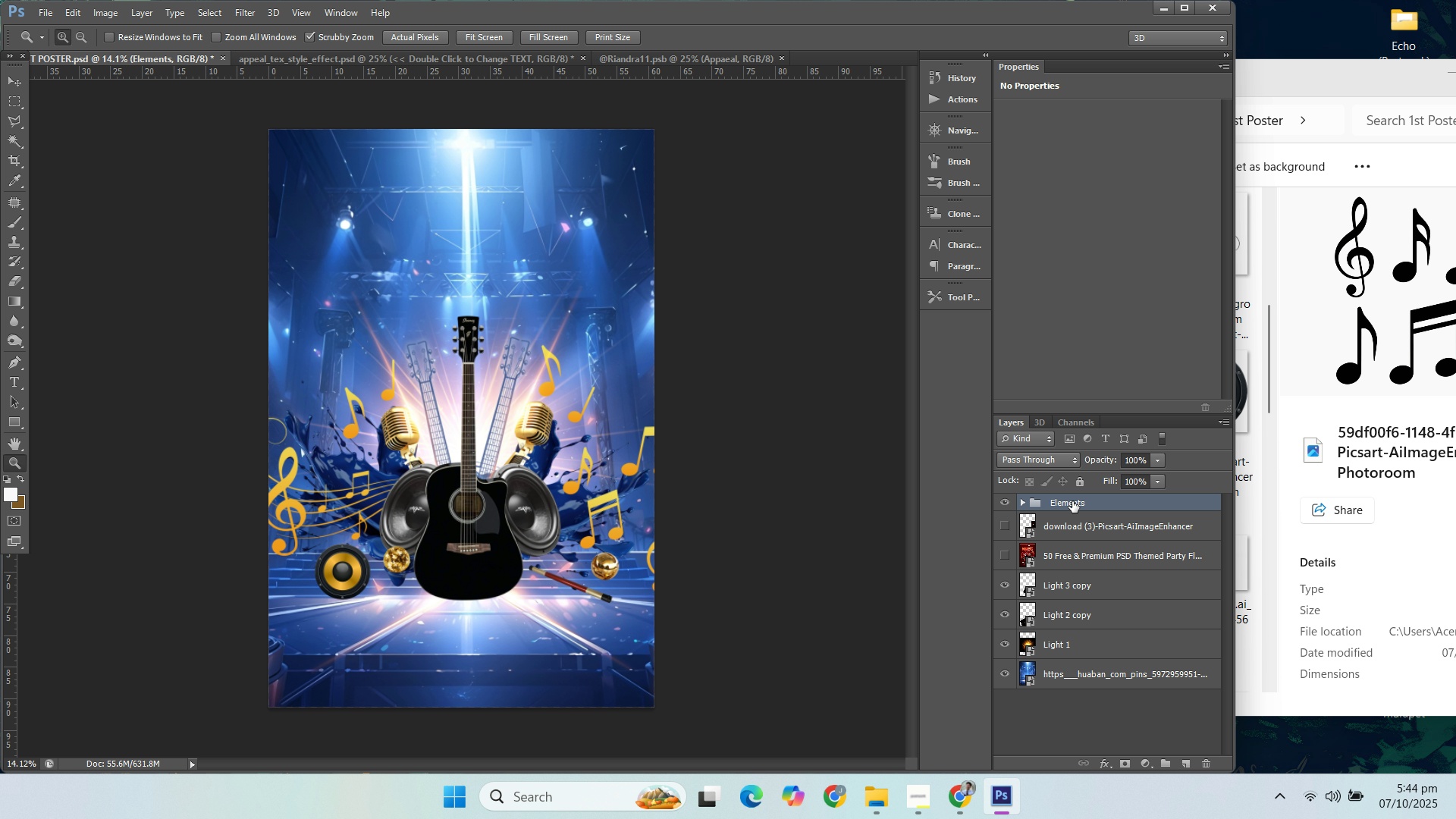 
left_click([1009, 551])
 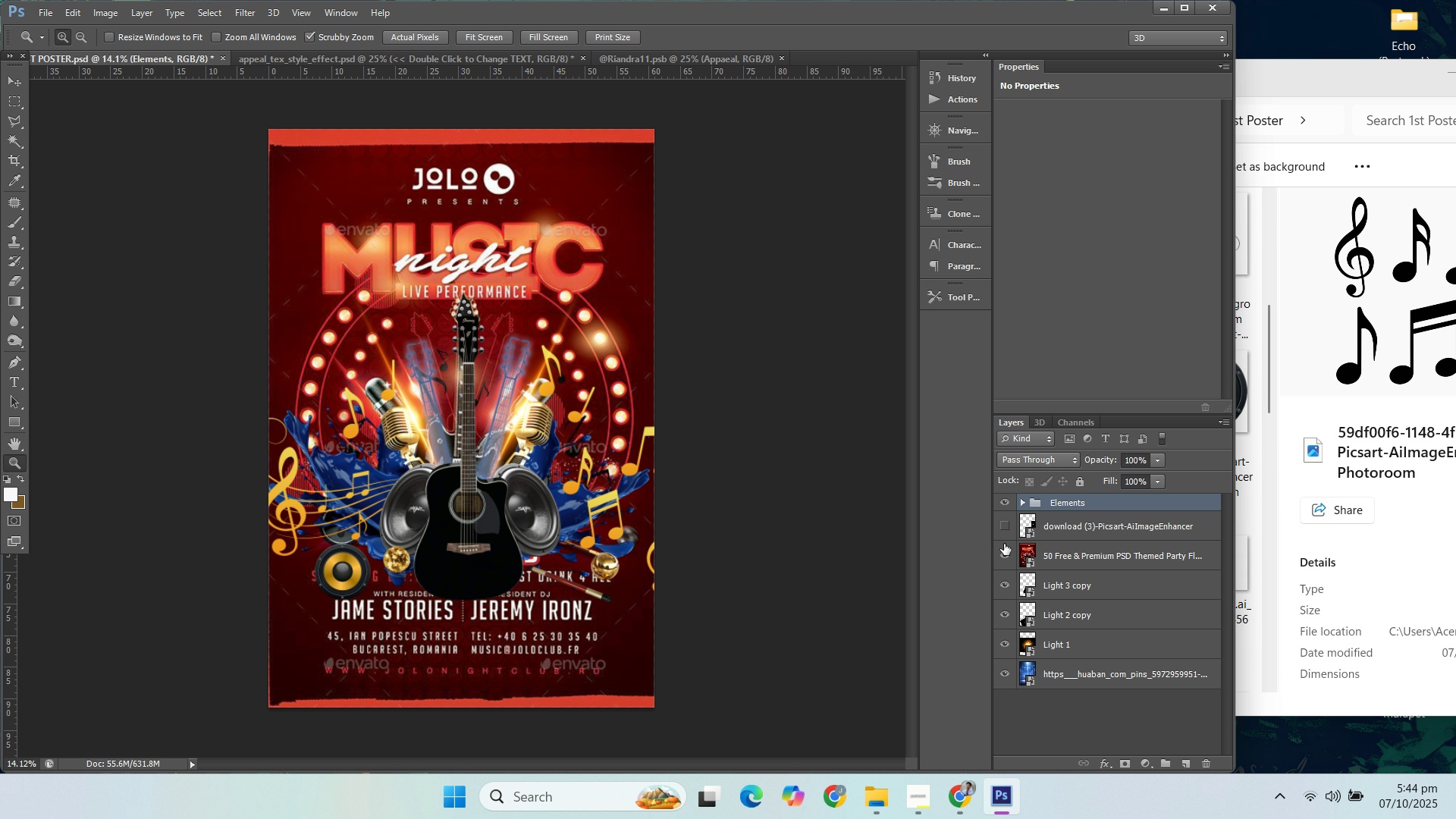 
left_click([1004, 542])
 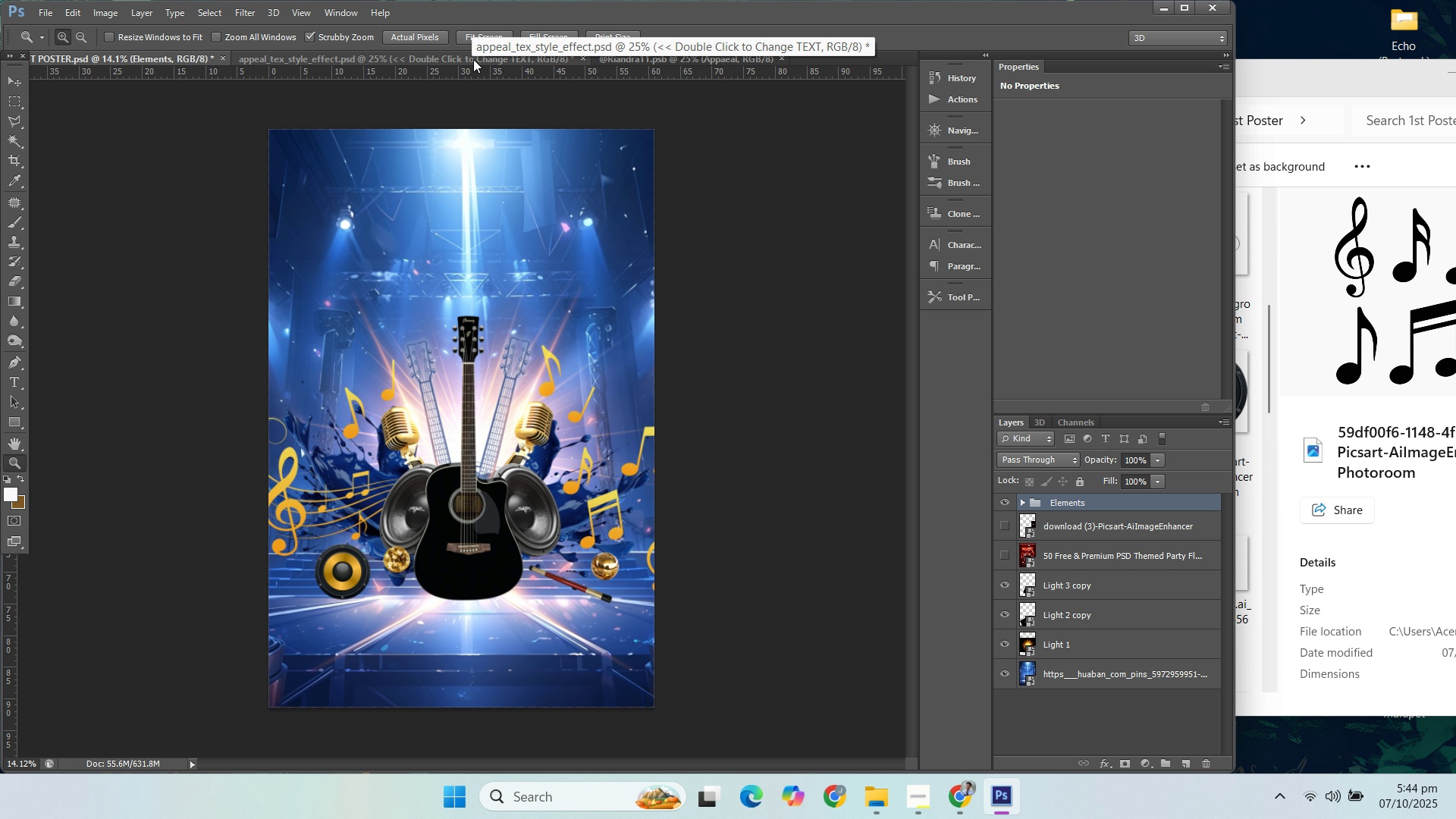 
wait(6.37)
 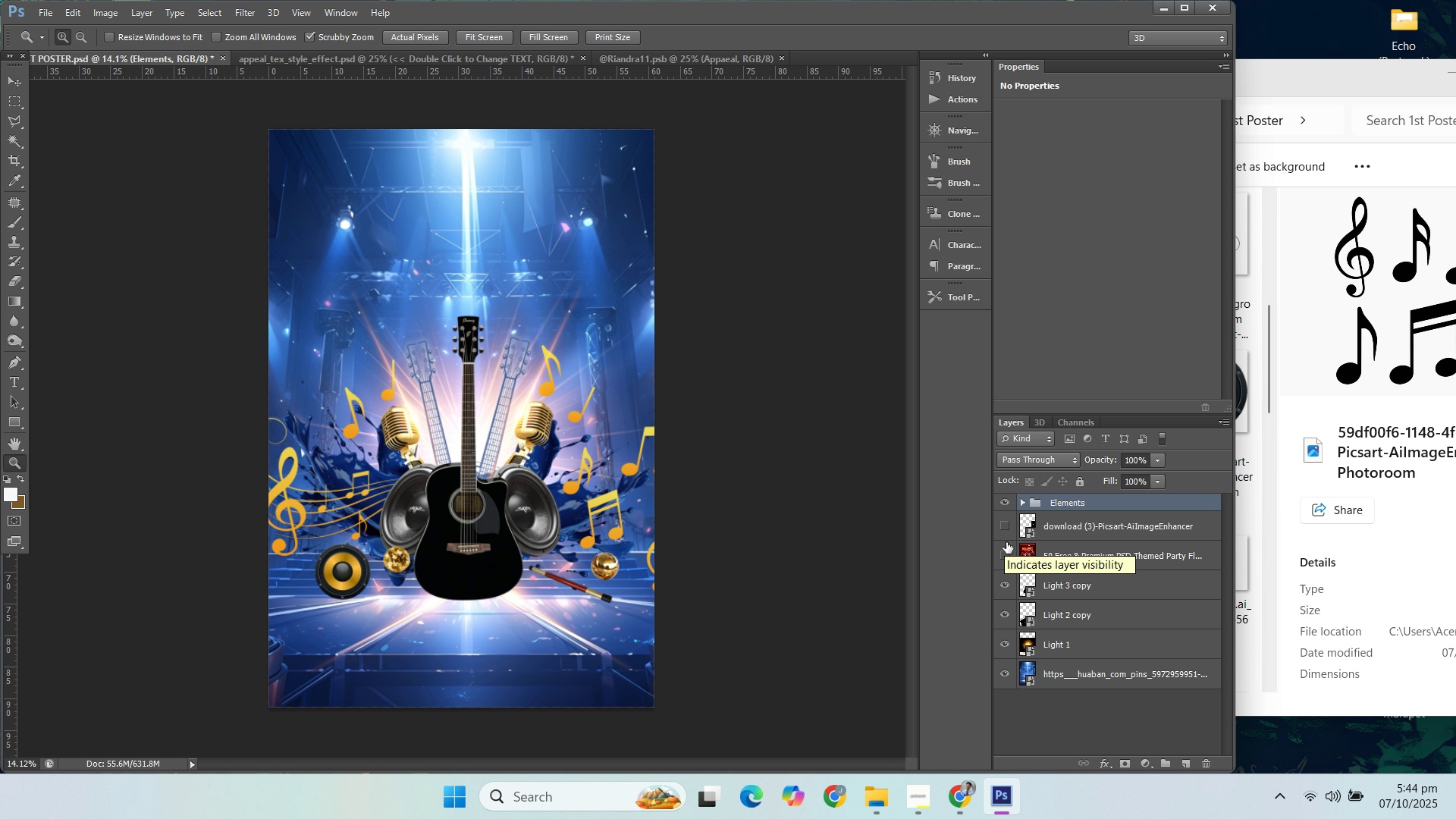 
left_click([965, 810])
 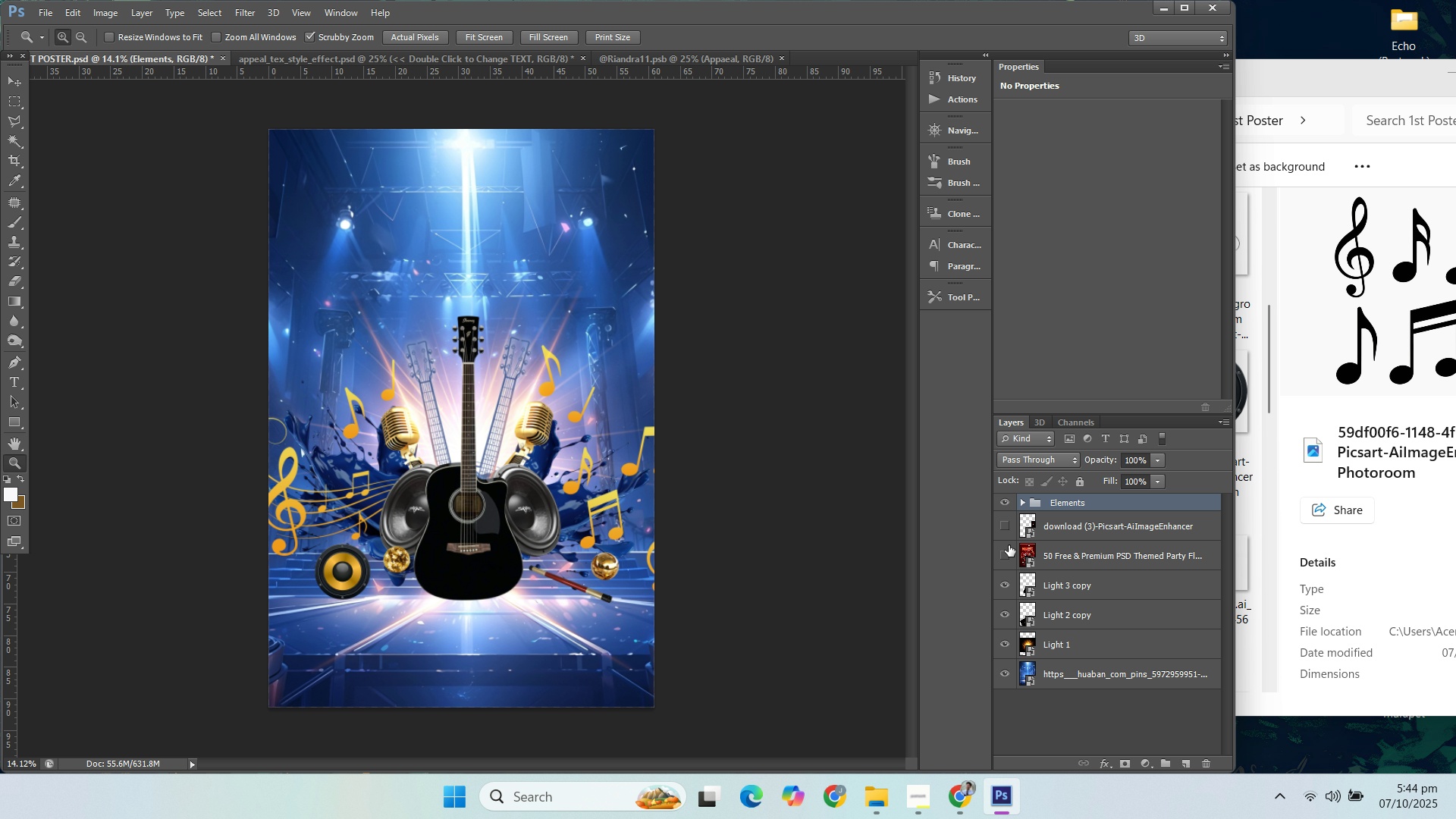 
left_click([1009, 553])
 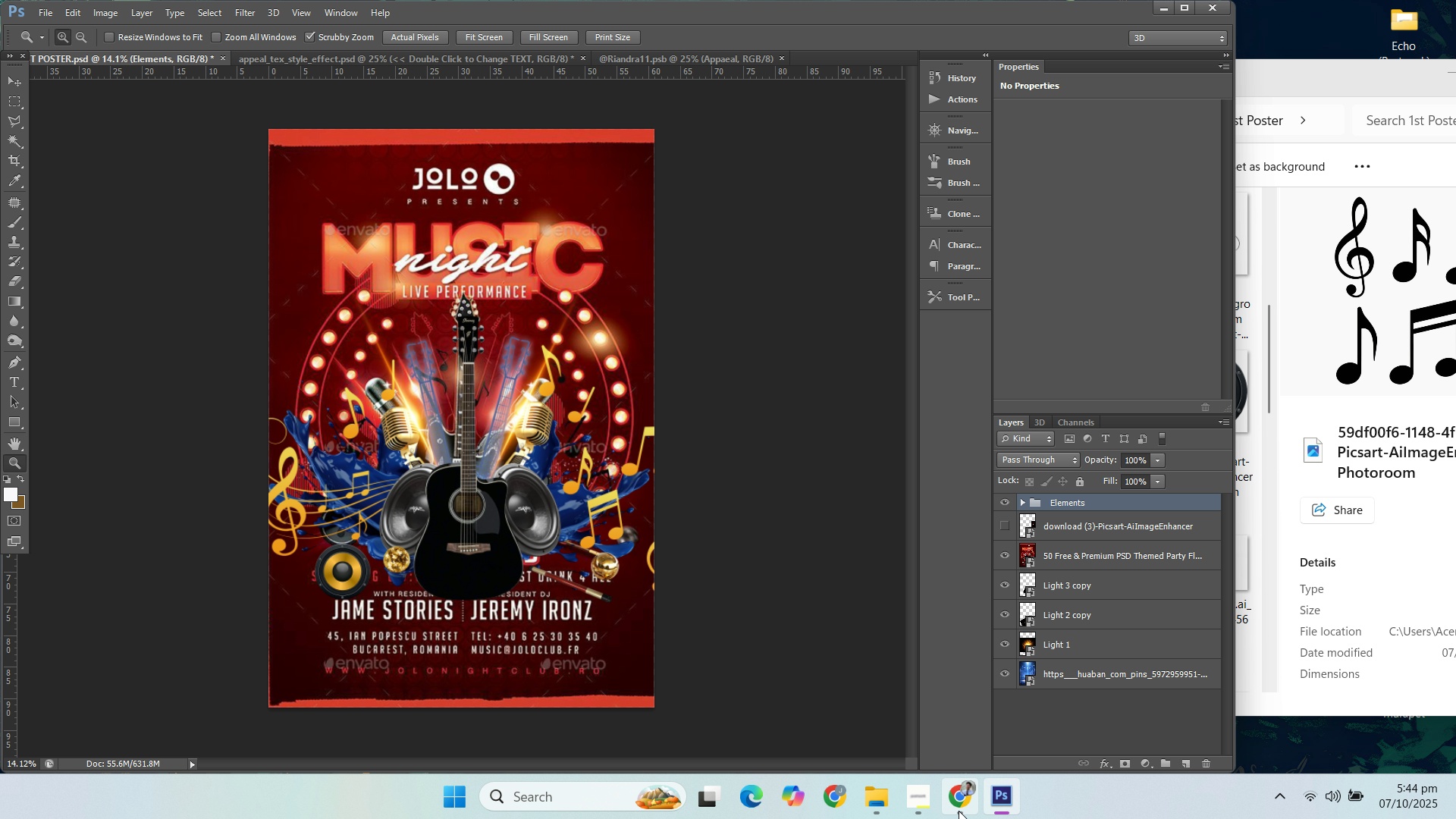 
left_click([957, 818])
 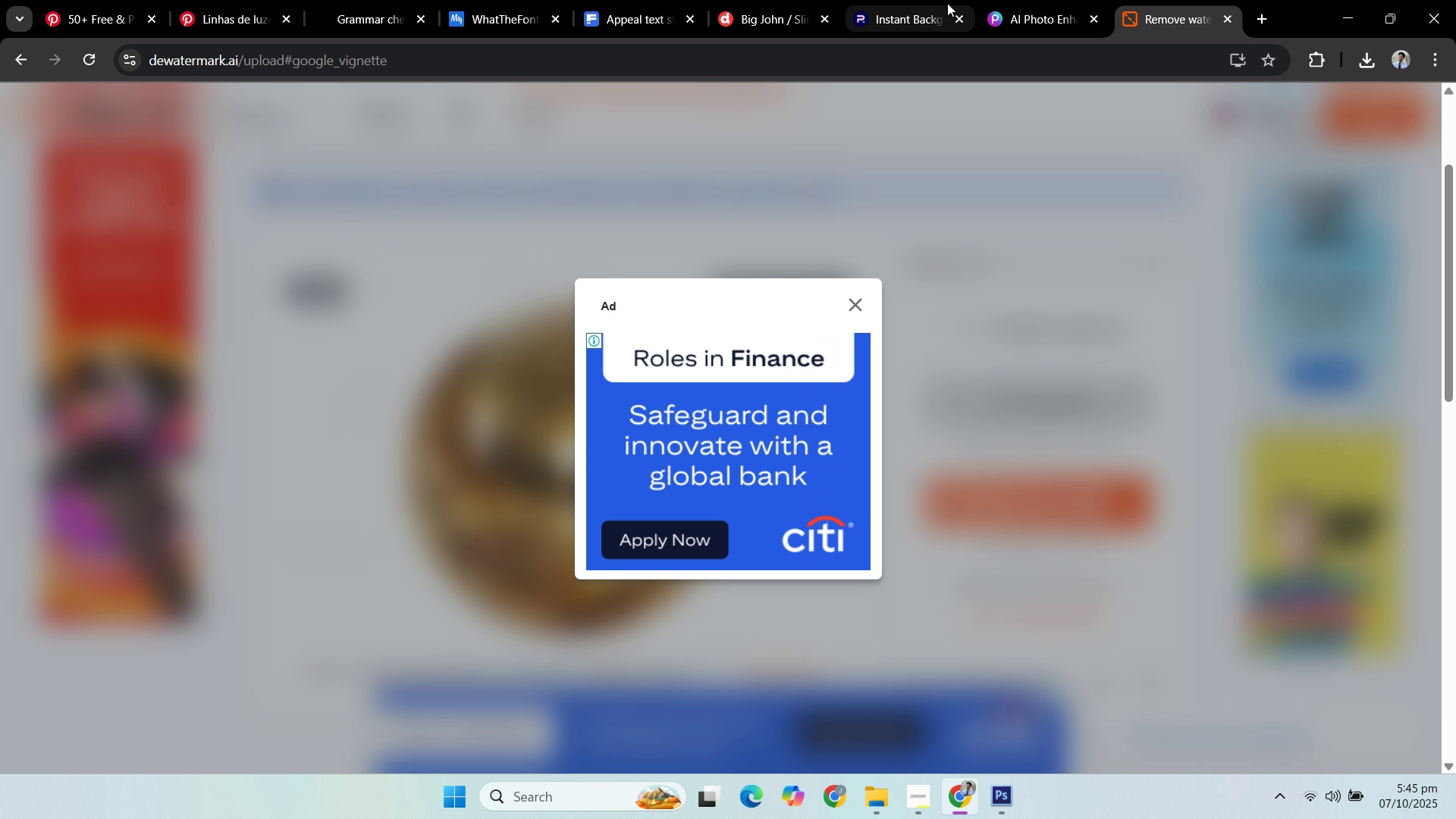 
left_click([1022, 17])
 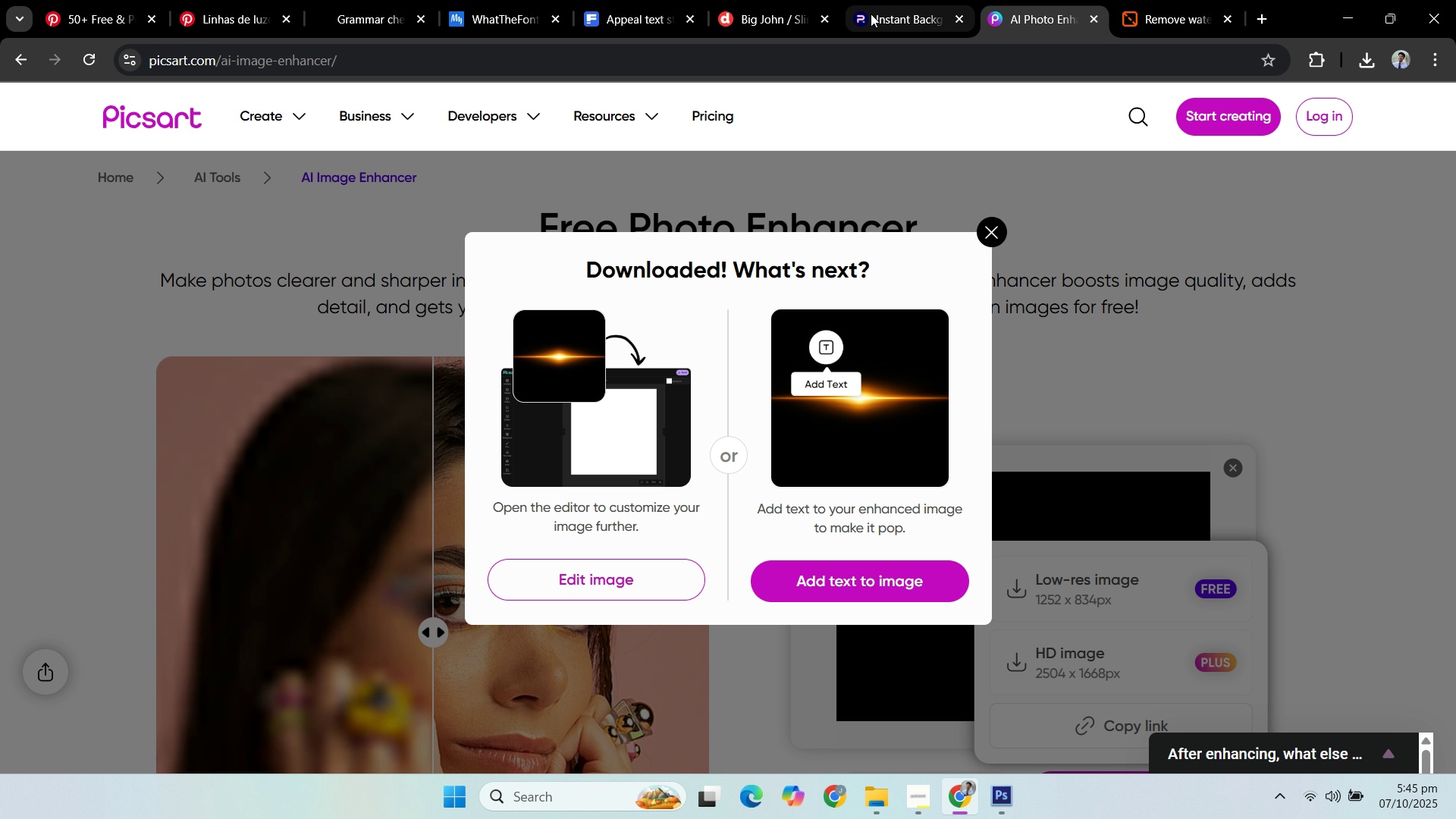 
left_click([871, 14])
 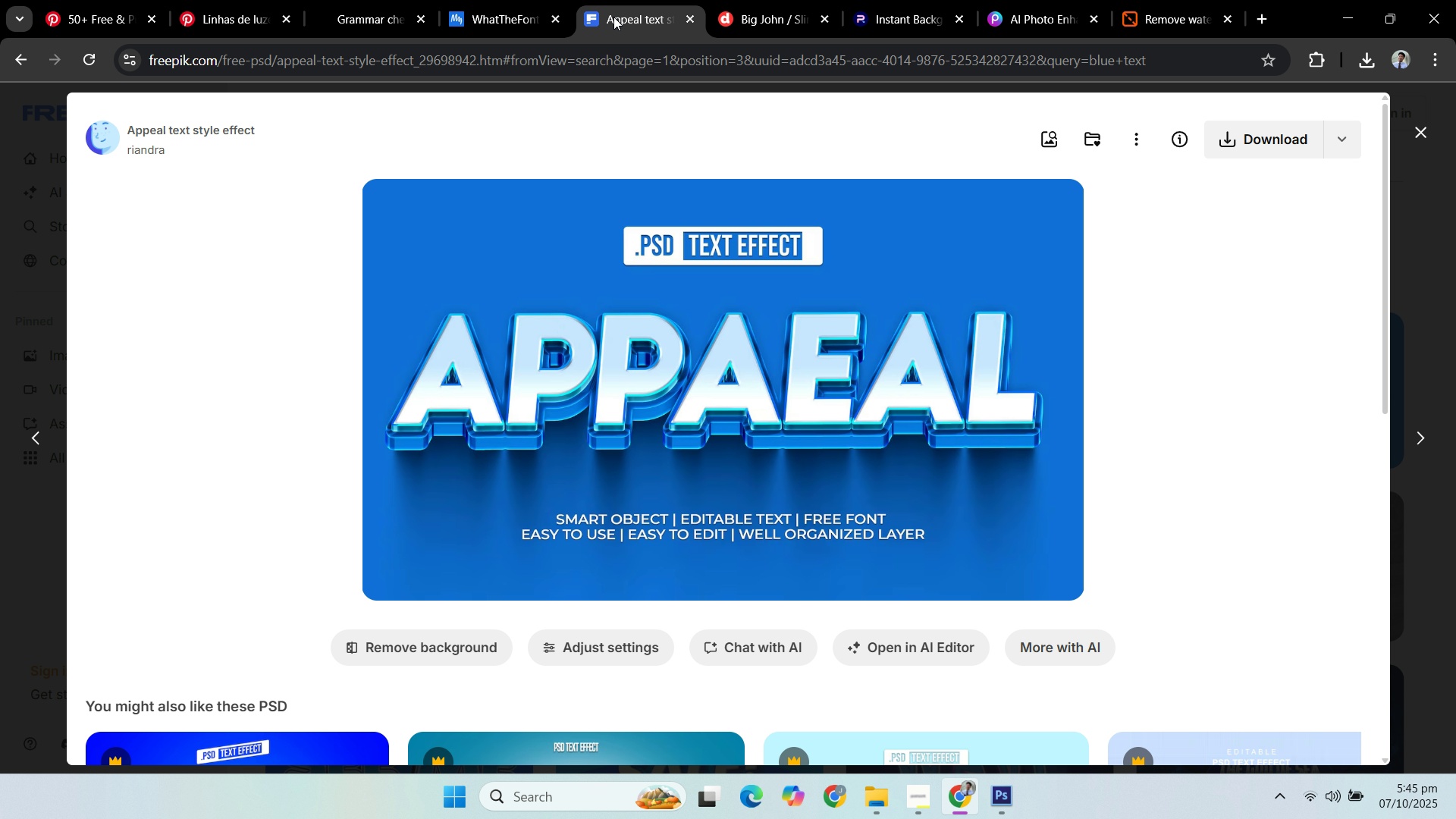 
wait(6.18)
 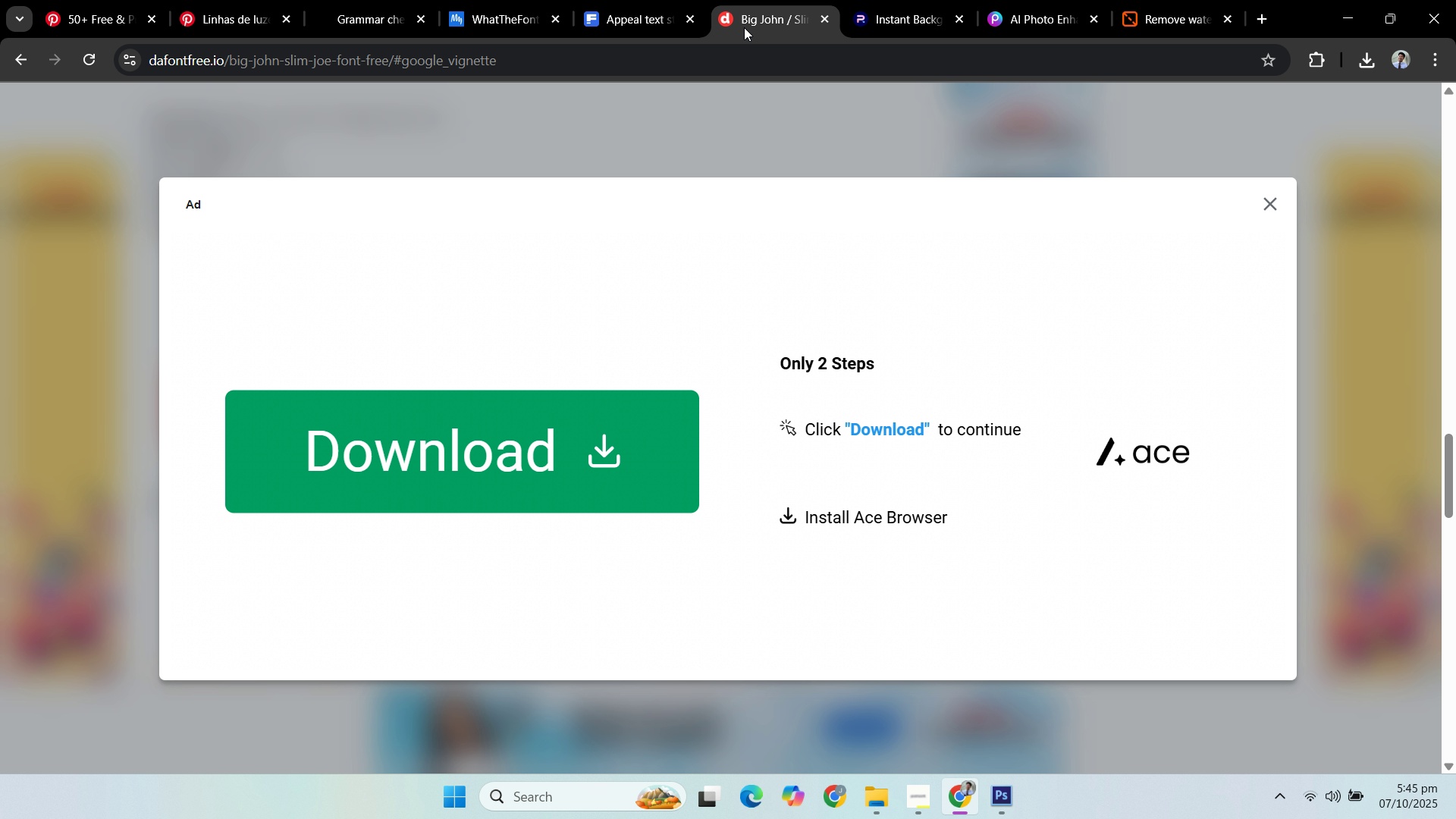 
left_click([999, 787])
 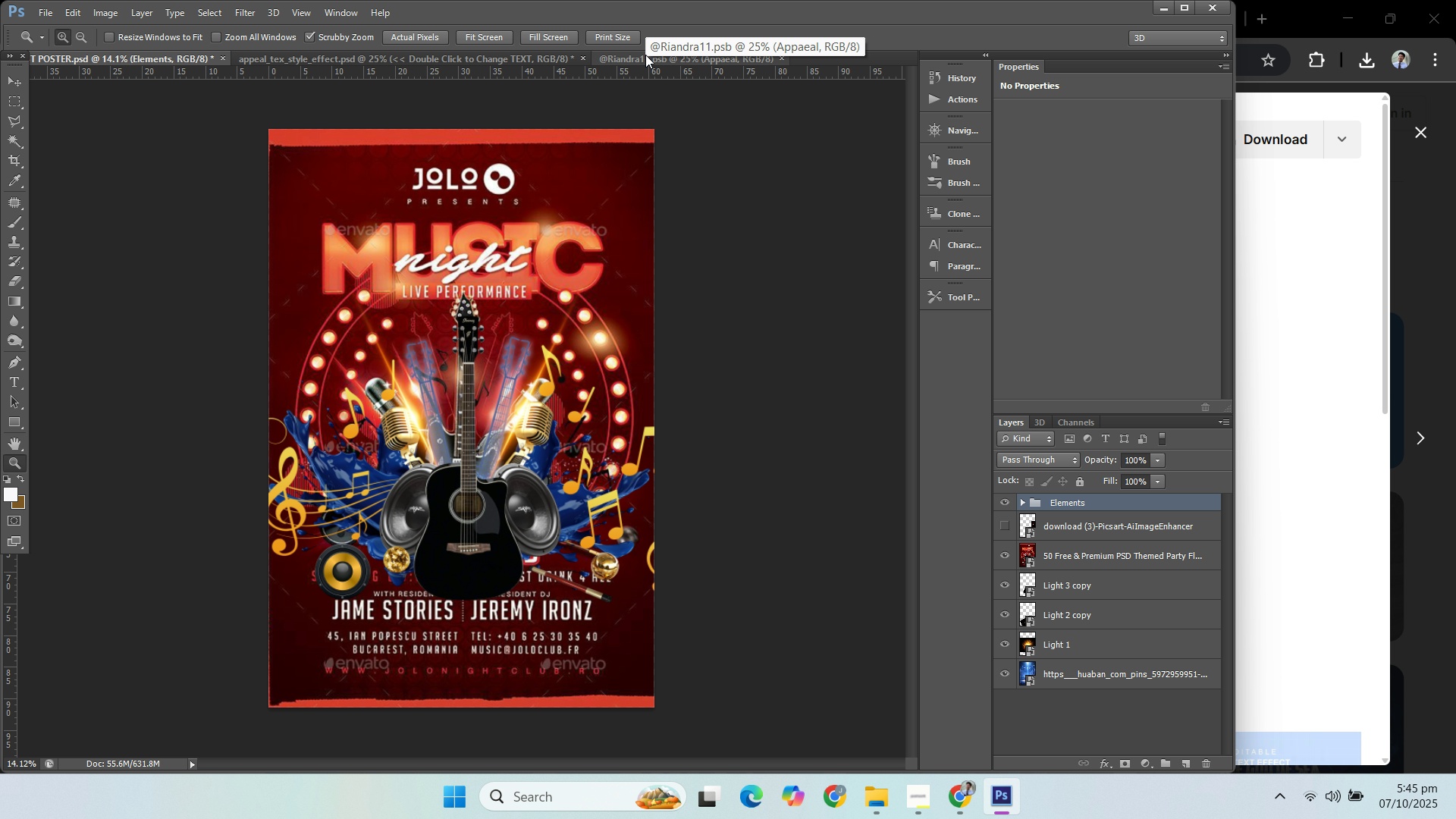 
left_click([645, 55])
 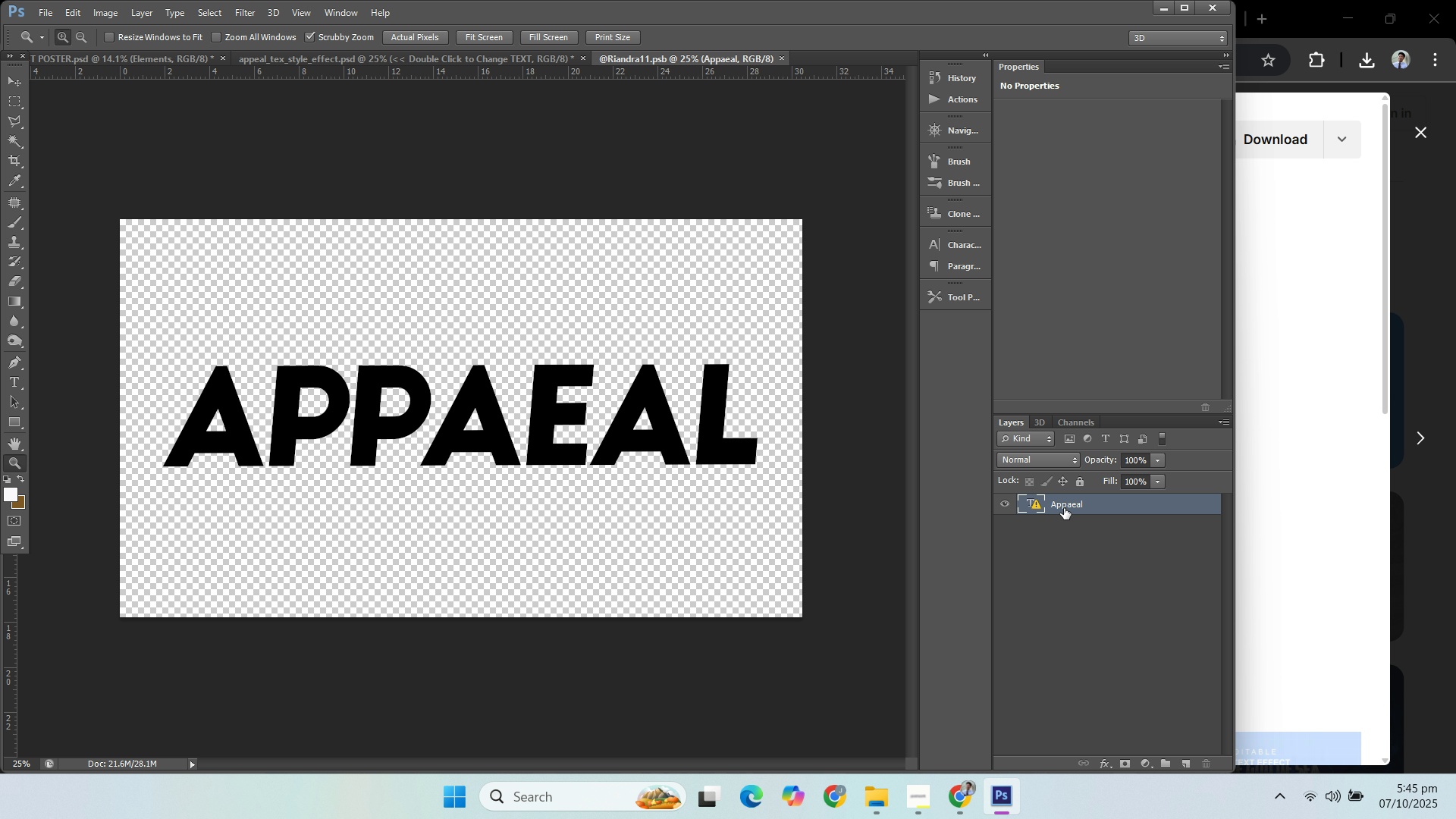 
left_click([1064, 501])
 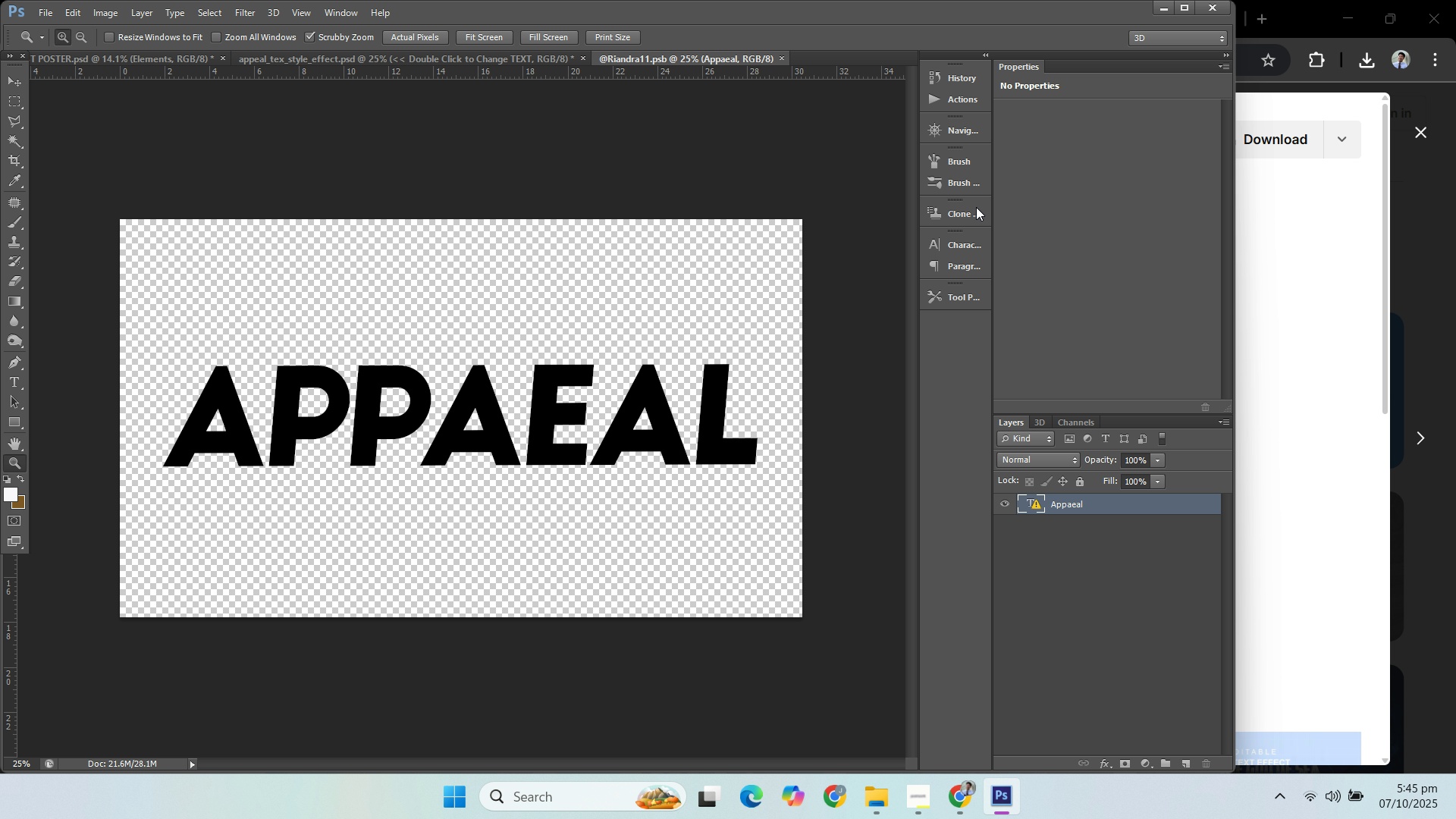 
left_click([963, 241])
 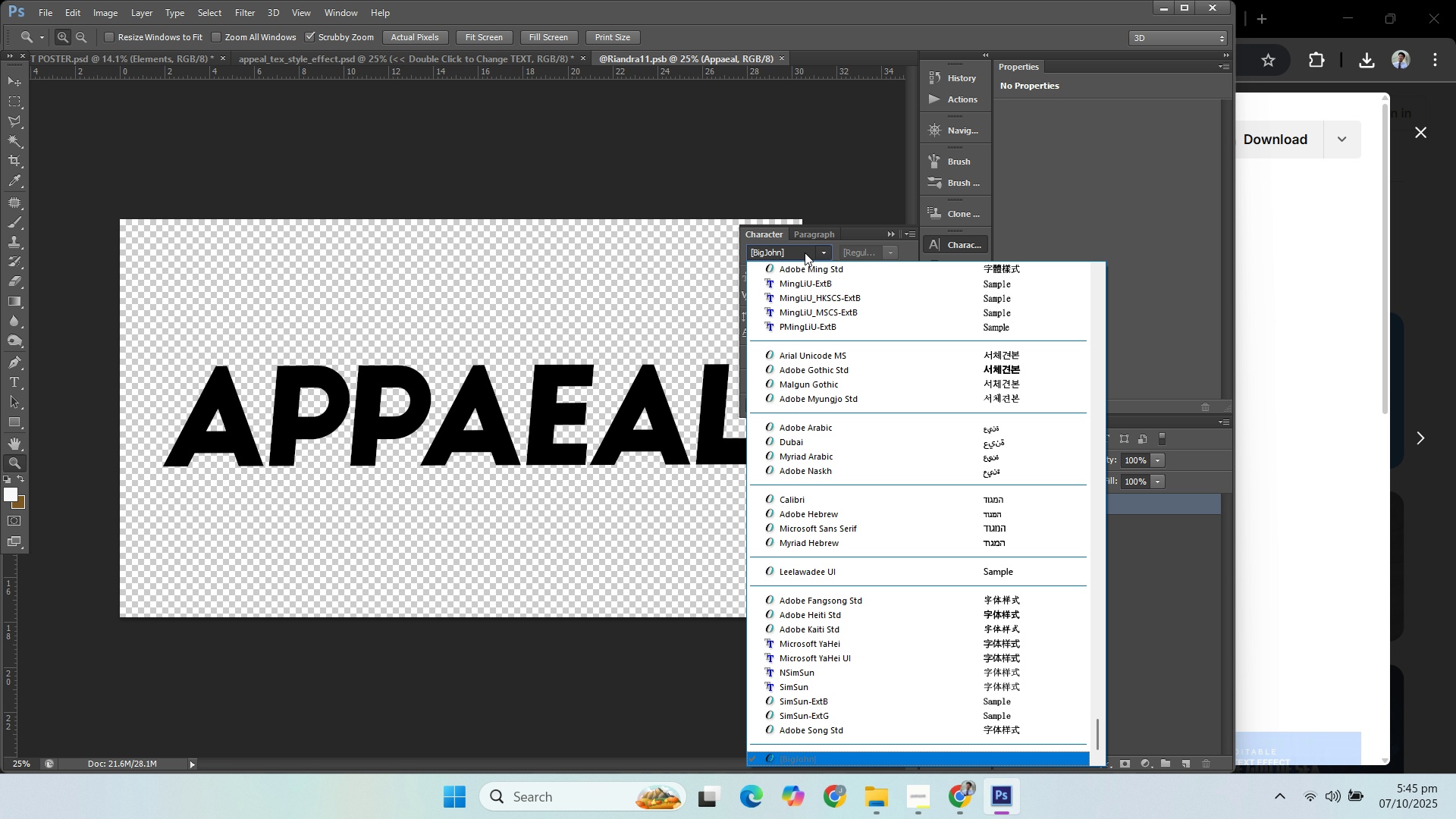 
left_click([805, 253])
 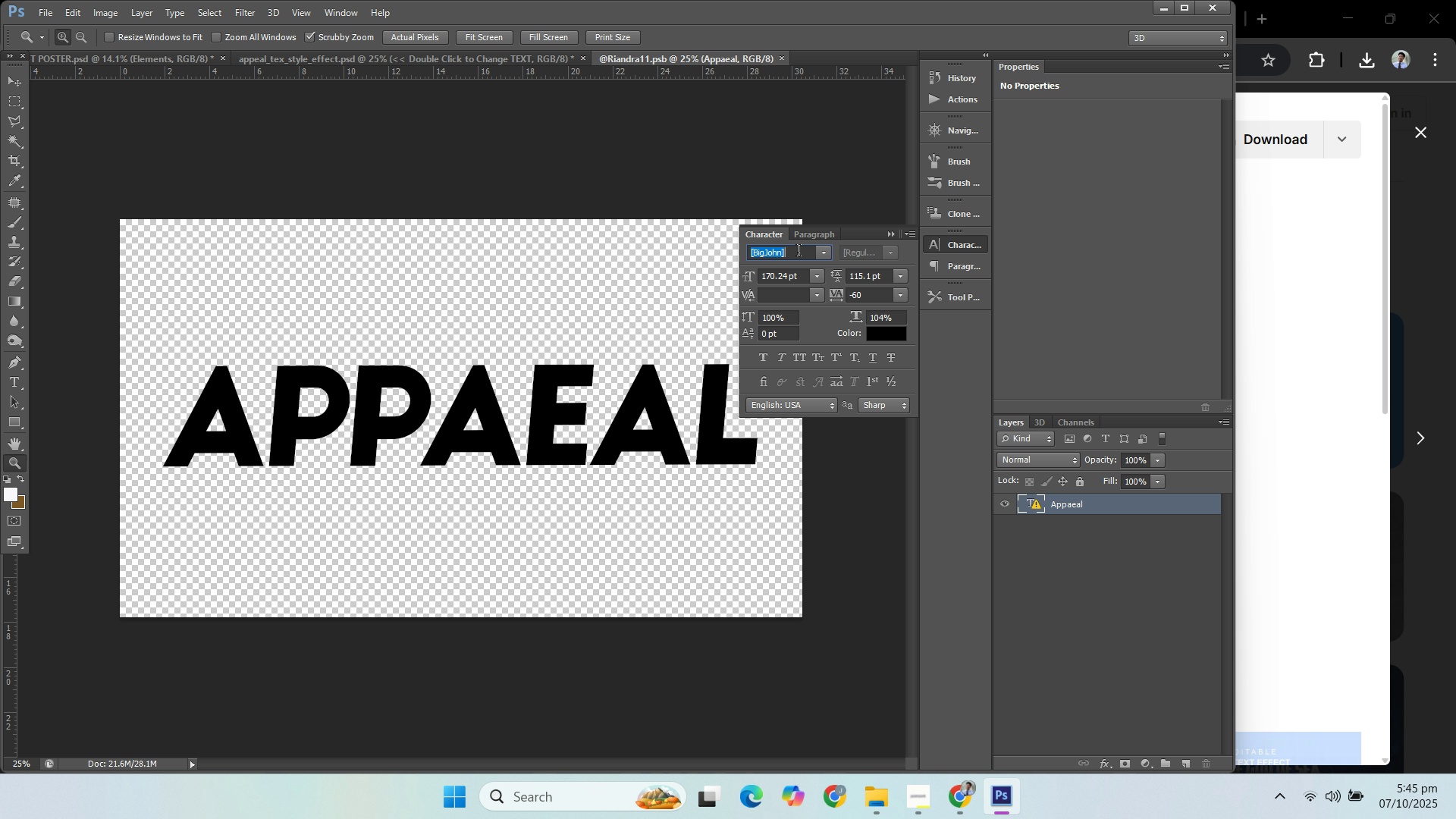 
type(big)
 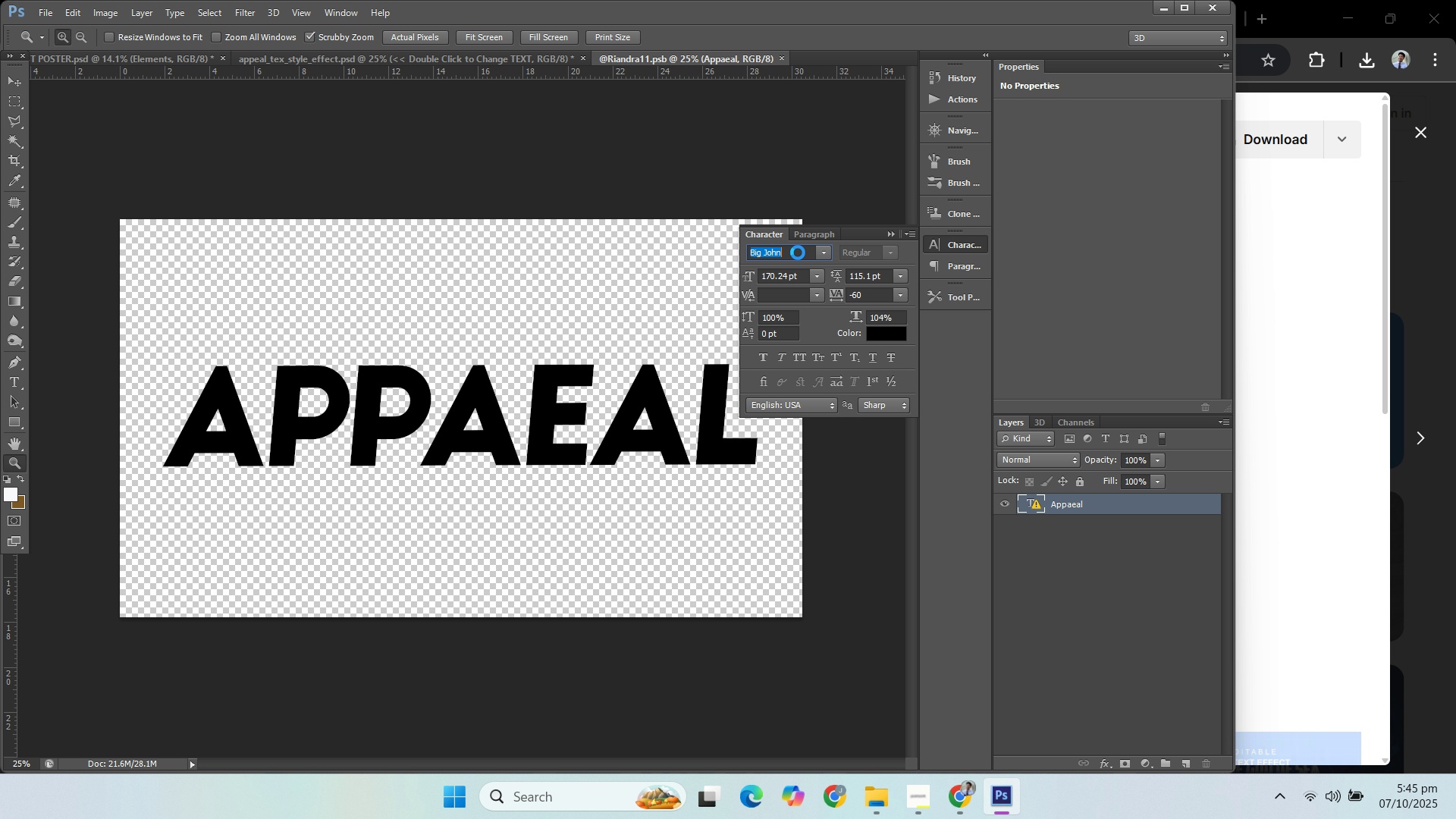 
key(Enter)
 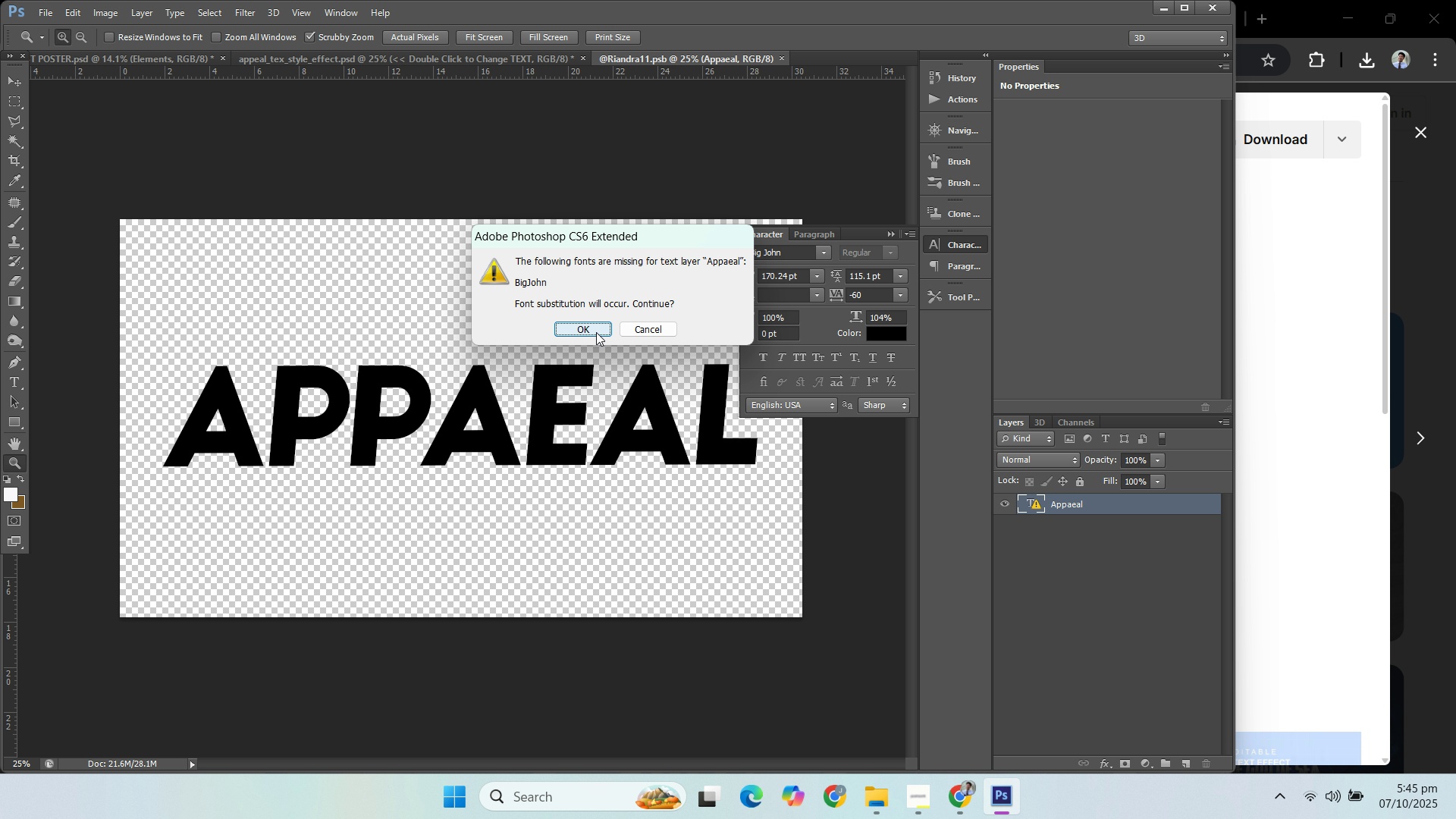 
left_click([595, 332])
 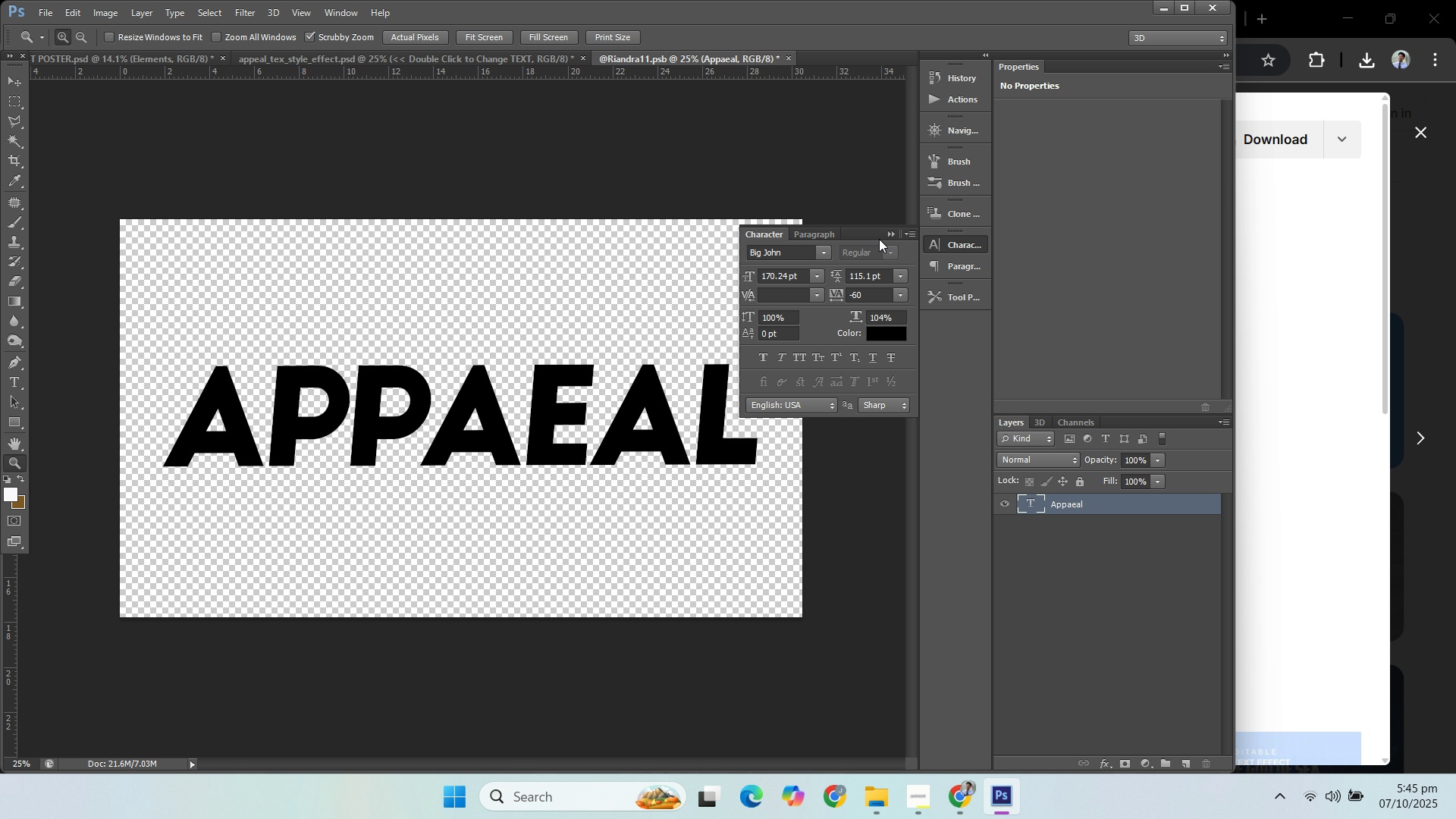 
left_click([891, 229])
 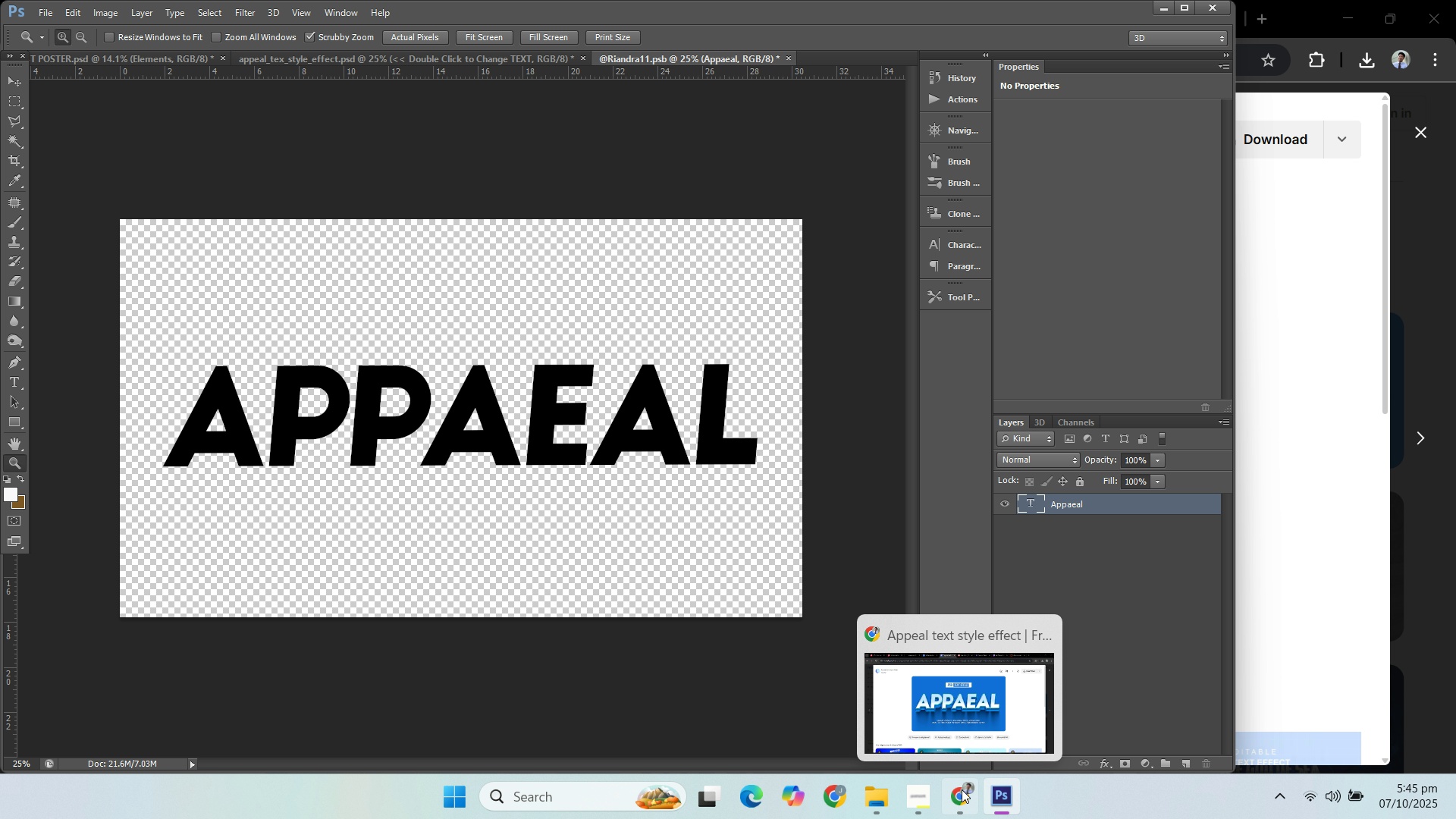 
left_click([962, 789])
 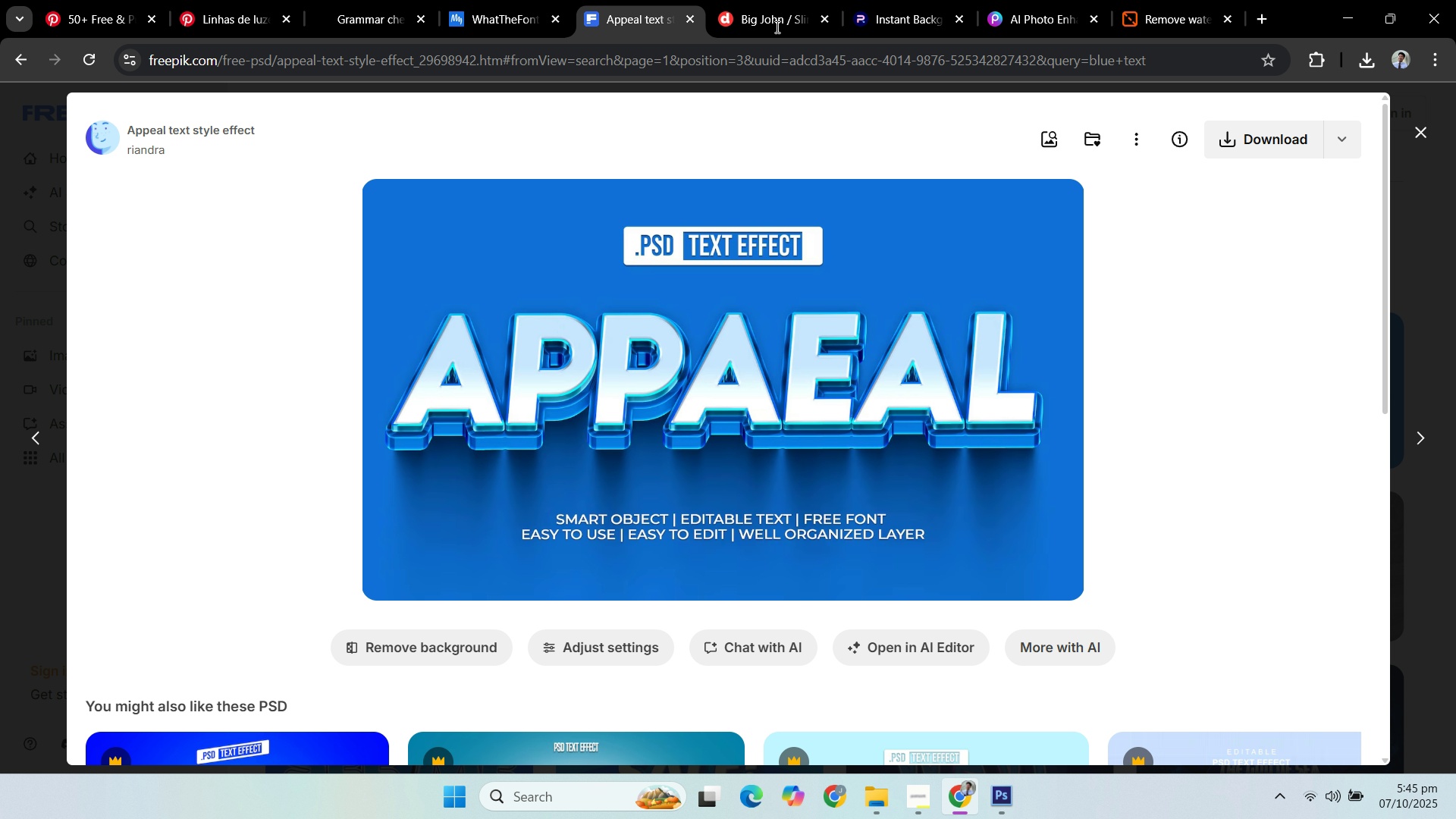 
left_click([773, 20])
 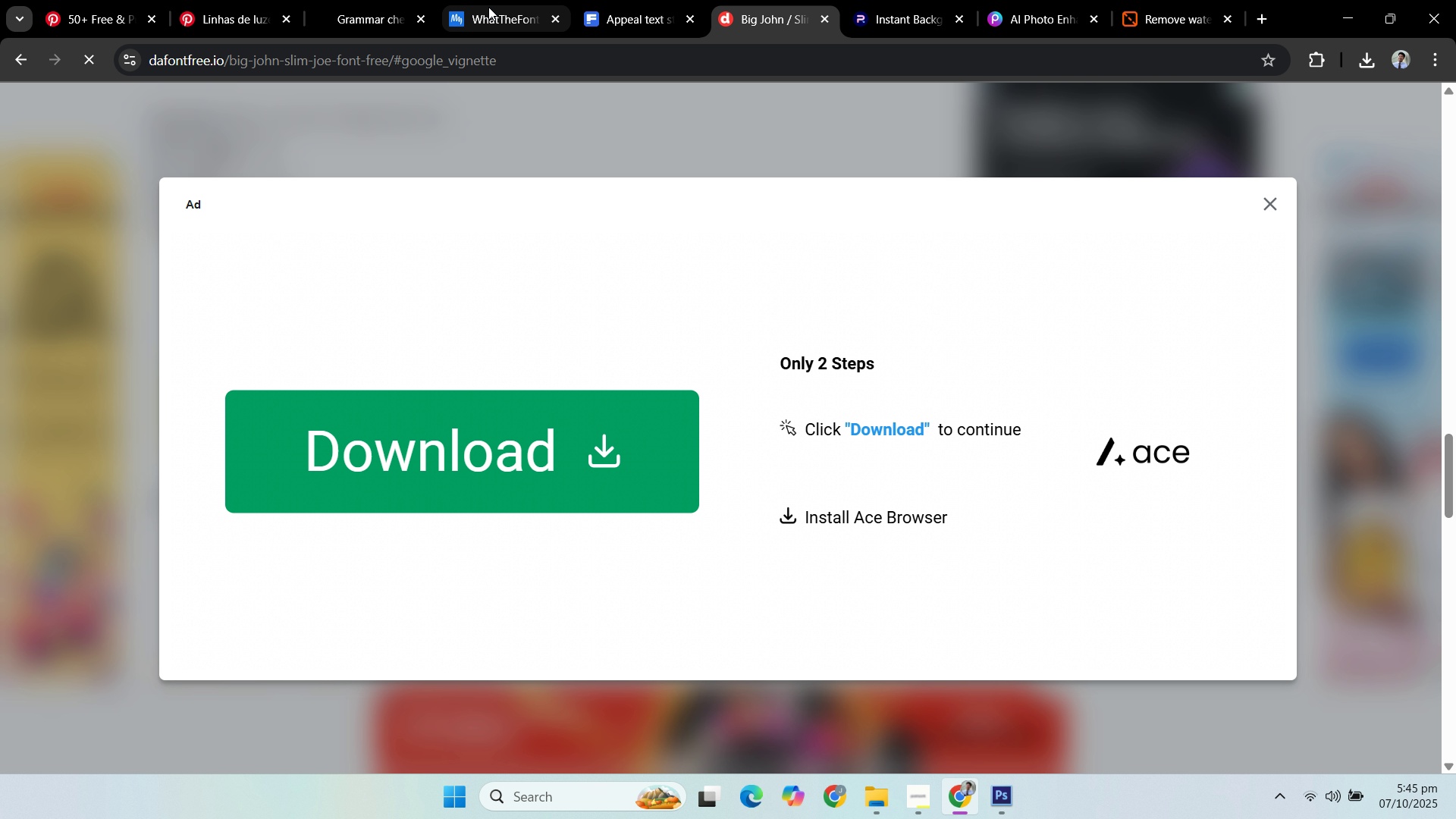 
left_click([340, 19])
 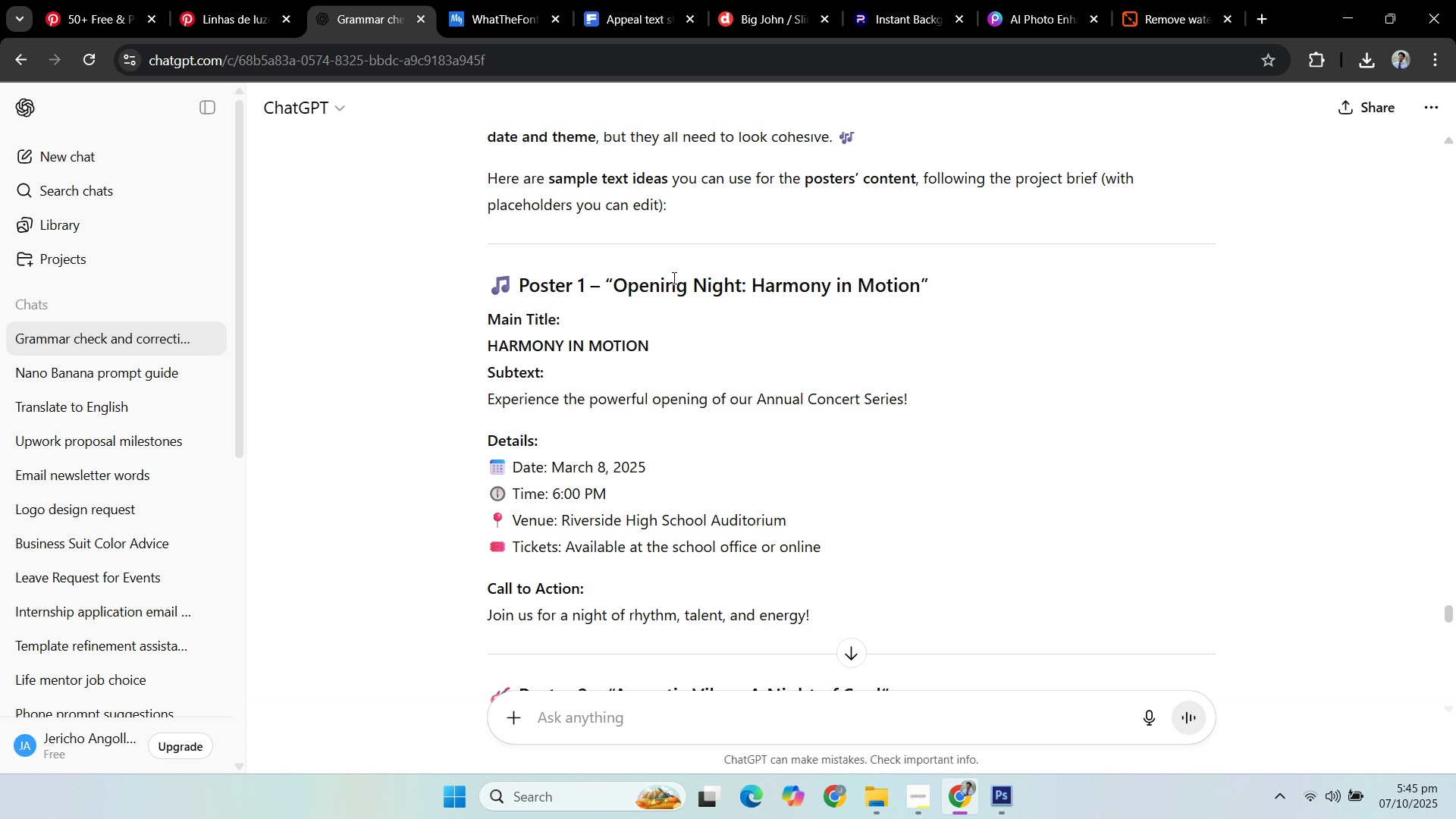 
scroll: coordinate [673, 281], scroll_direction: up, amount: 1.0
 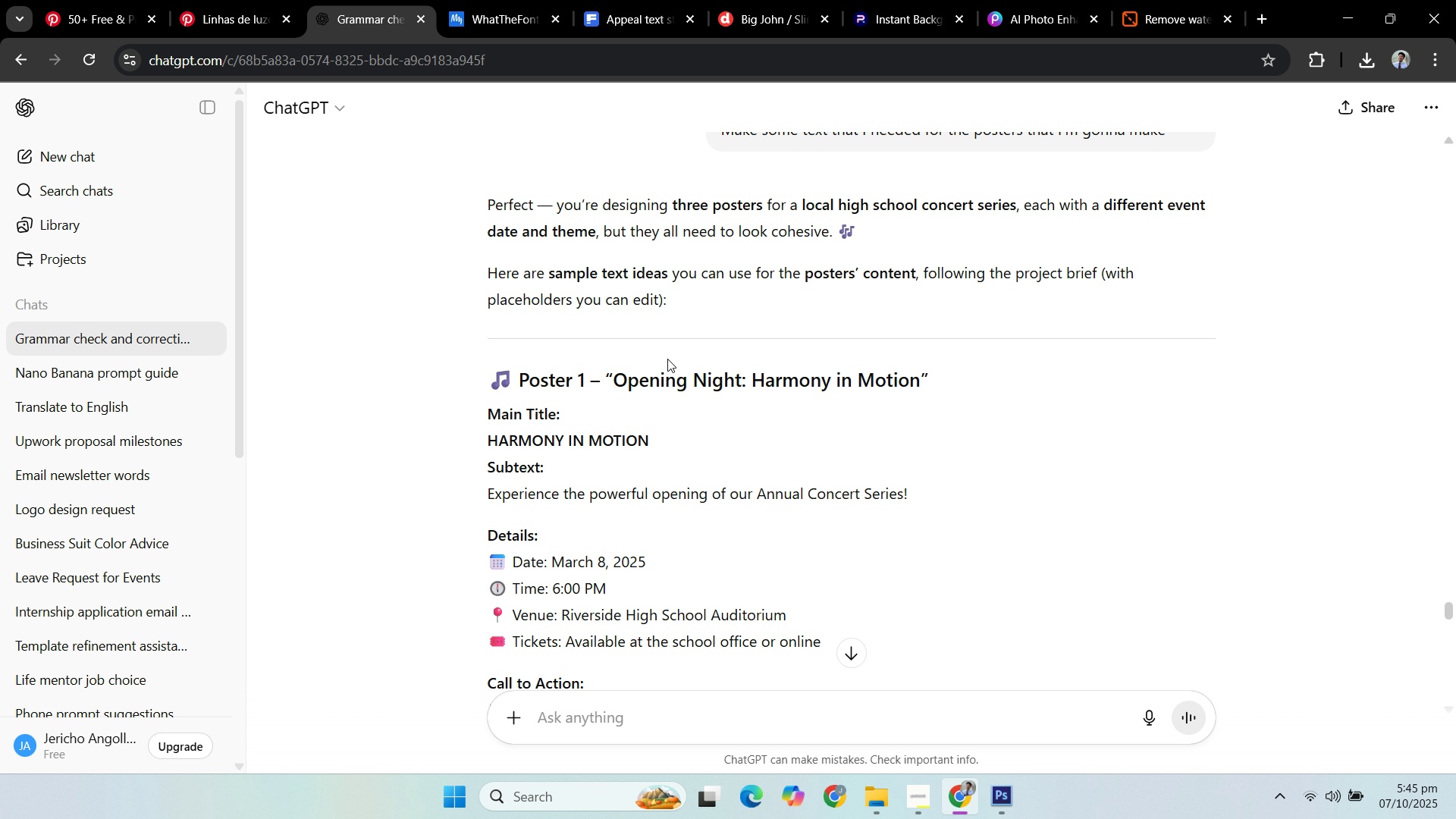 
scroll: coordinate [667, 359], scroll_direction: down, amount: 1.0
 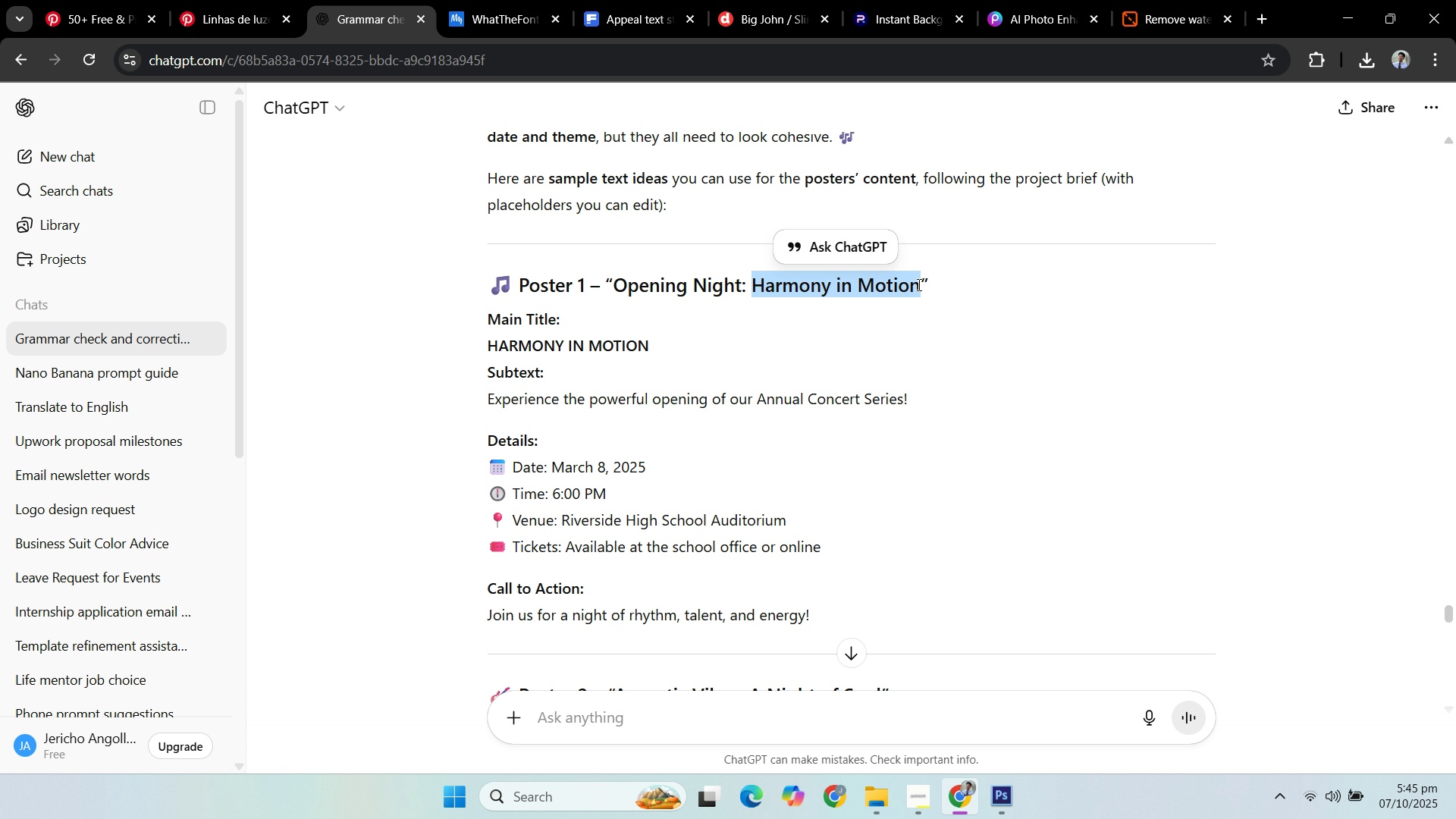 
wait(13.62)
 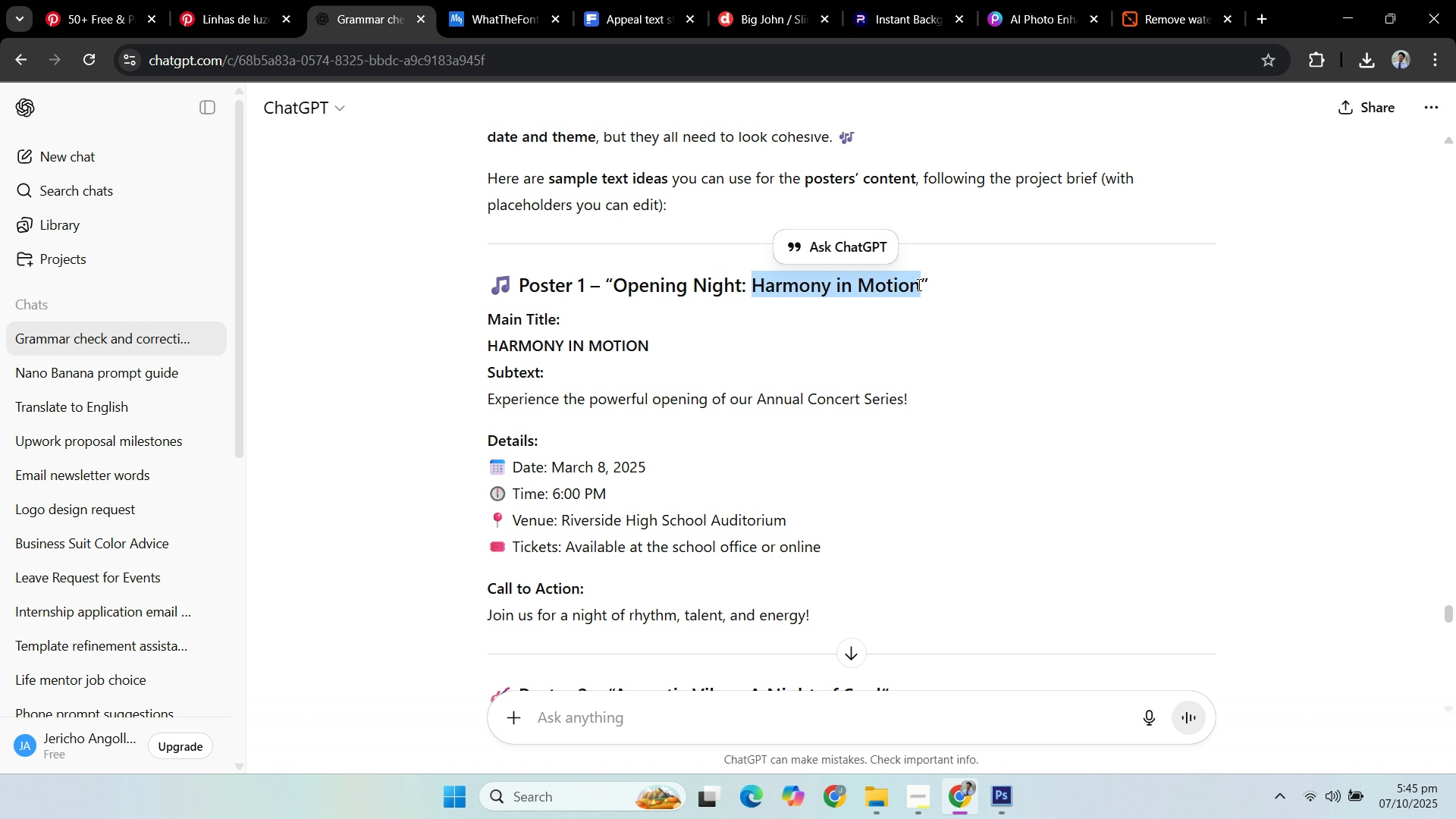 
left_click([1002, 804])
 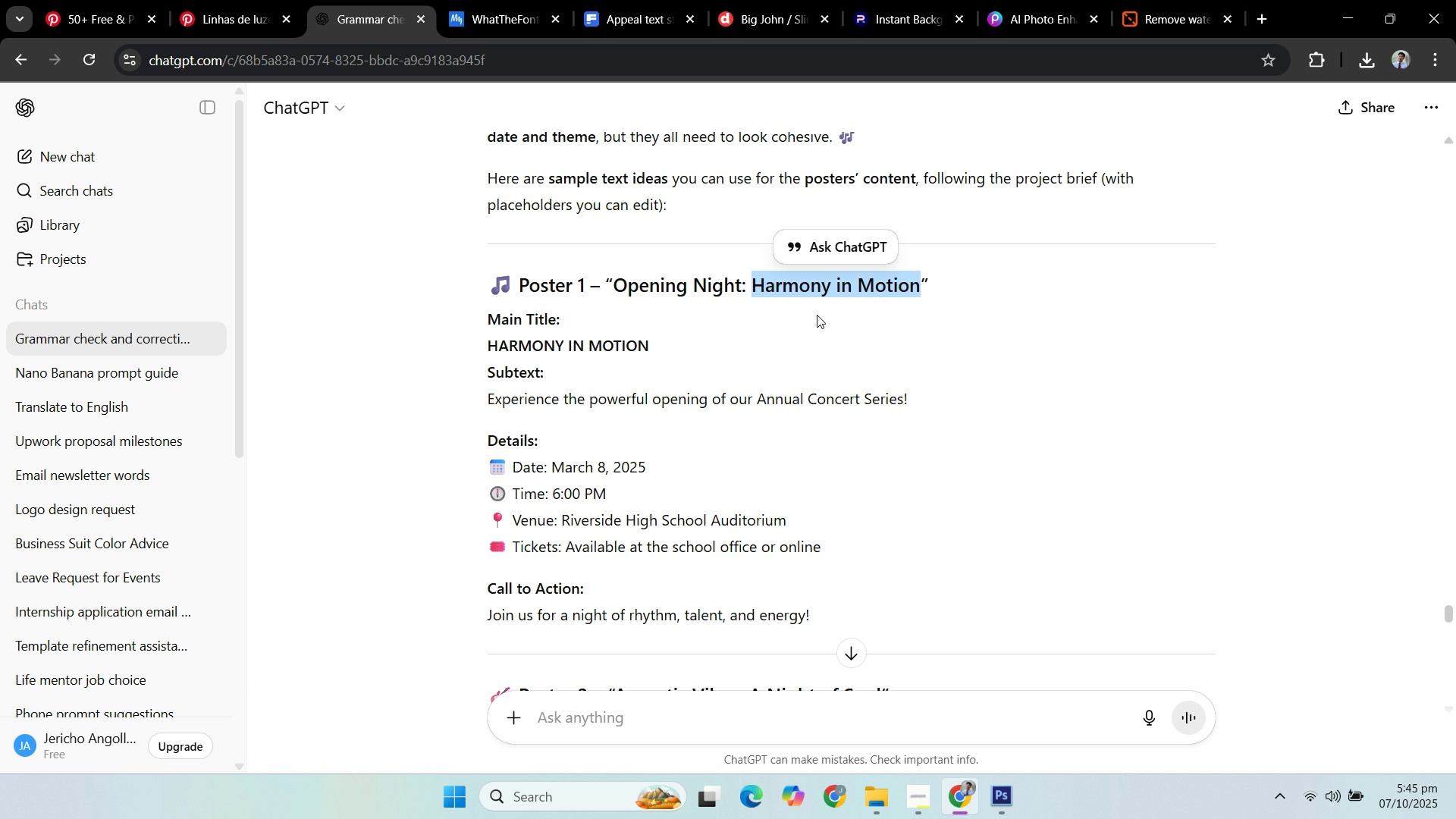 
left_click([817, 315])
 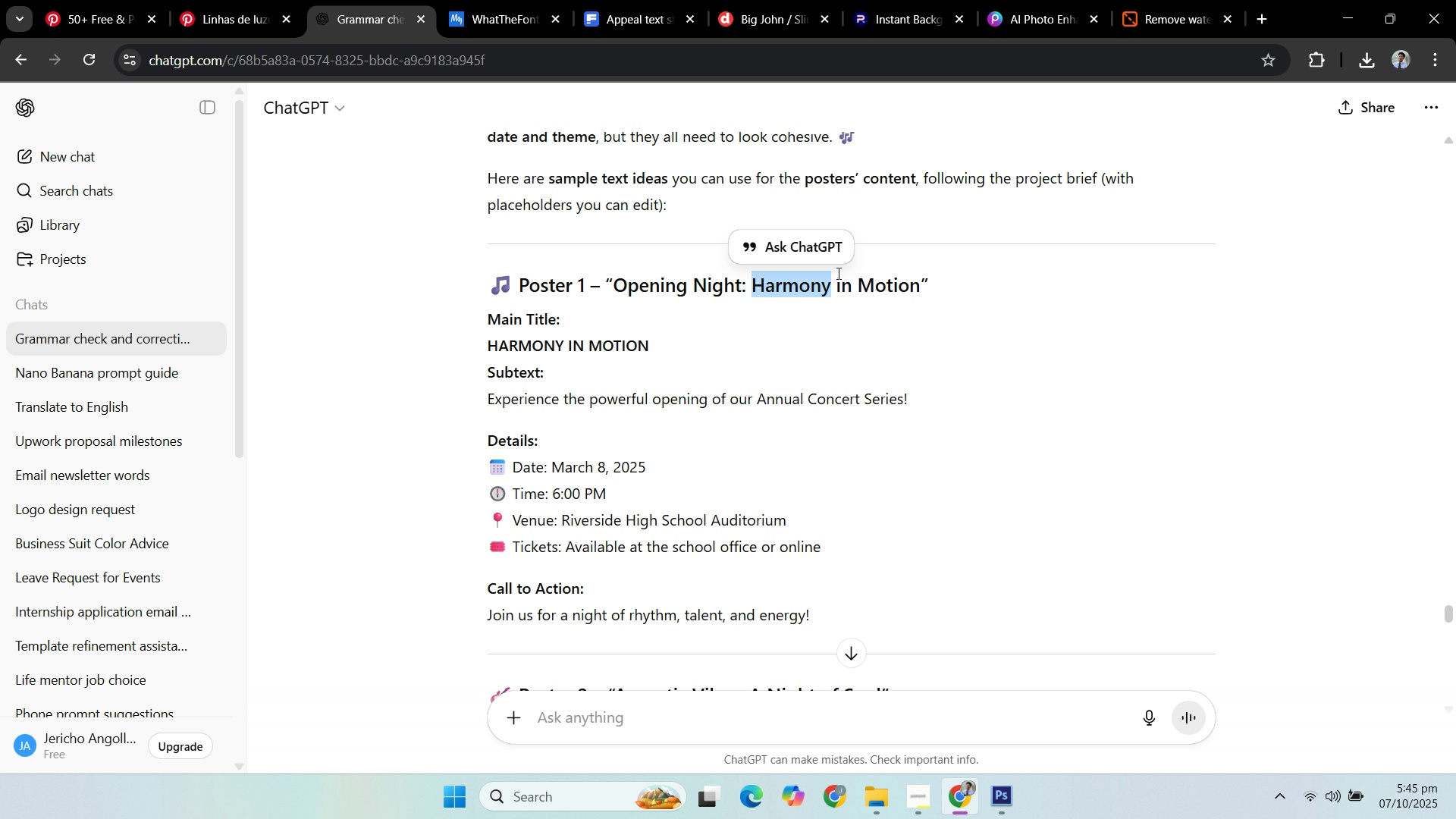 
wait(5.38)
 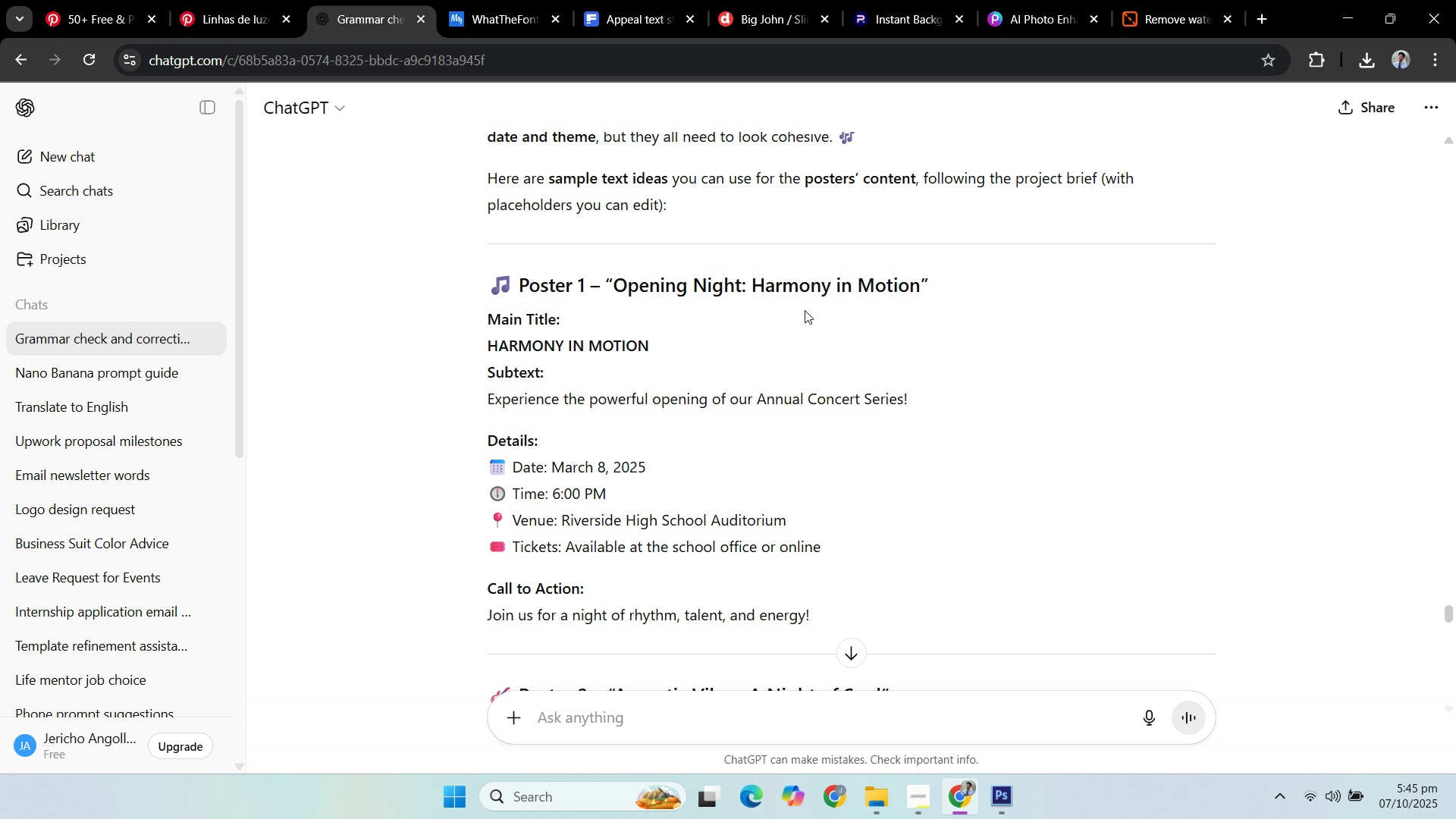 
key(Control+C)
 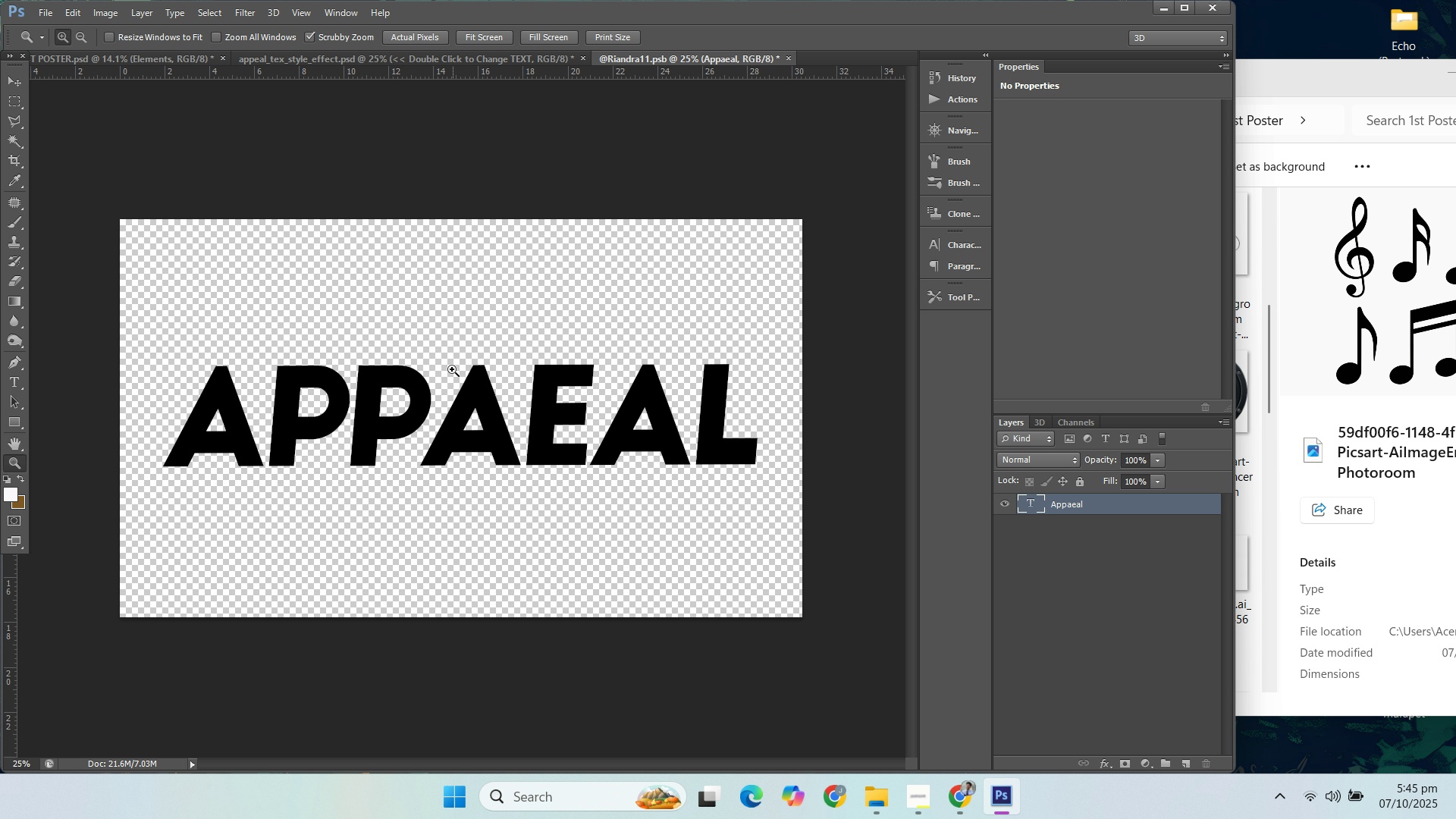 
left_click([9, 385])
 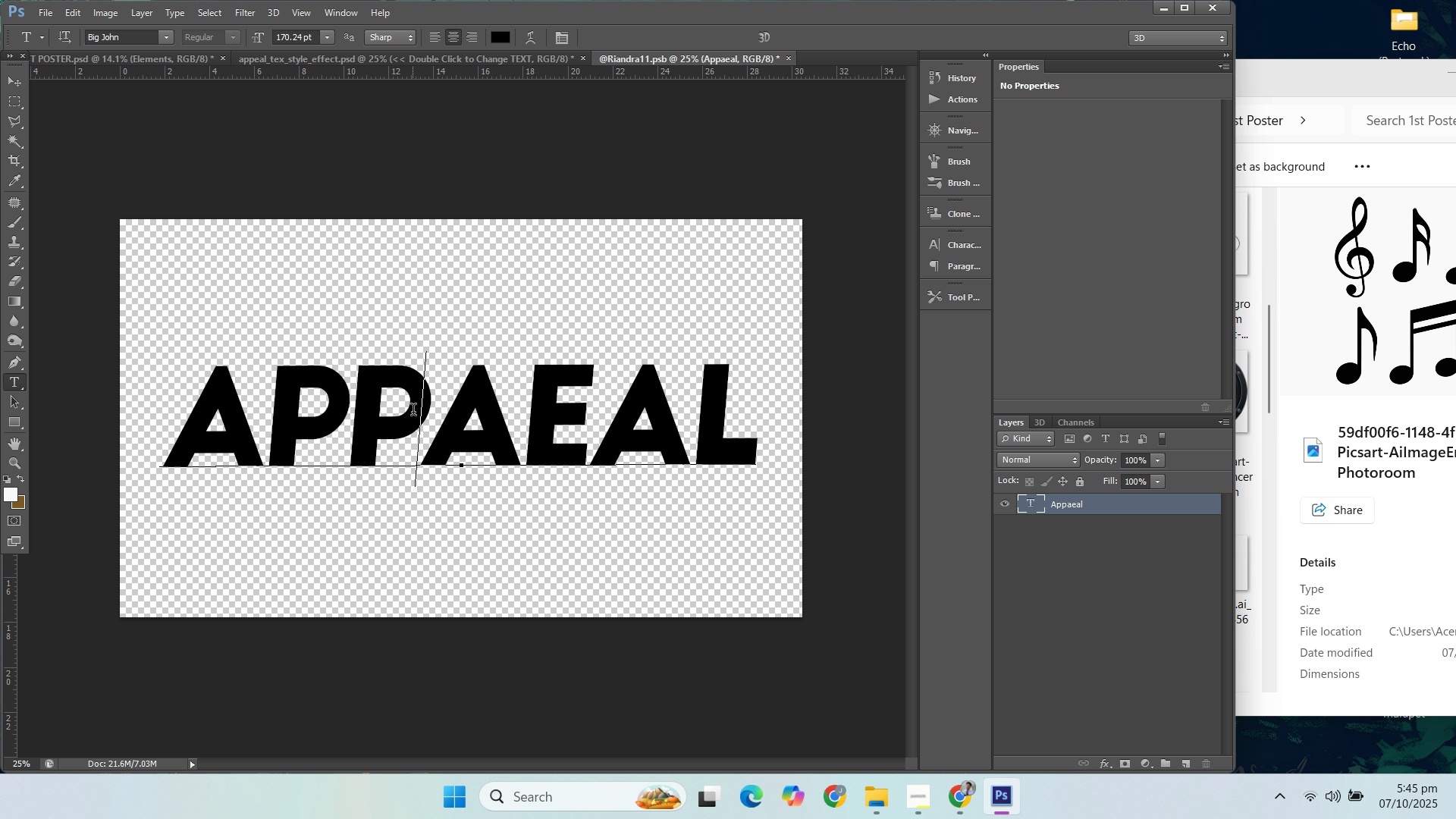 
key(Control+A)
 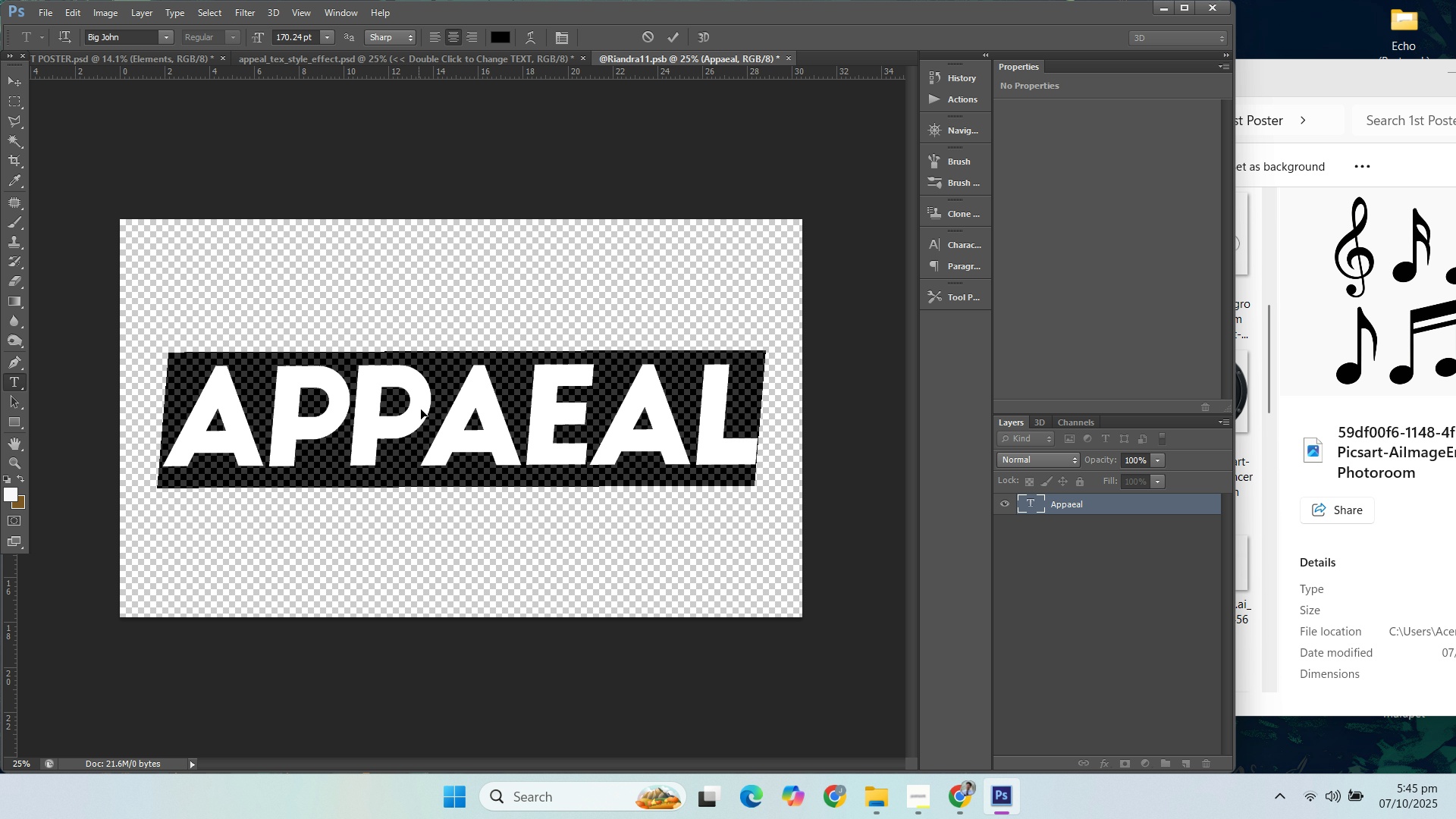 
key(Control+V)
 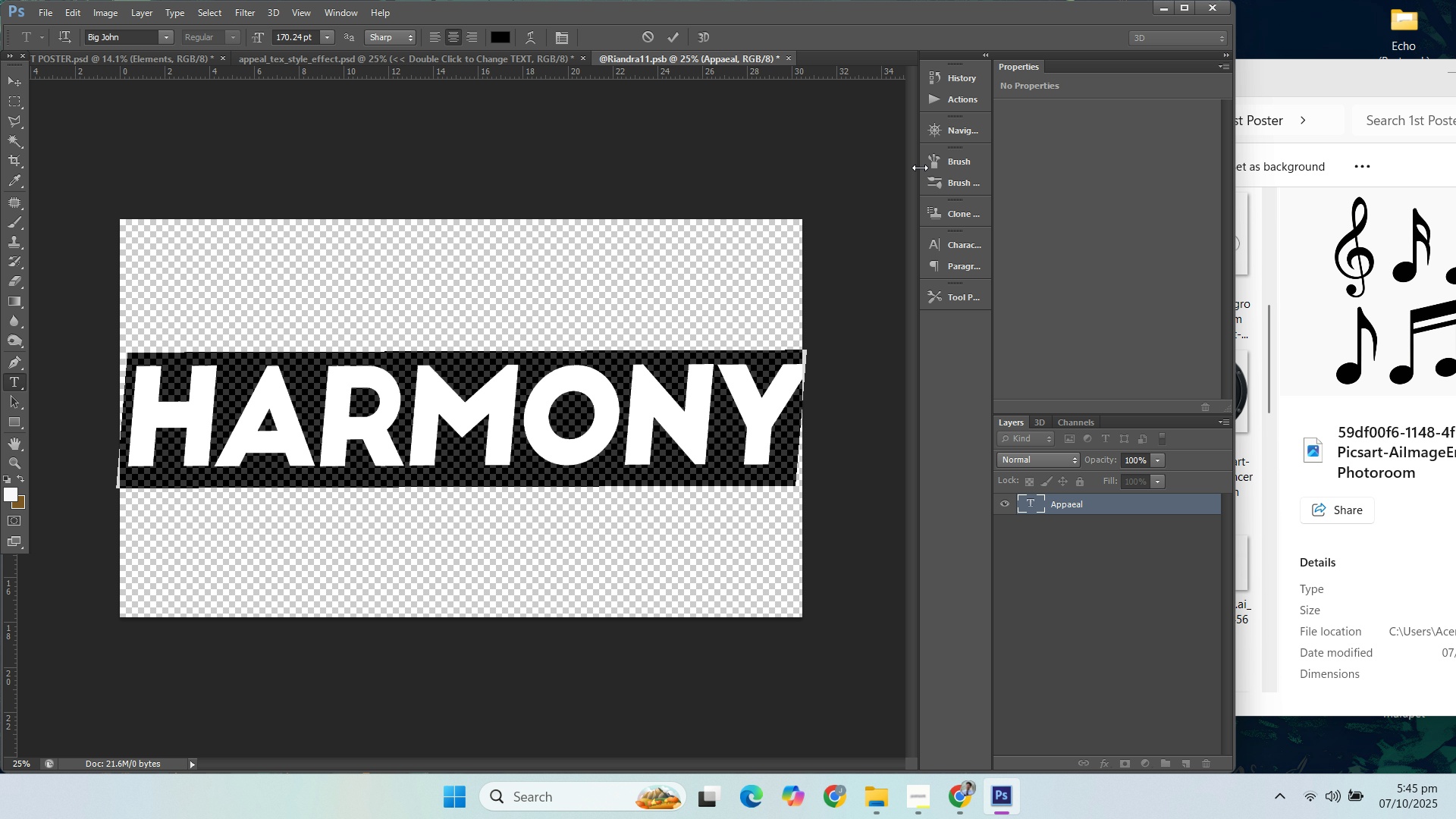 
wait(6.08)
 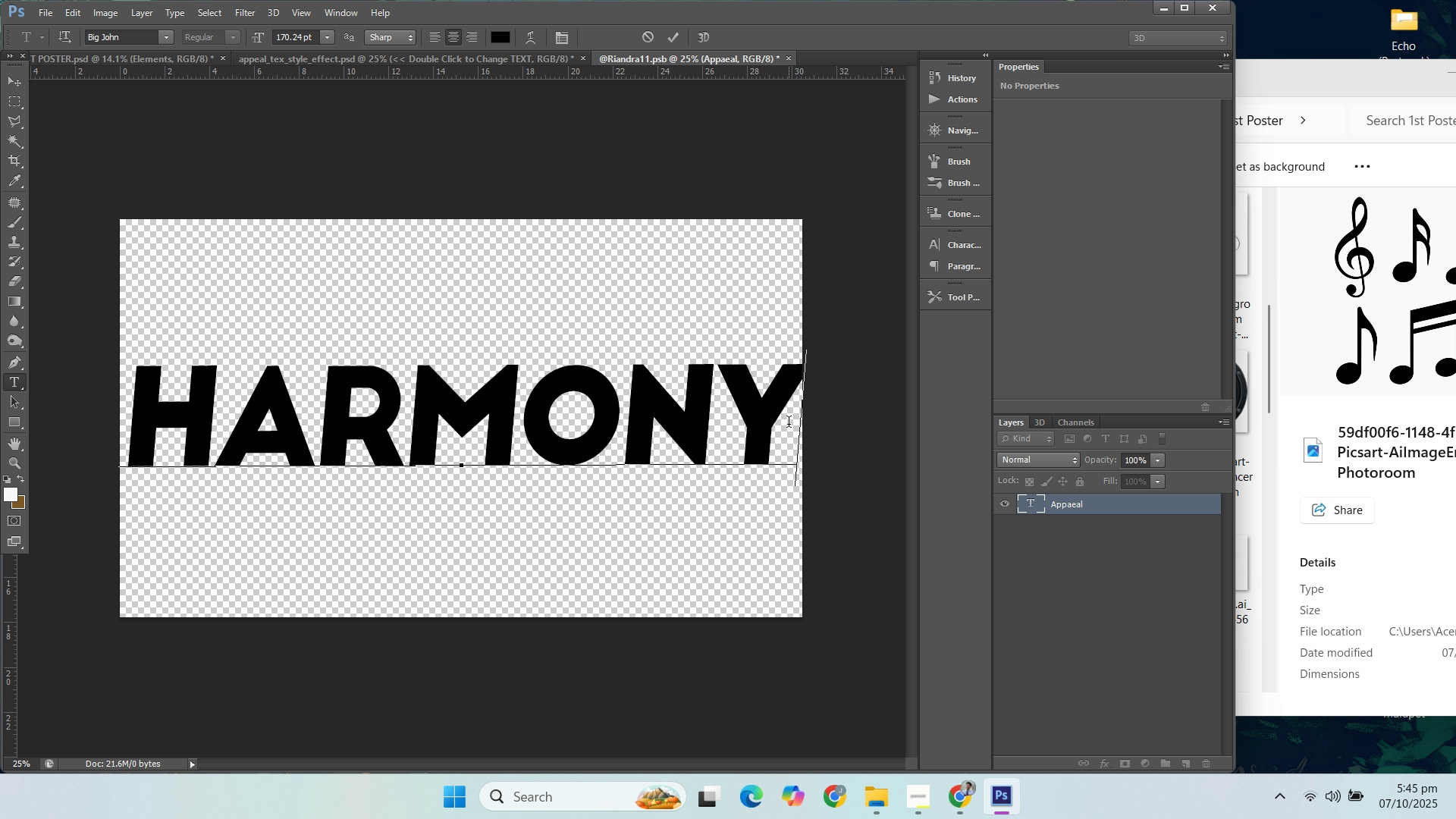 
left_click([798, 409])
 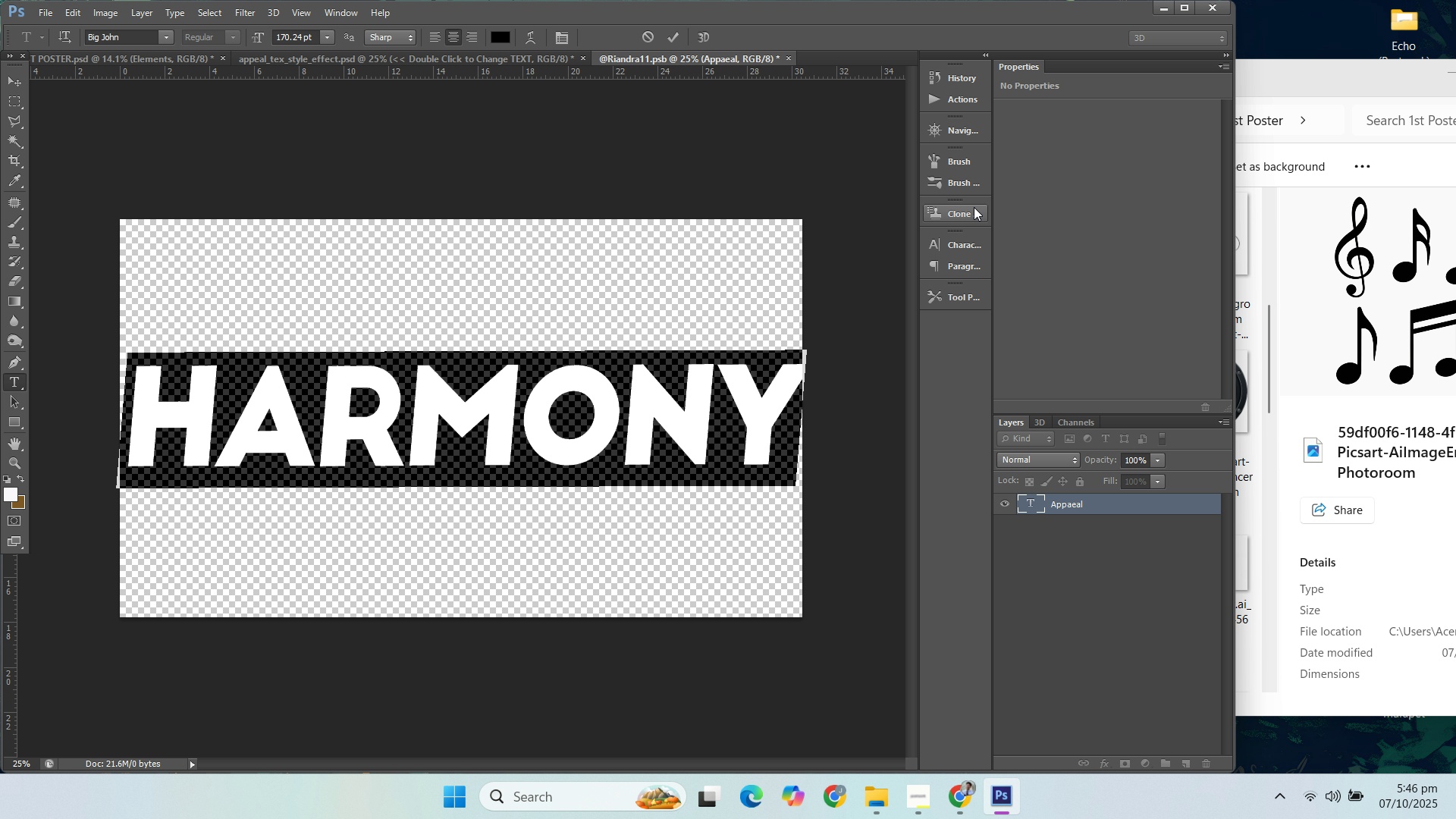 
left_click([967, 245])
 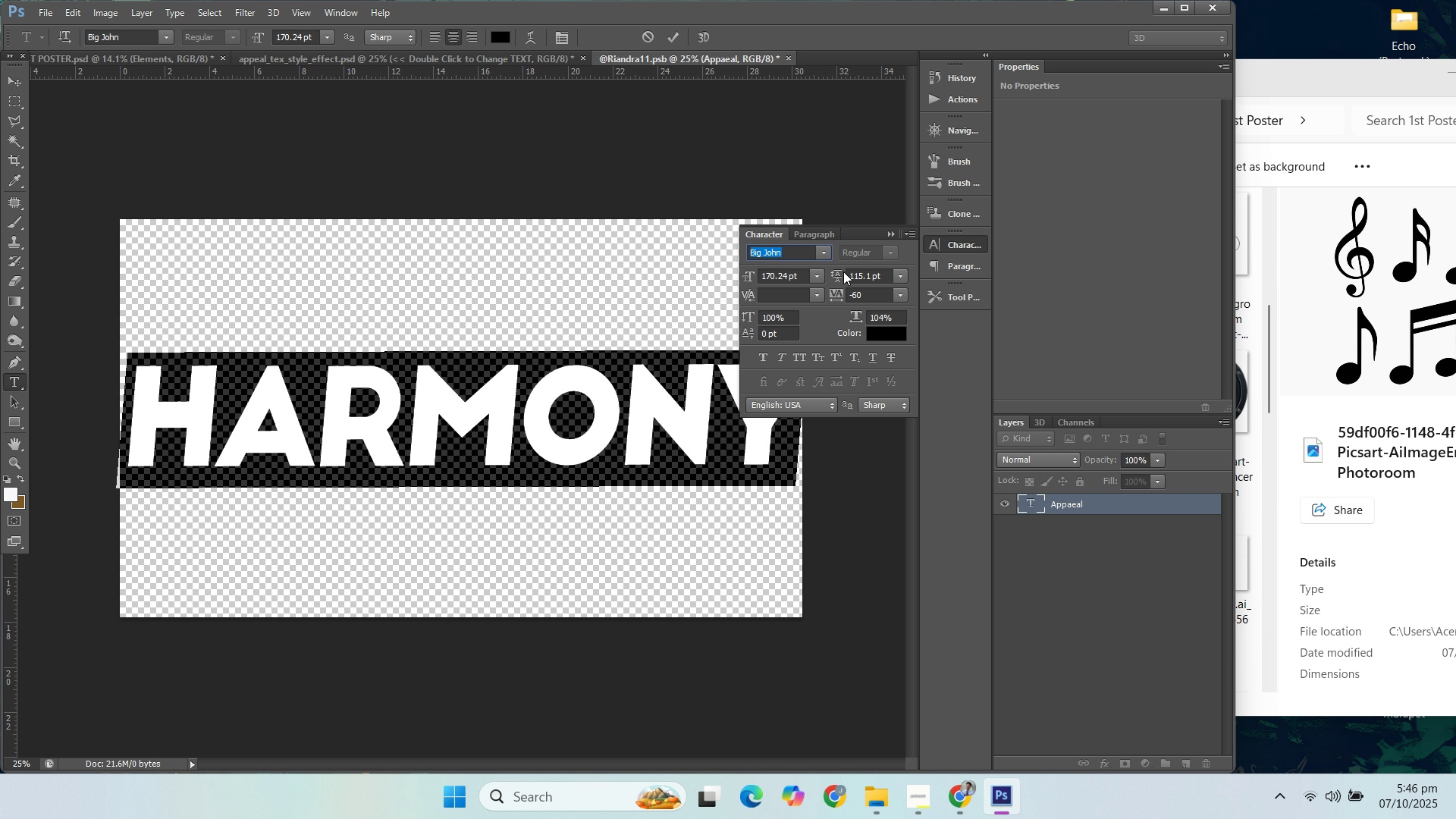 
mouse_move([804, 280])
 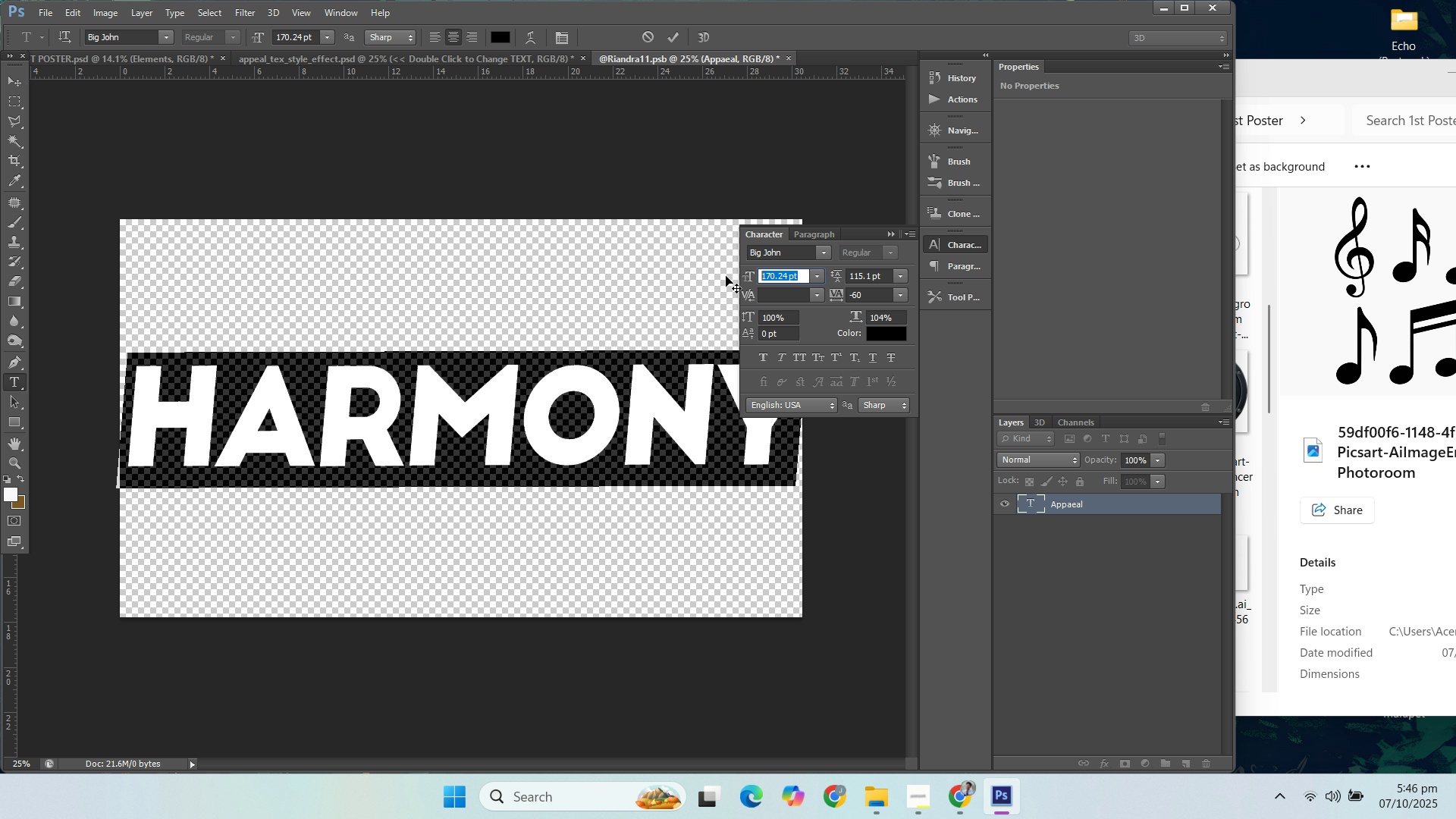 
type(160)
 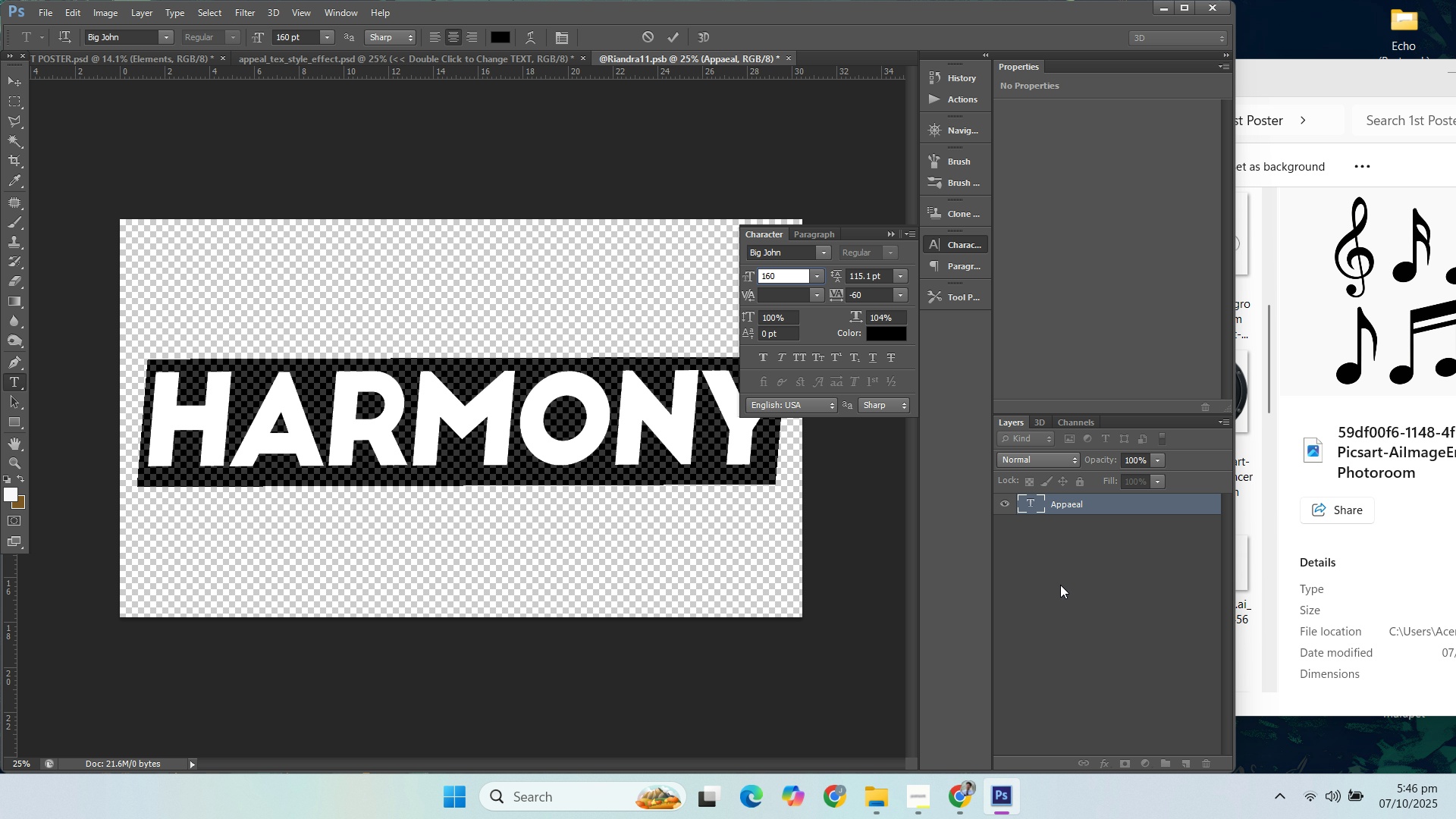 
left_click([1075, 602])
 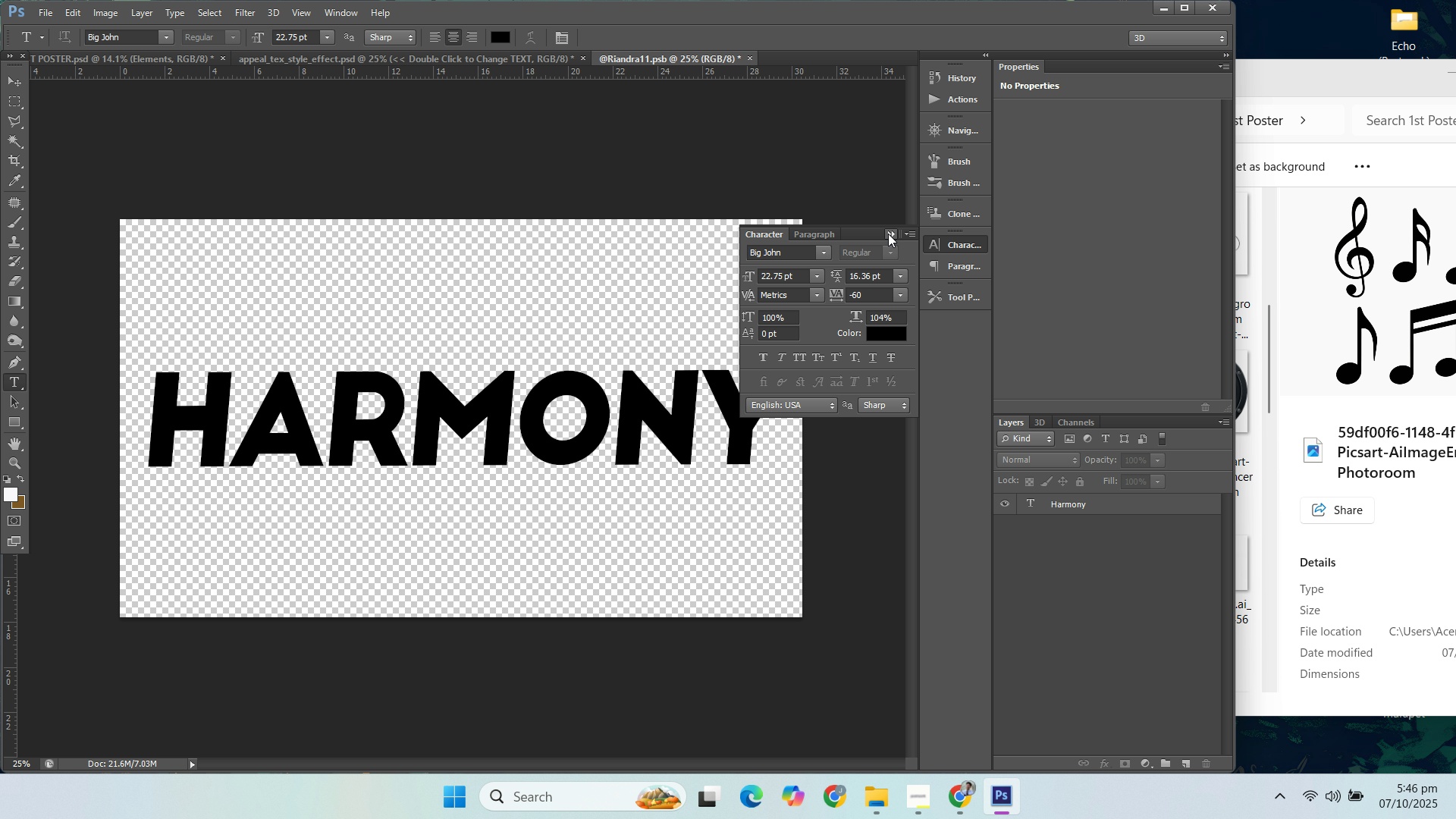 
left_click([890, 233])
 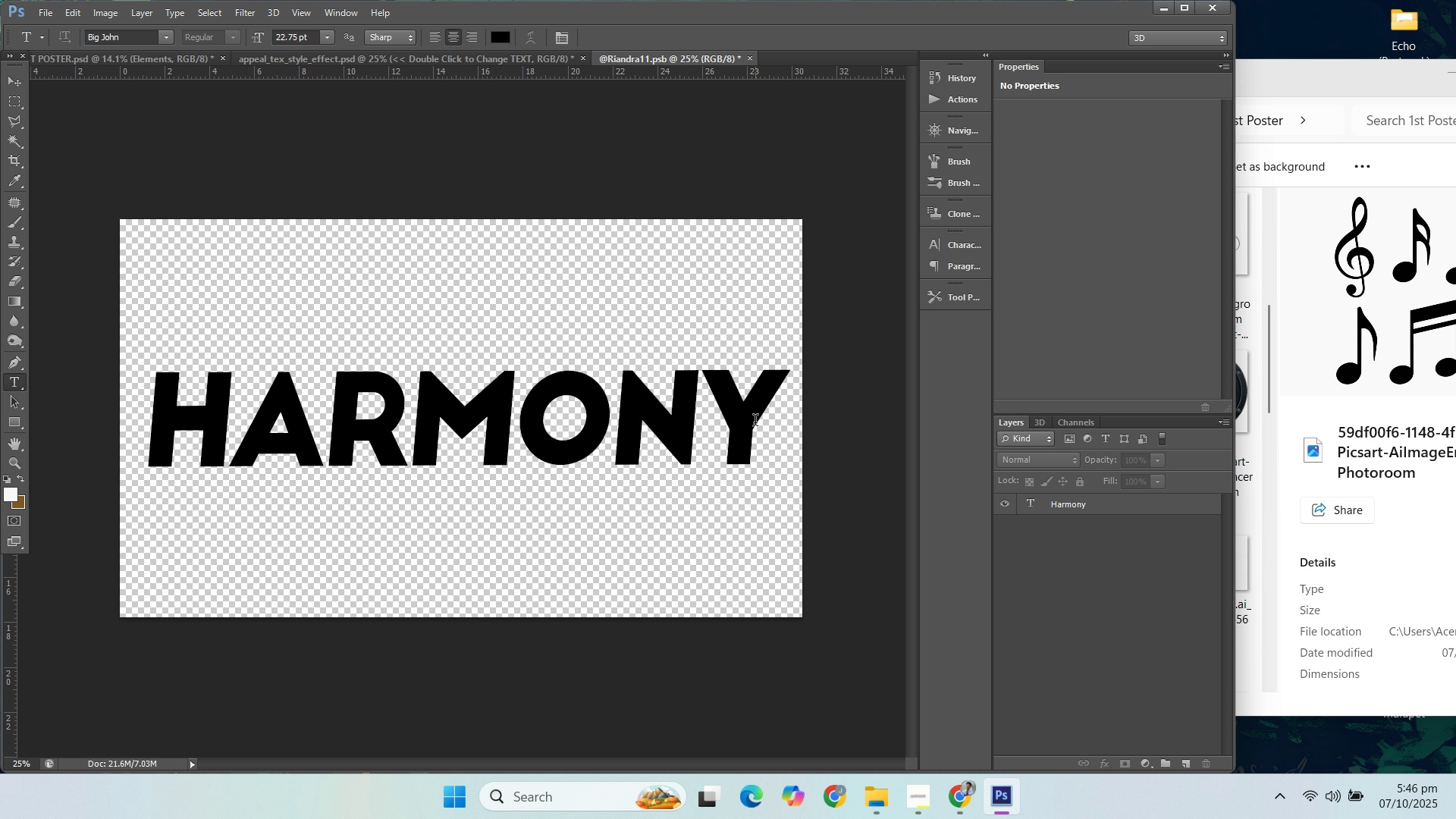 
left_click([761, 421])
 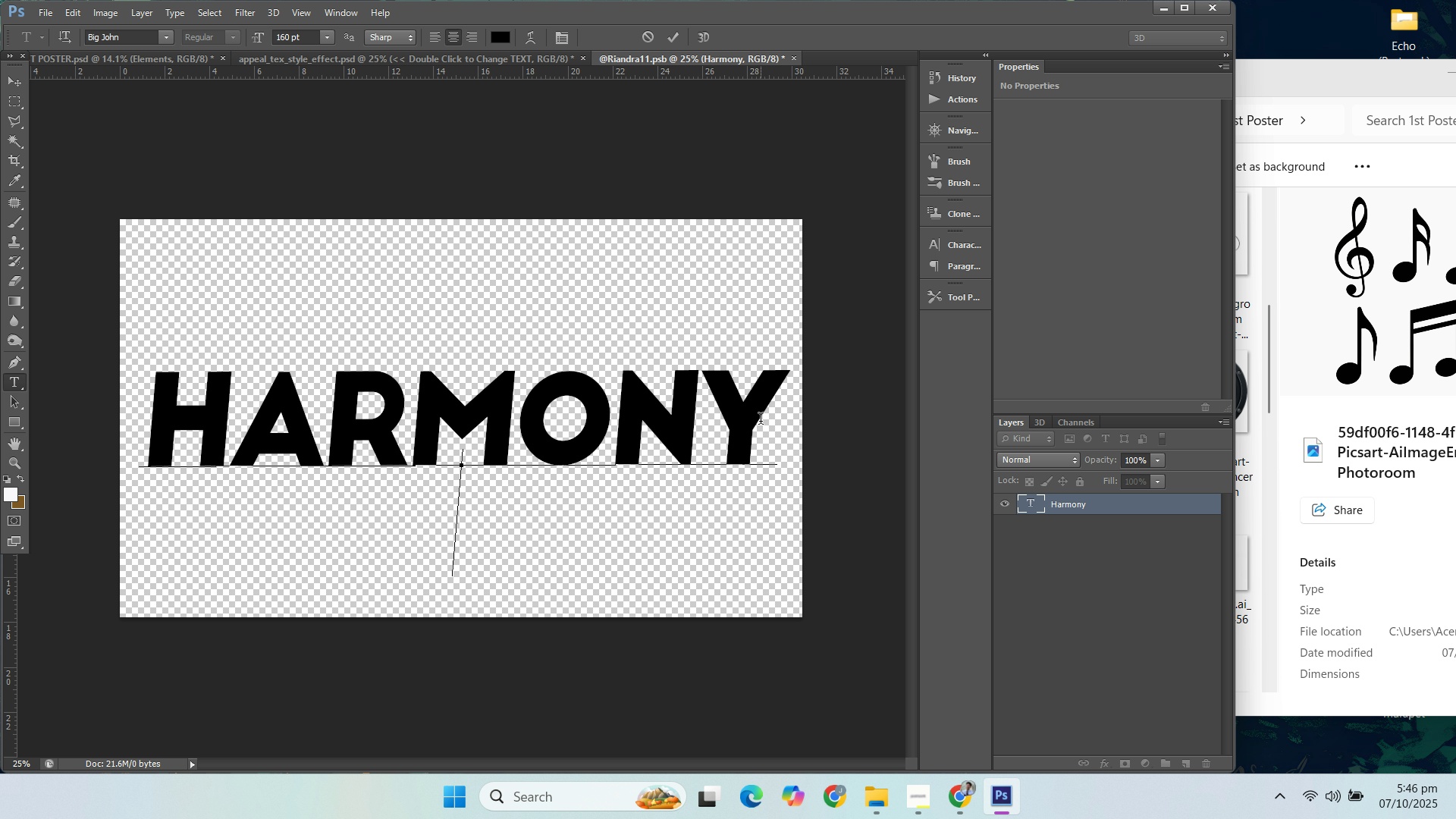 
key(Enter)
 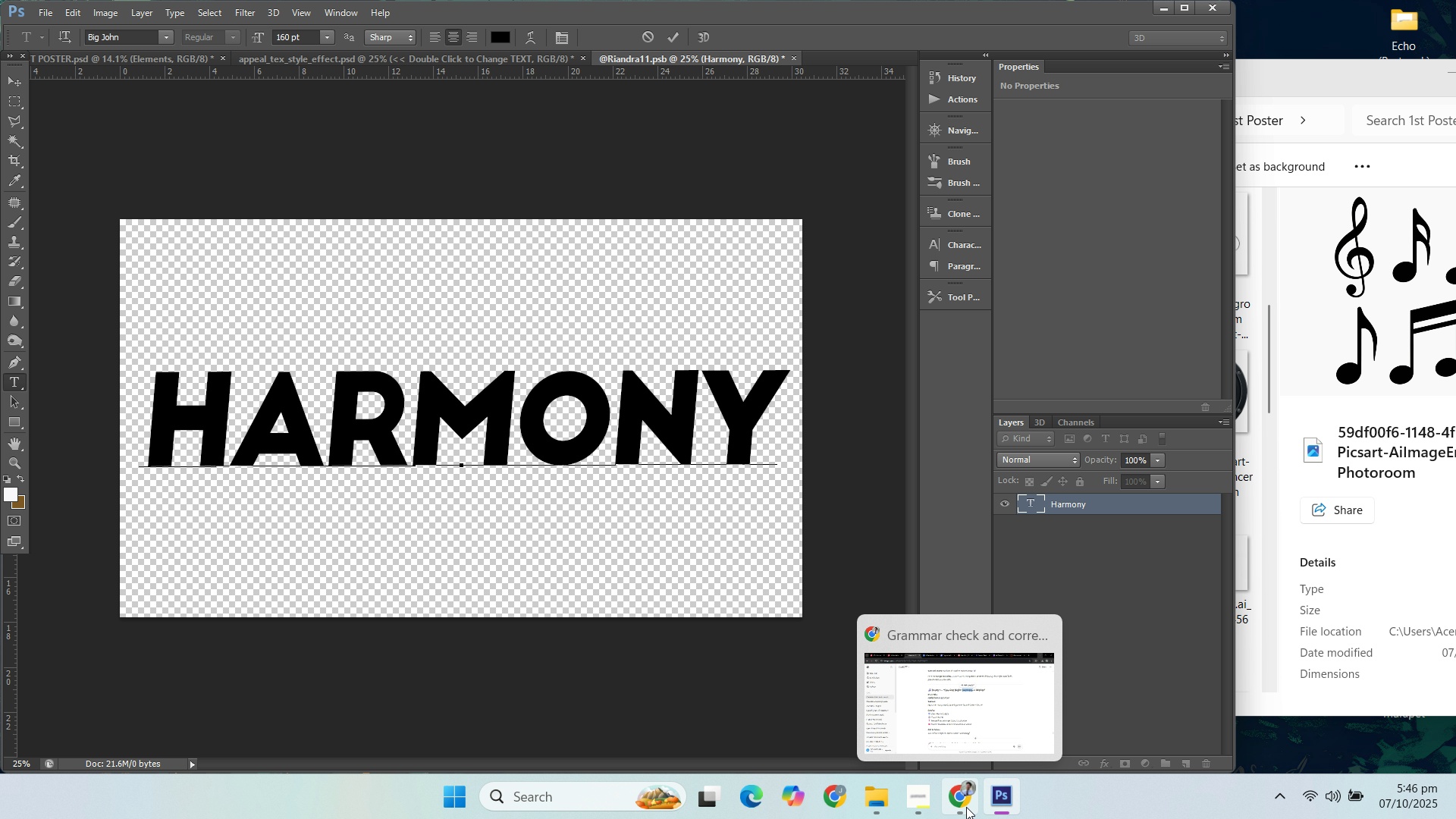 
left_click([966, 805])
 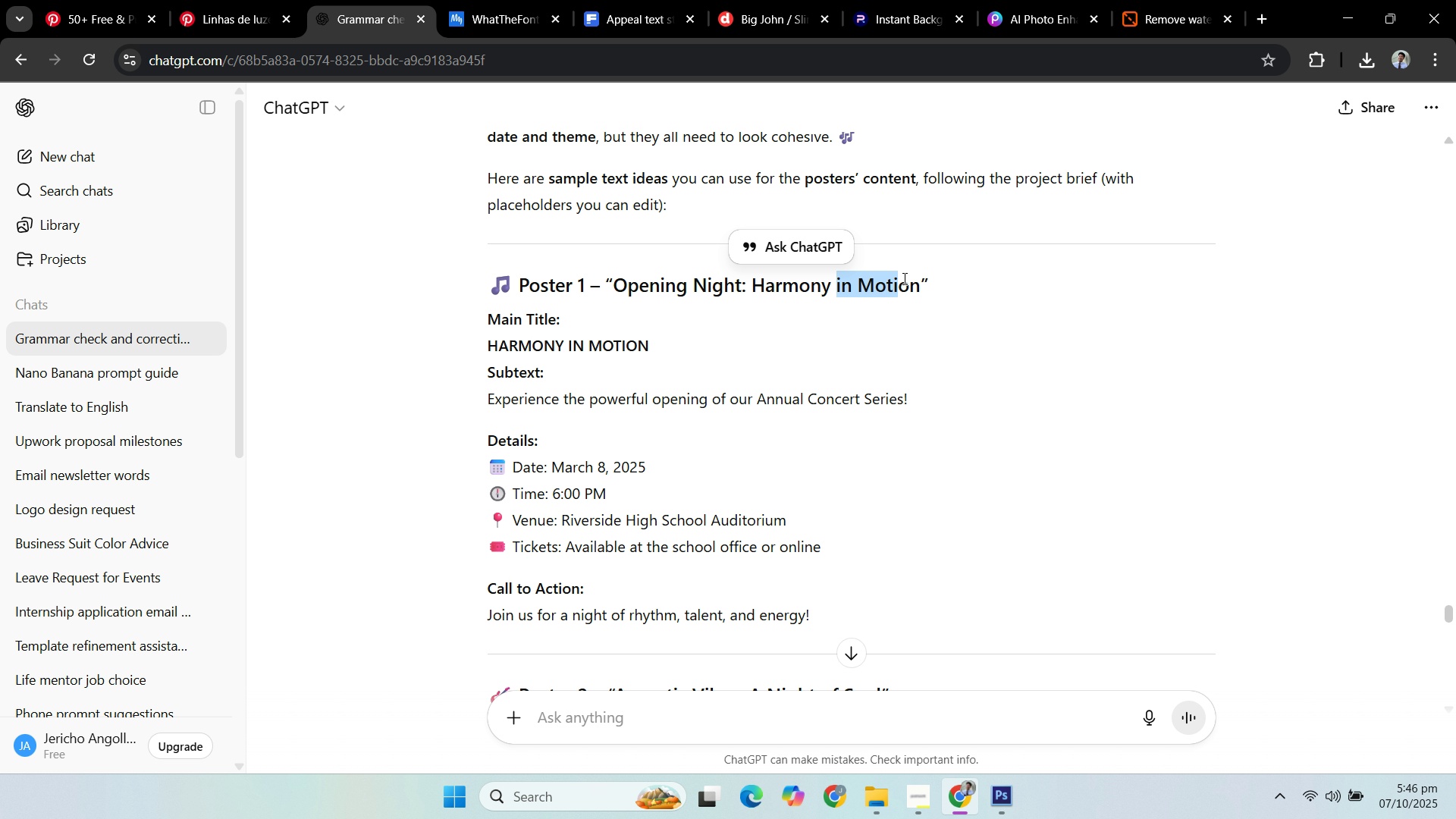 
key(Control+C)
 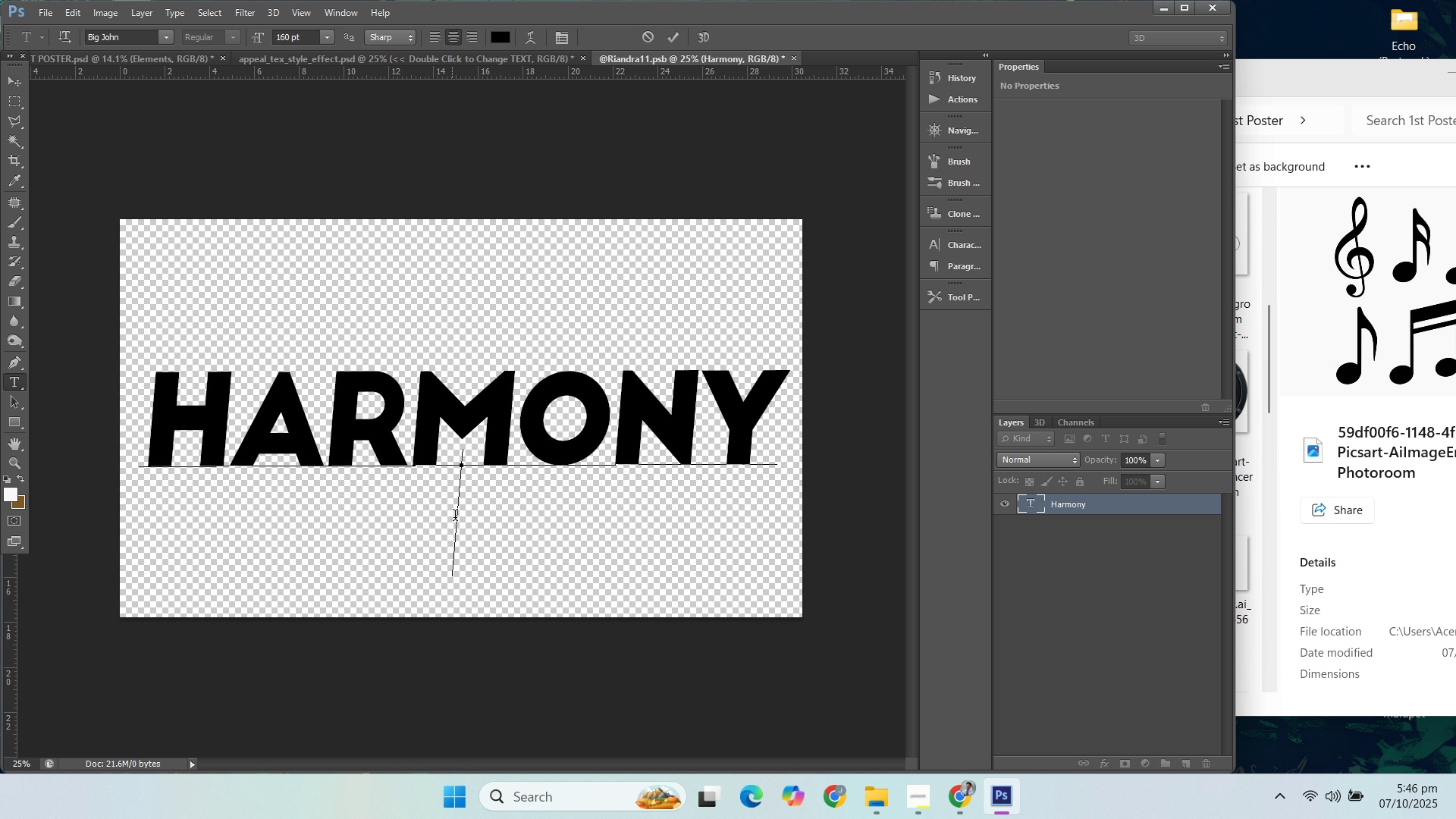 
left_click([465, 519])
 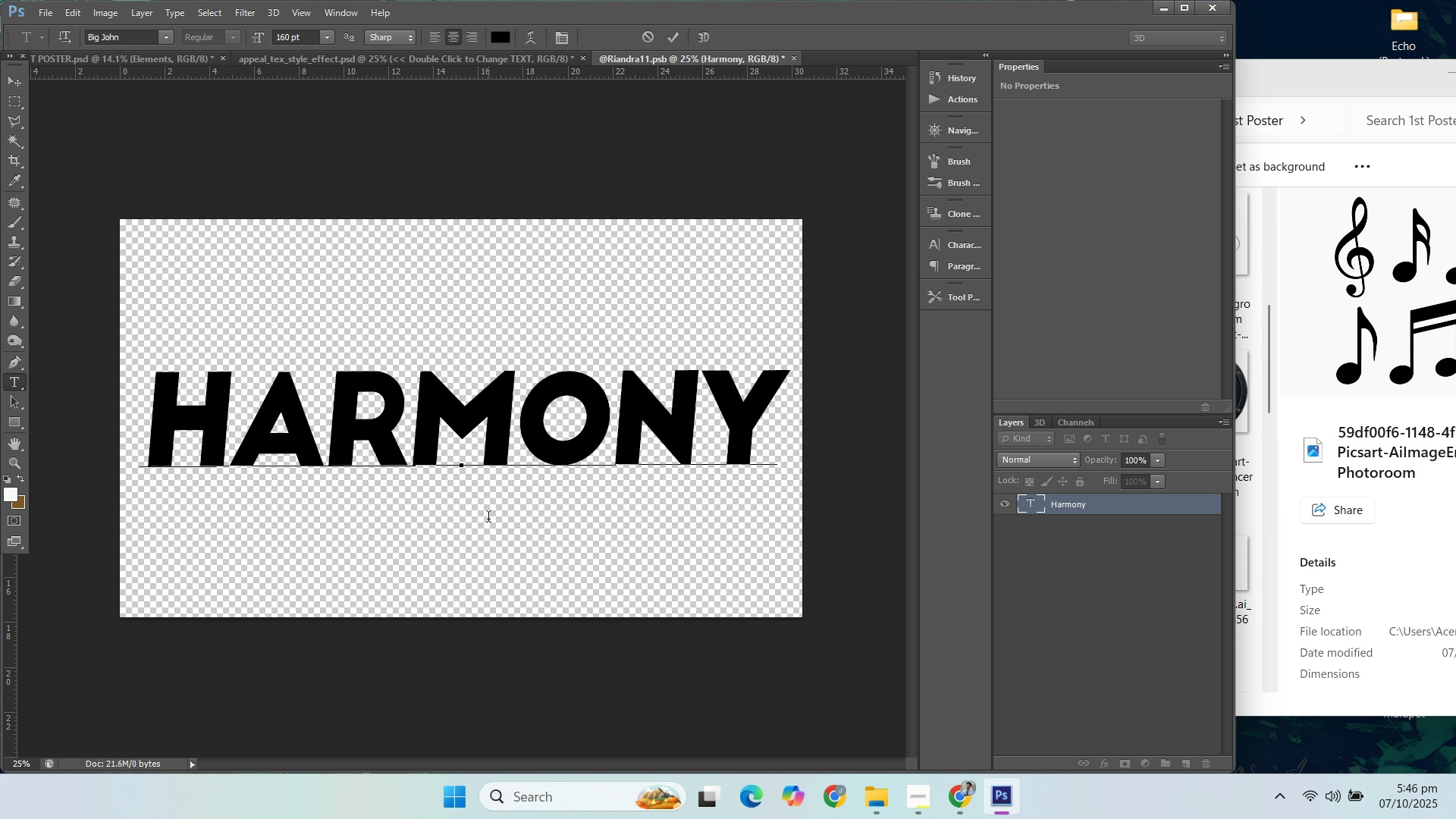 
key(Control+V)
 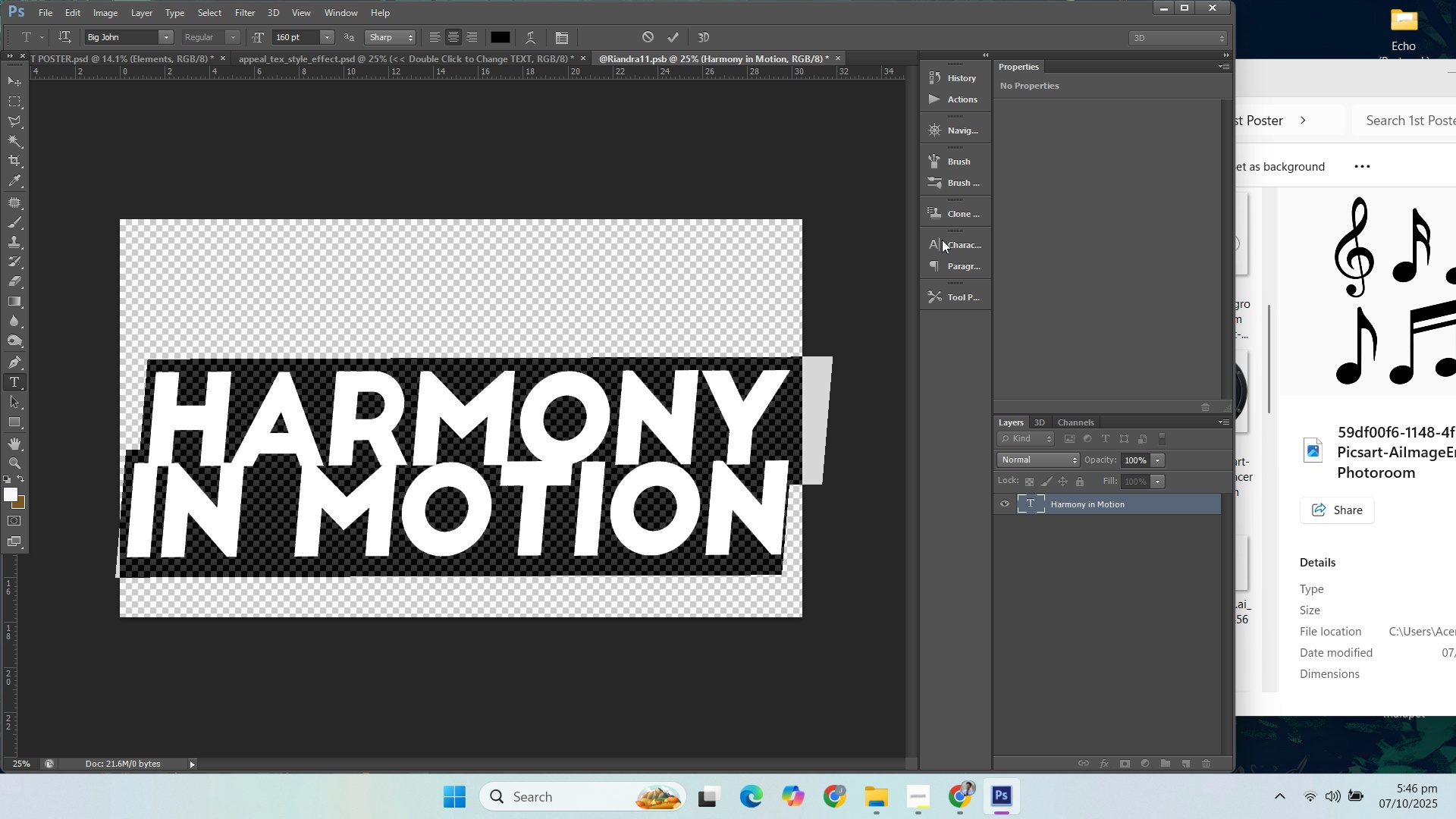 
wait(6.64)
 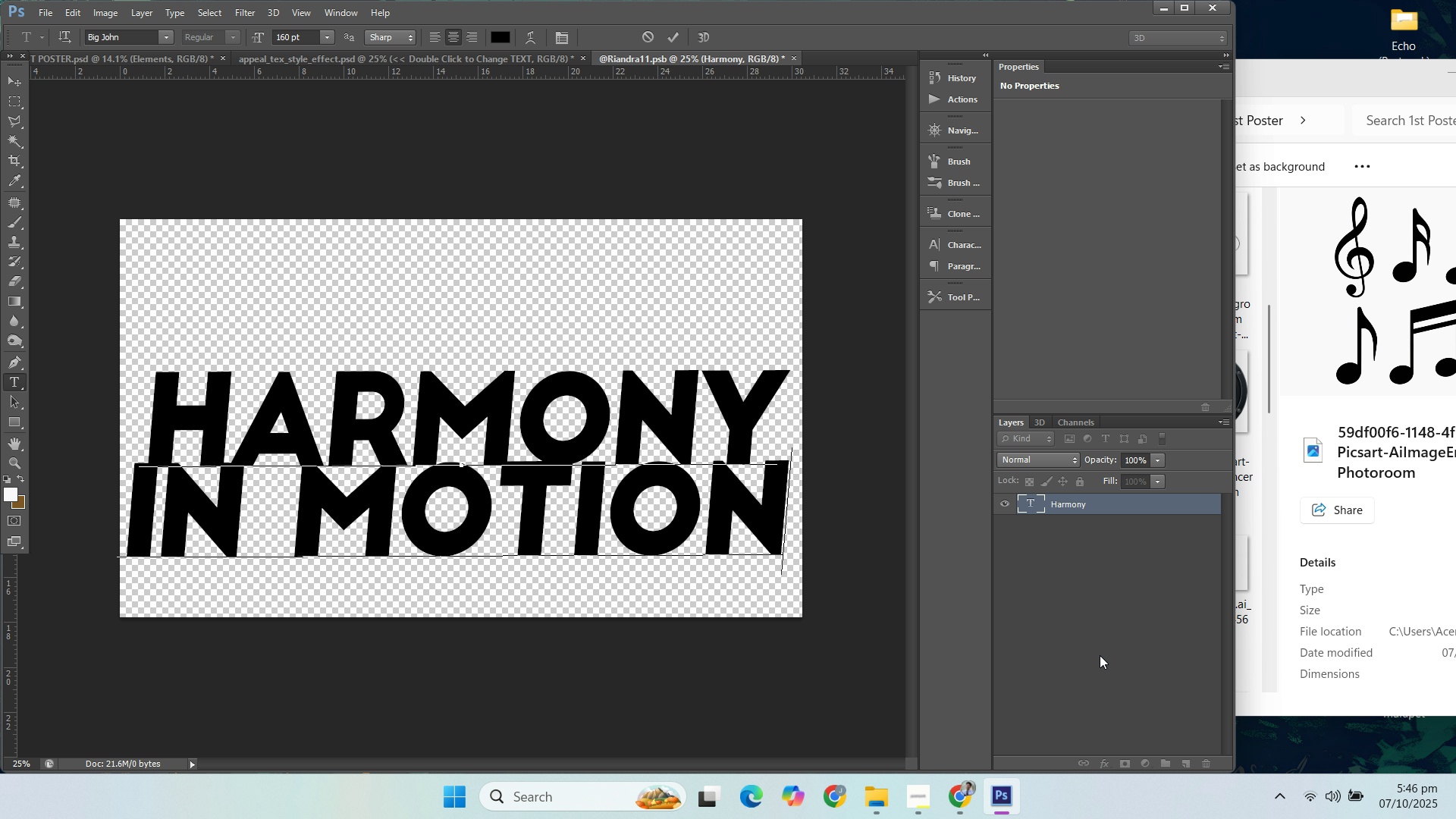 
left_click([969, 250])
 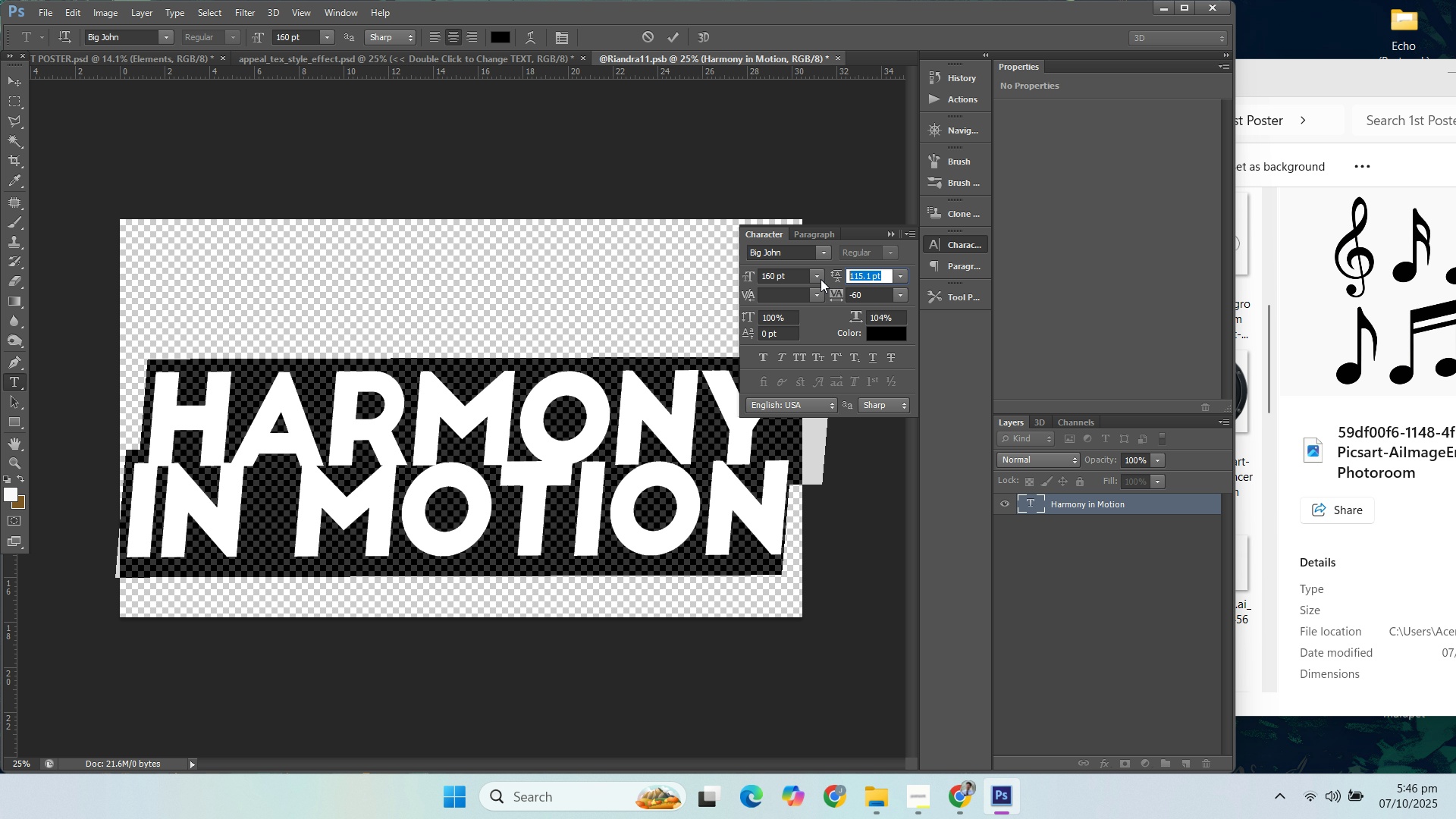 
type(120)
 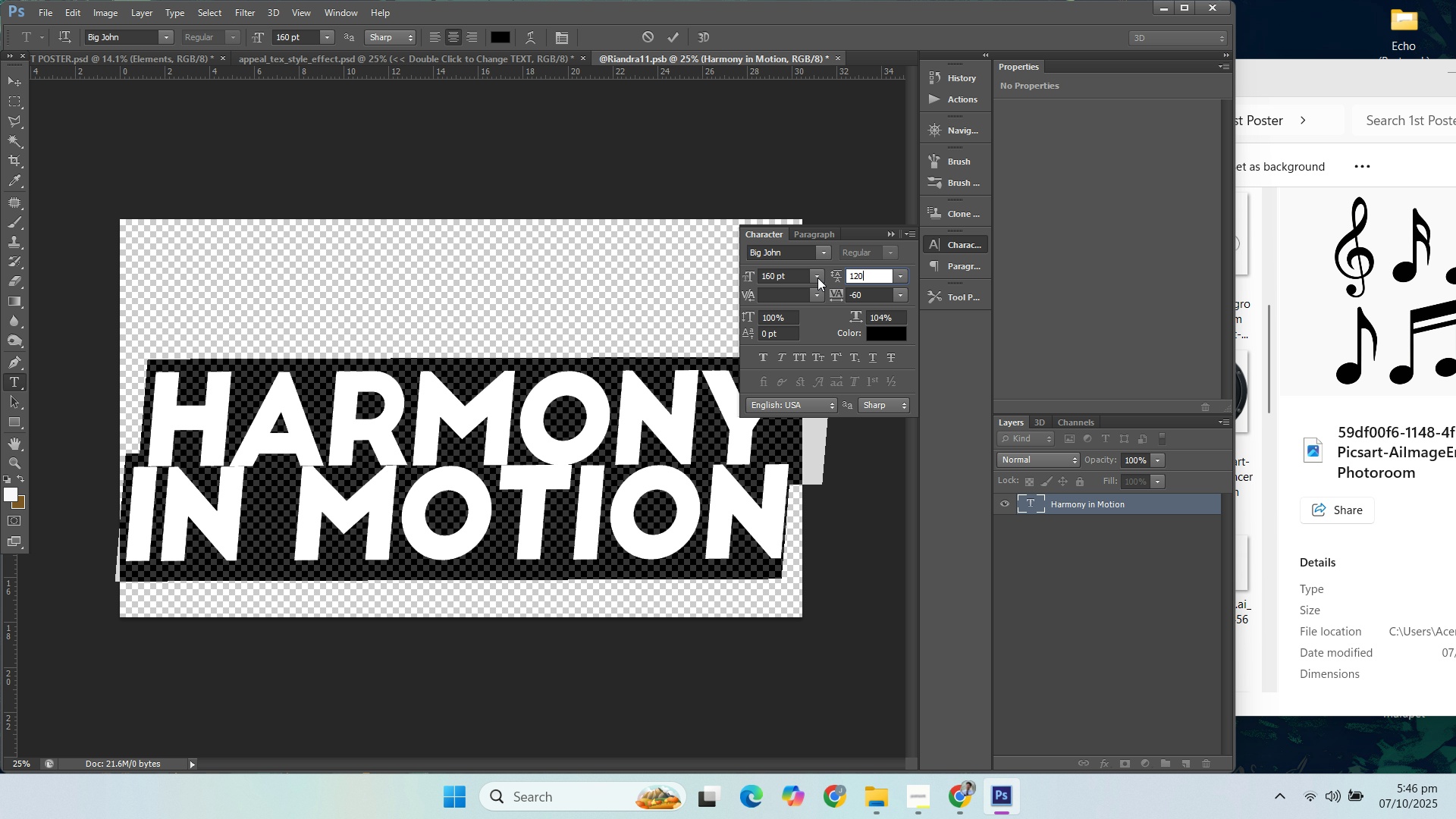 
key(Enter)
 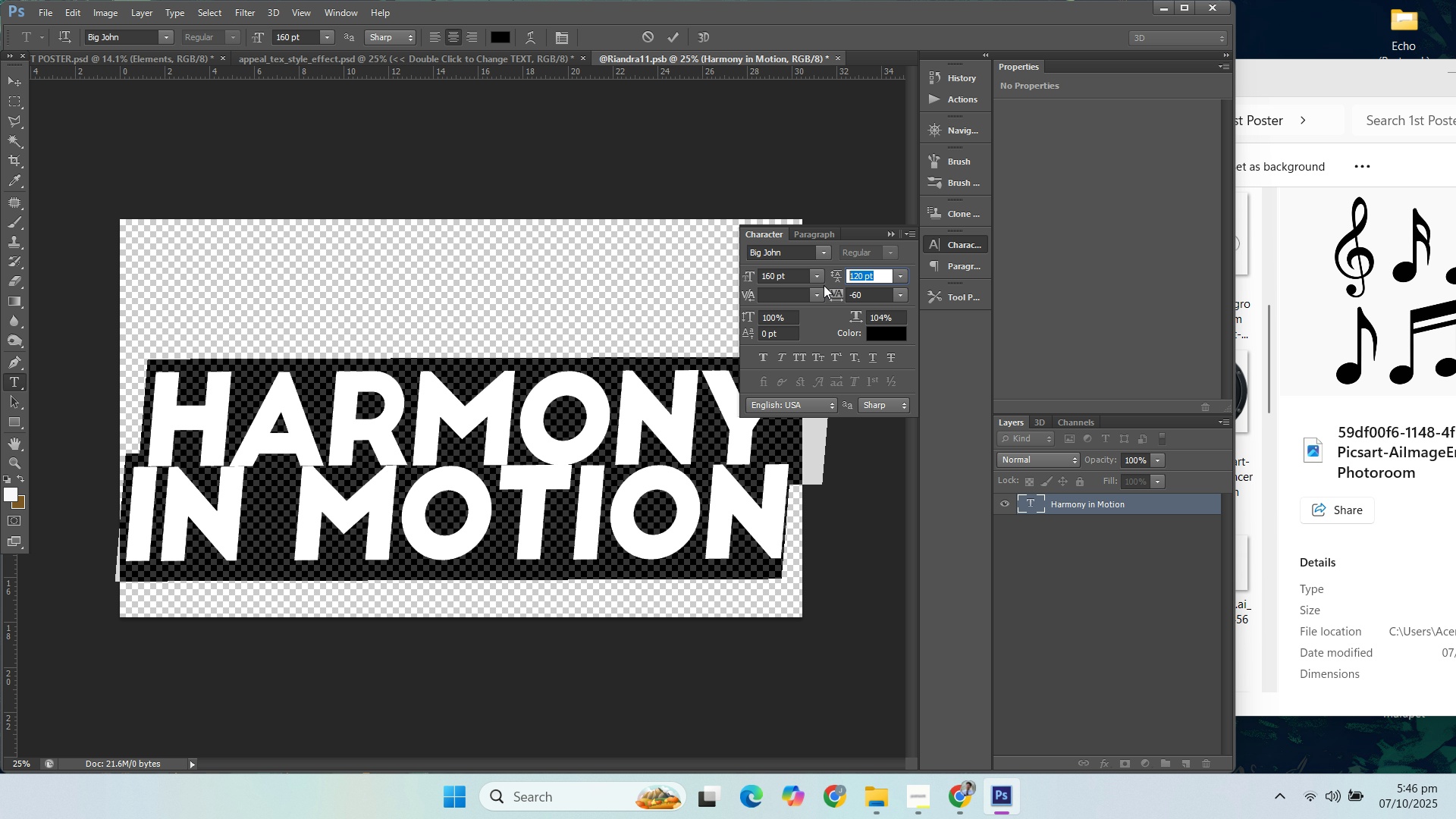 
type(130)
 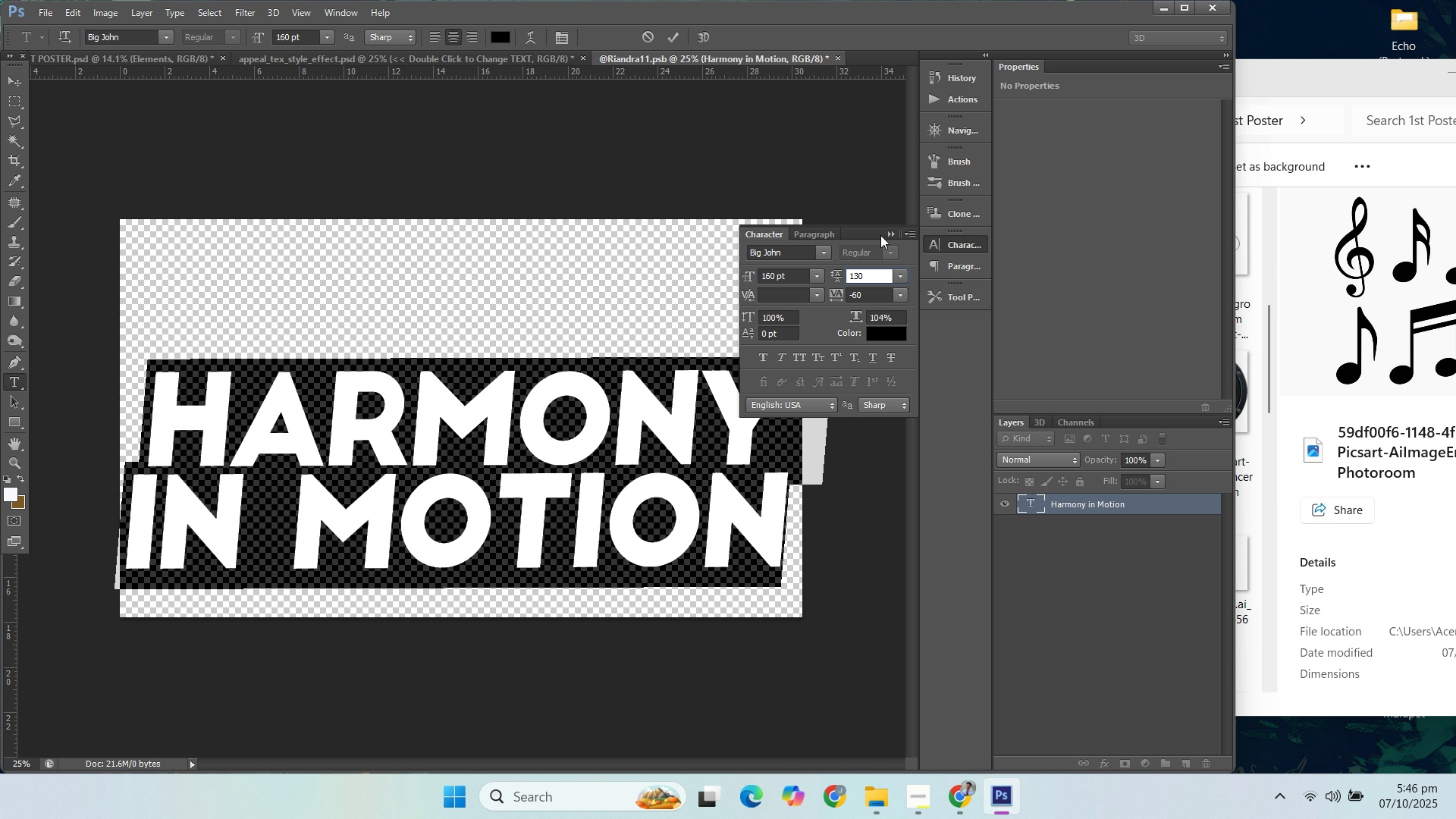 
left_click([890, 234])
 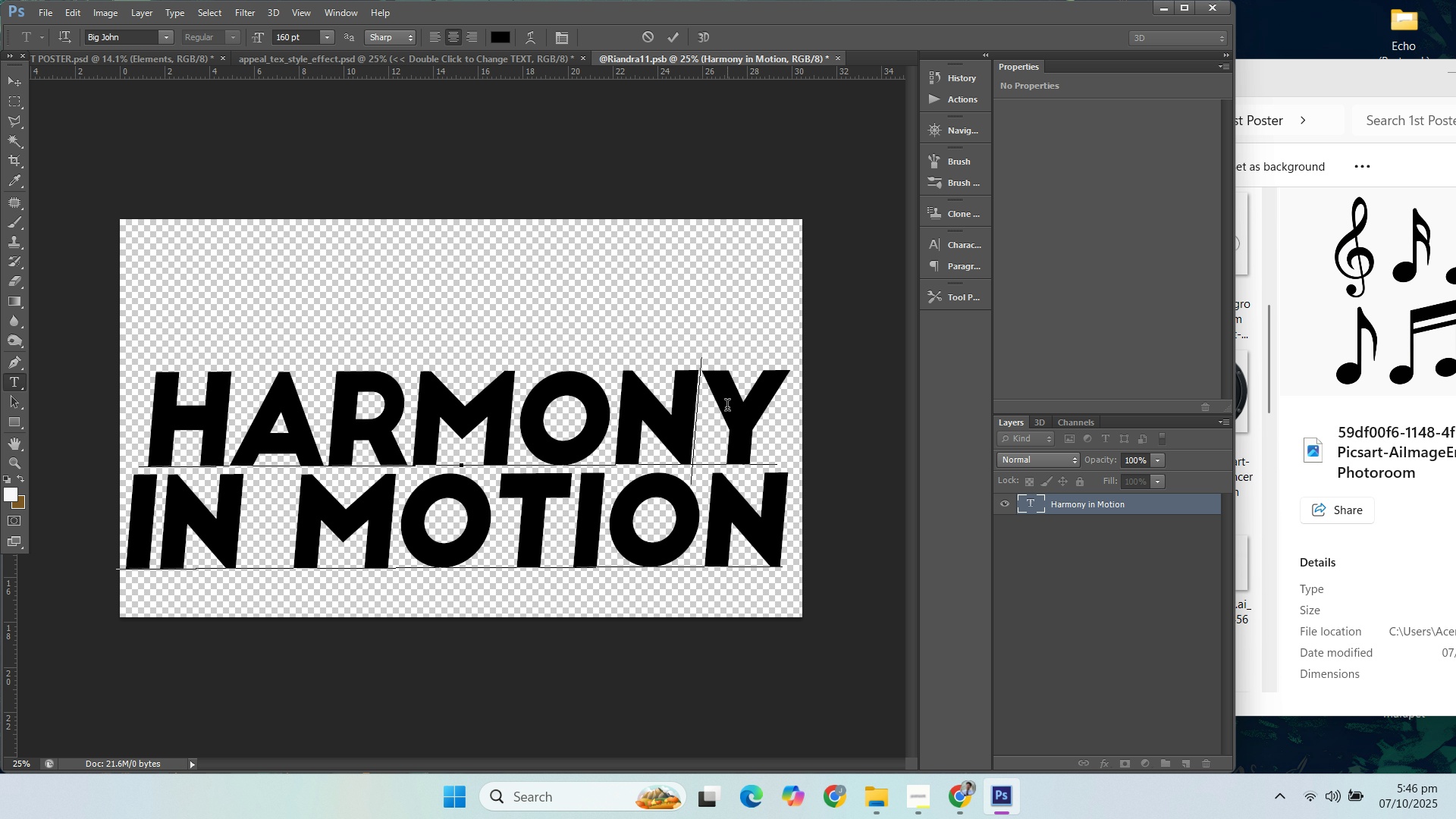 
left_click([727, 407])
 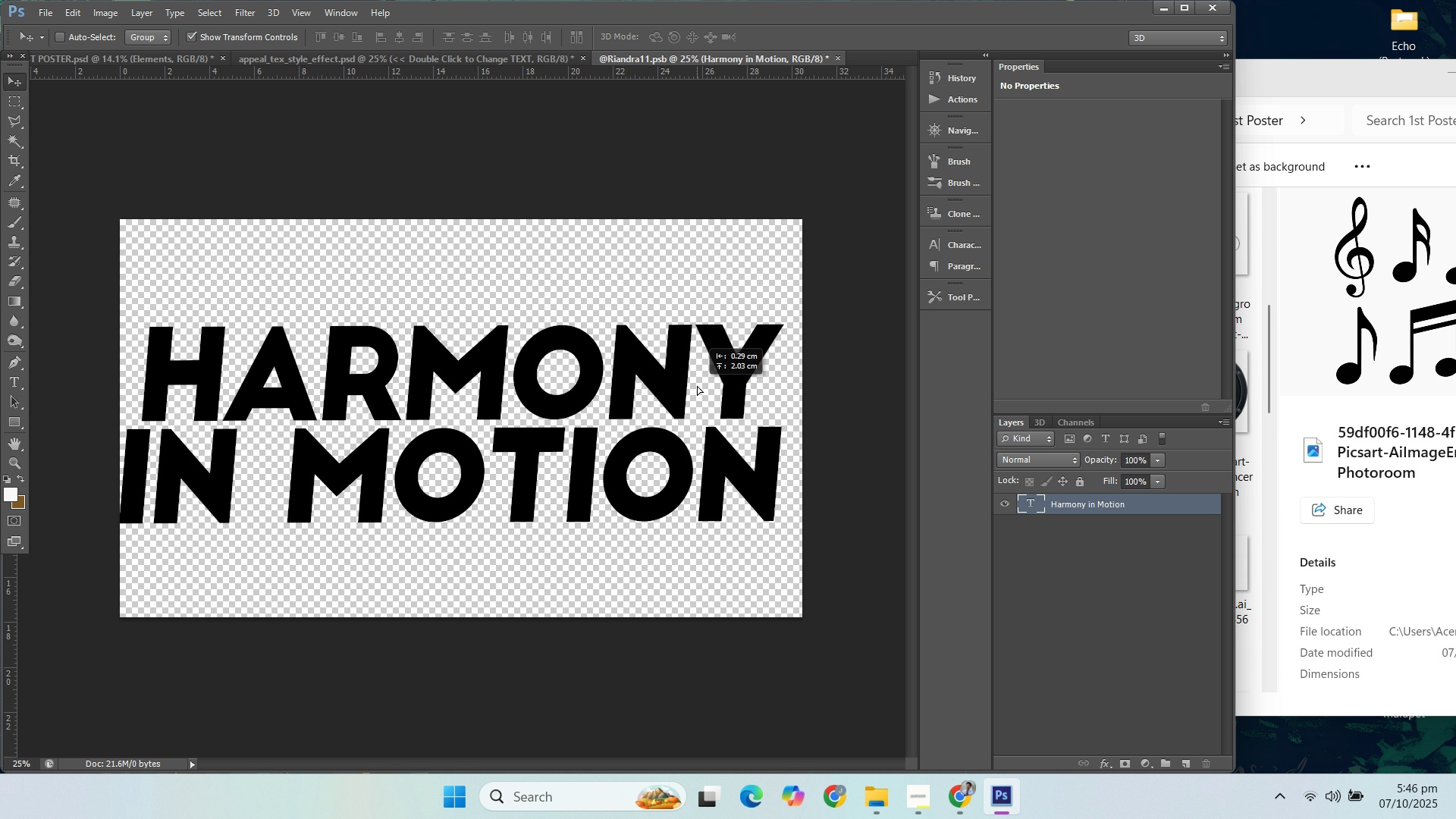 
key(ArrowRight)
 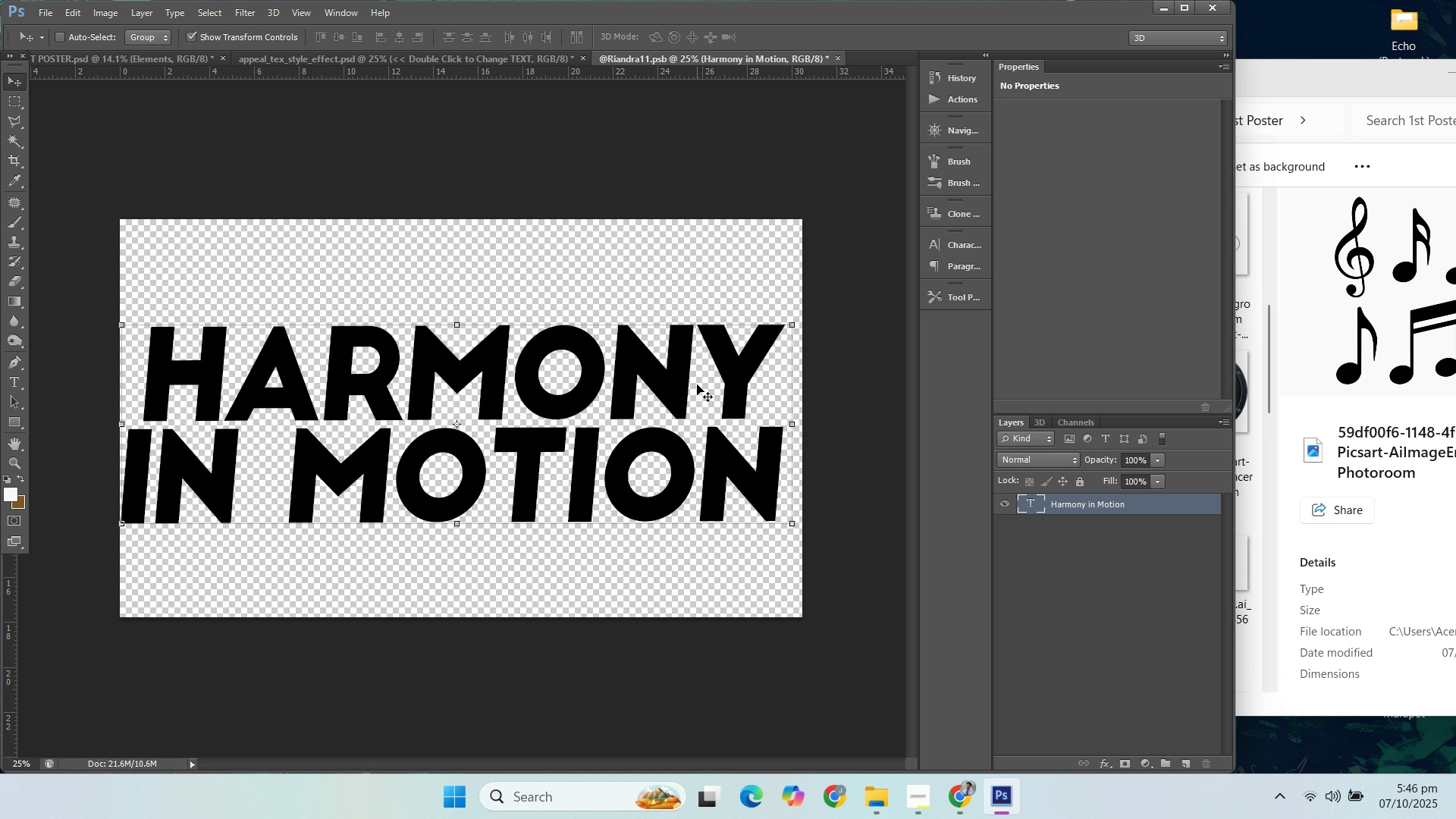 
key(ArrowRight)
 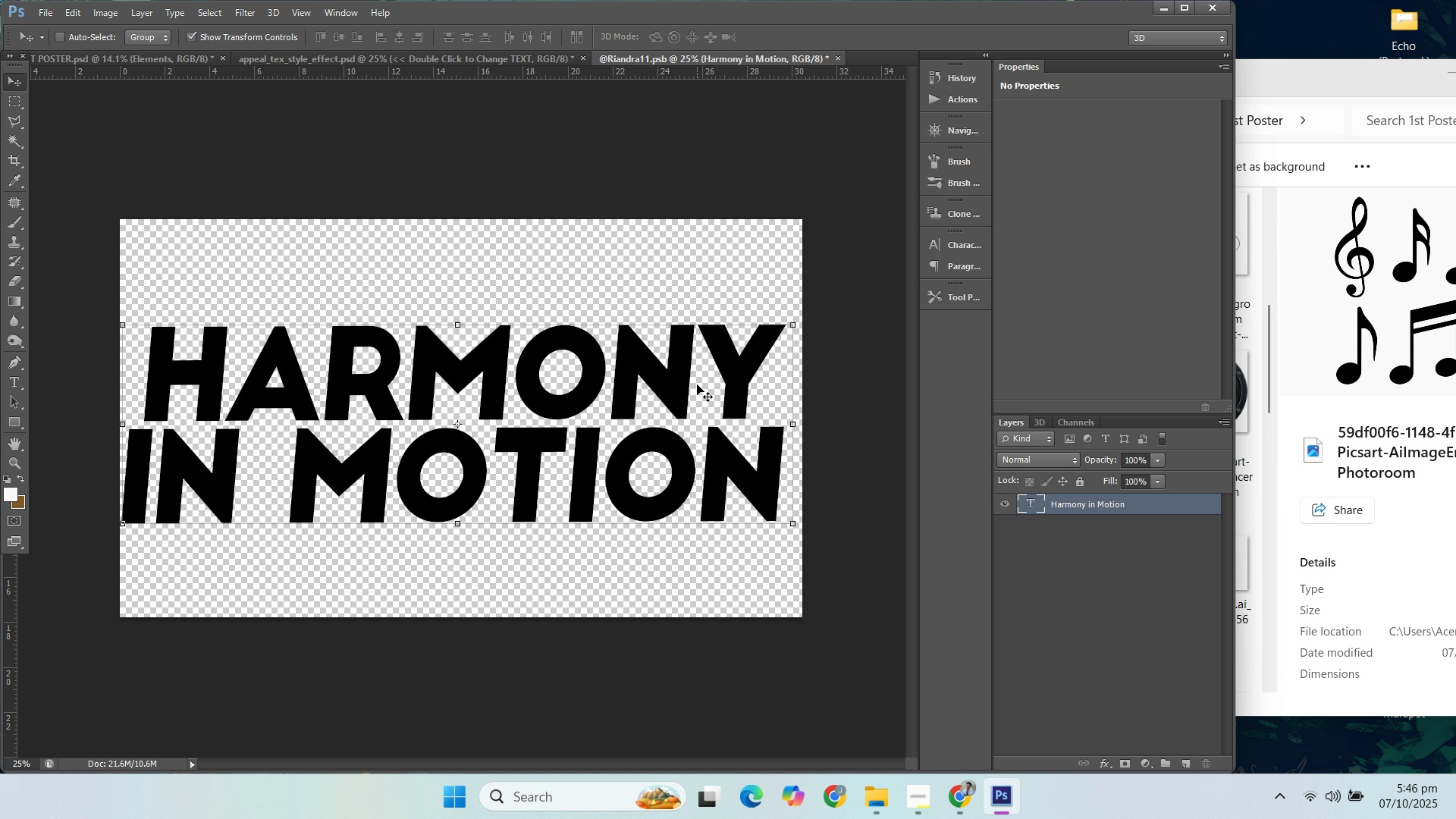 
key(ArrowRight)
 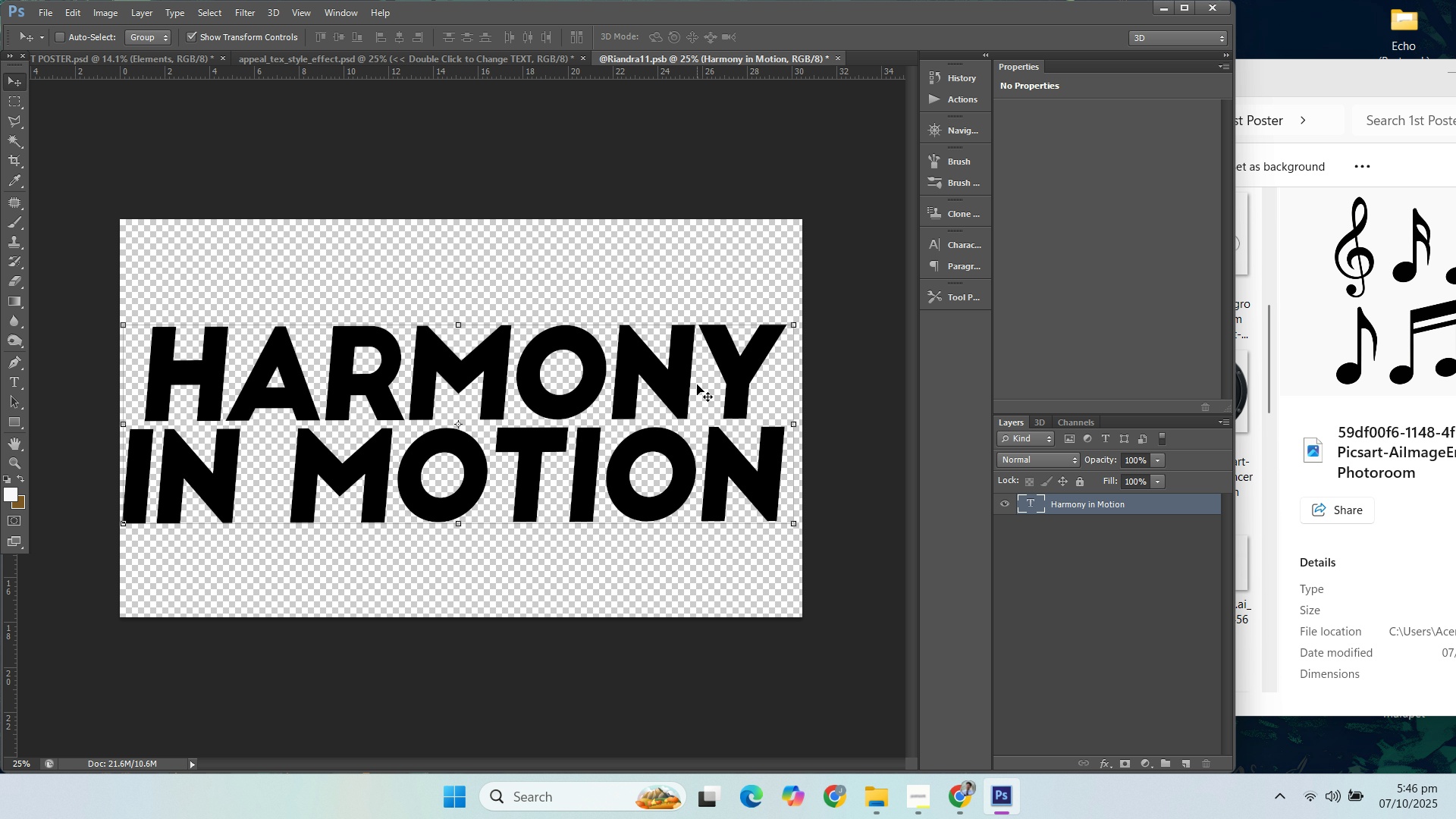 
key(ArrowRight)
 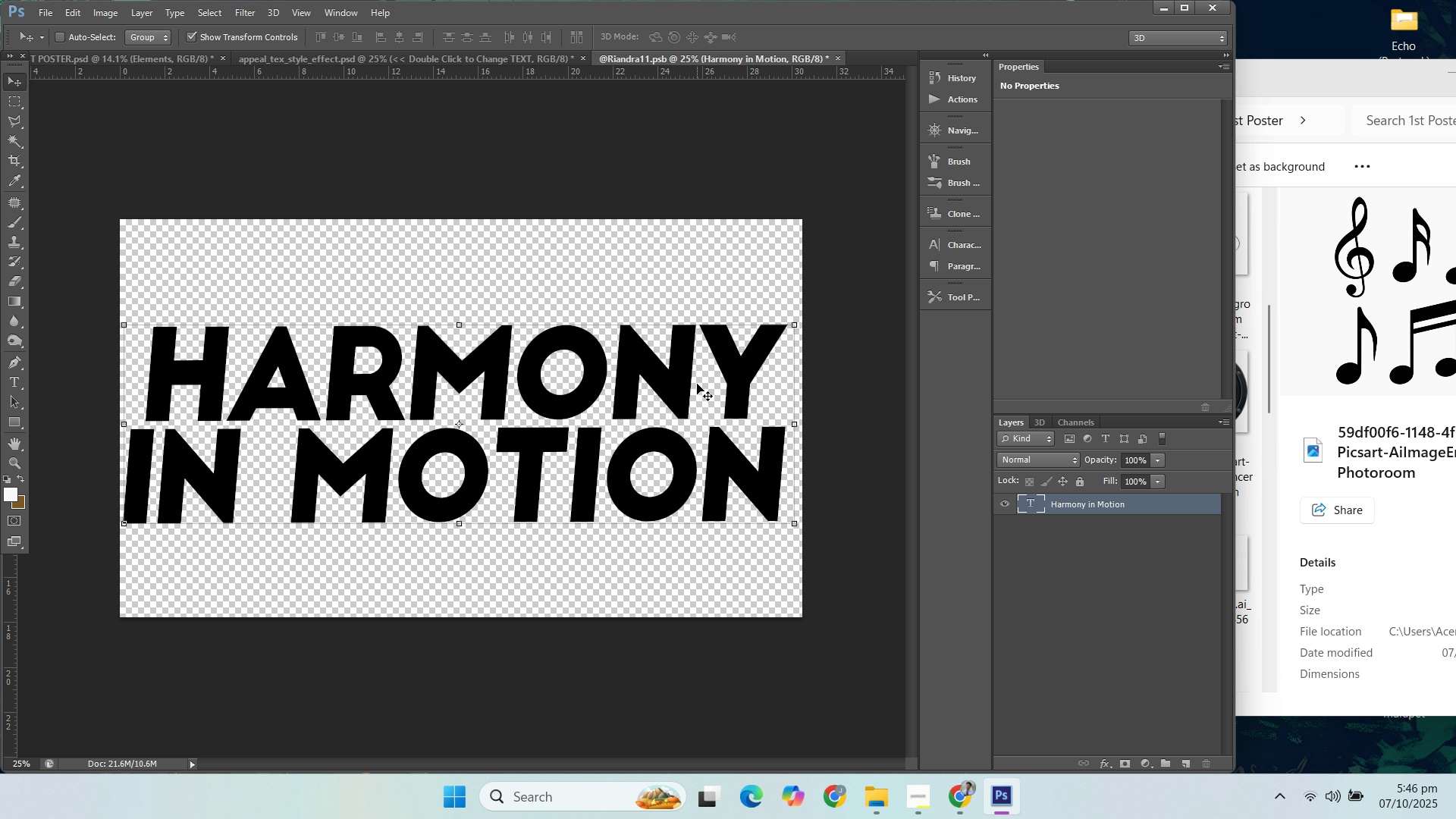 
key(ArrowRight)
 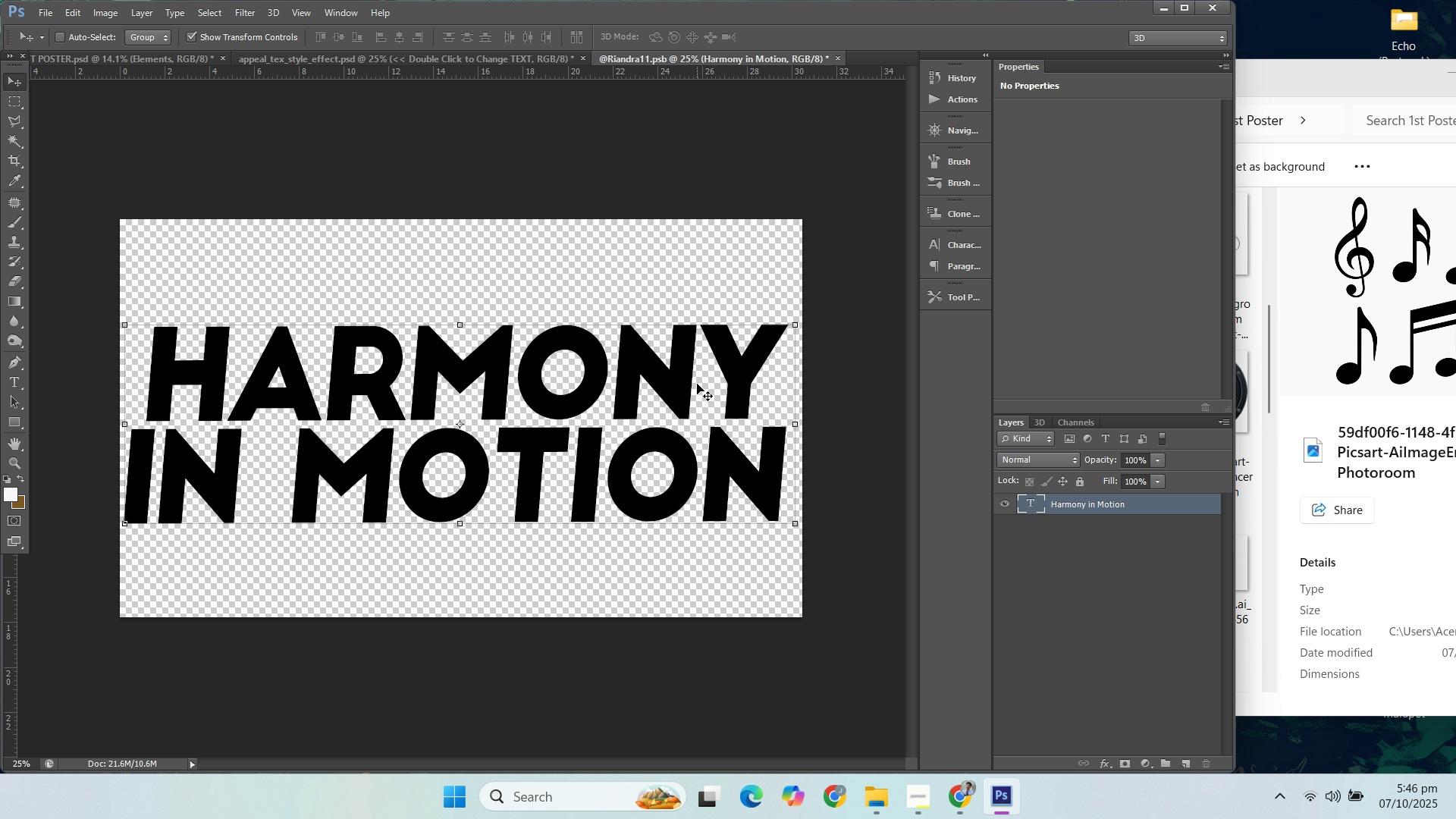 
key(ArrowRight)
 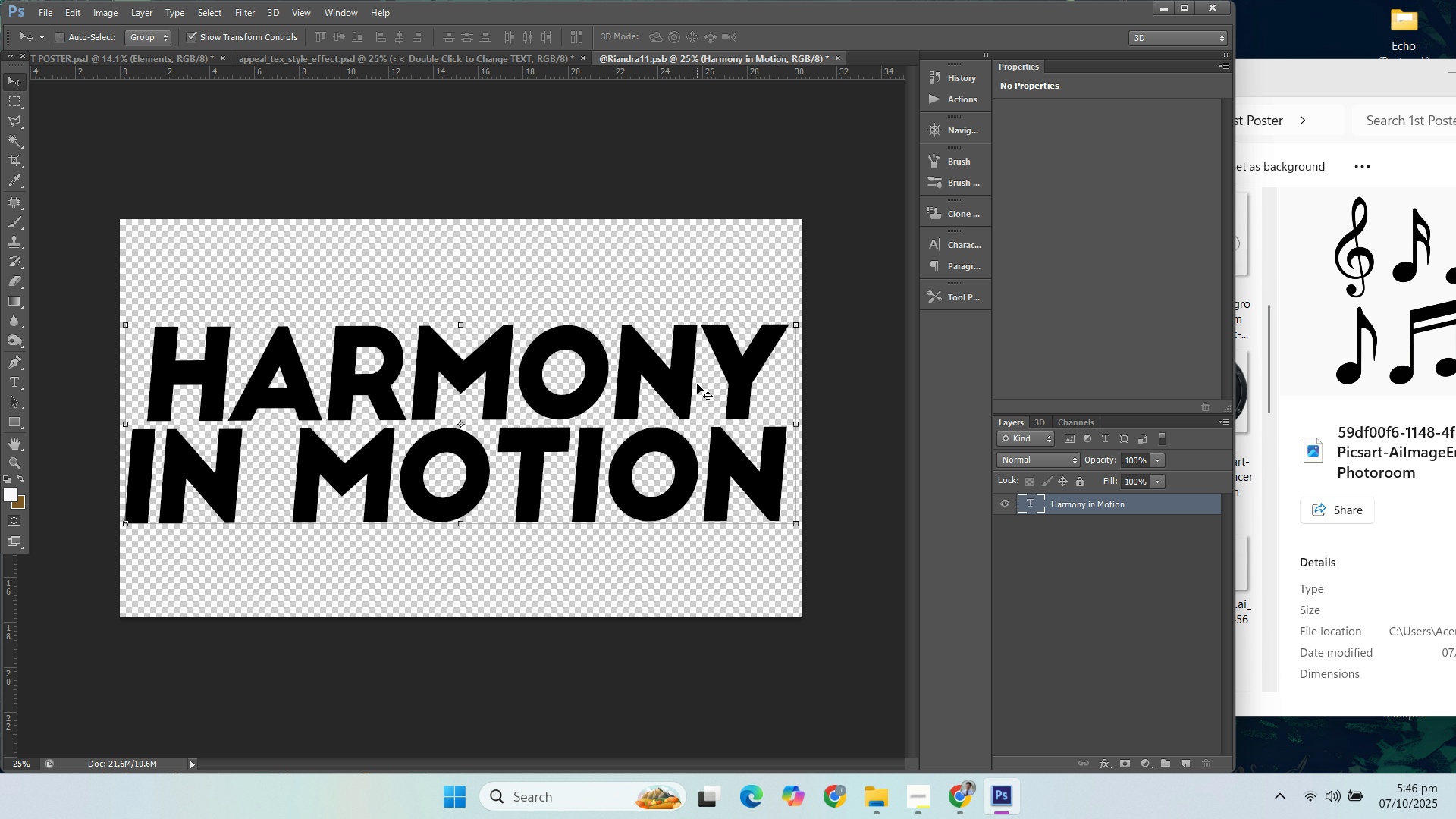 
key(ArrowRight)
 